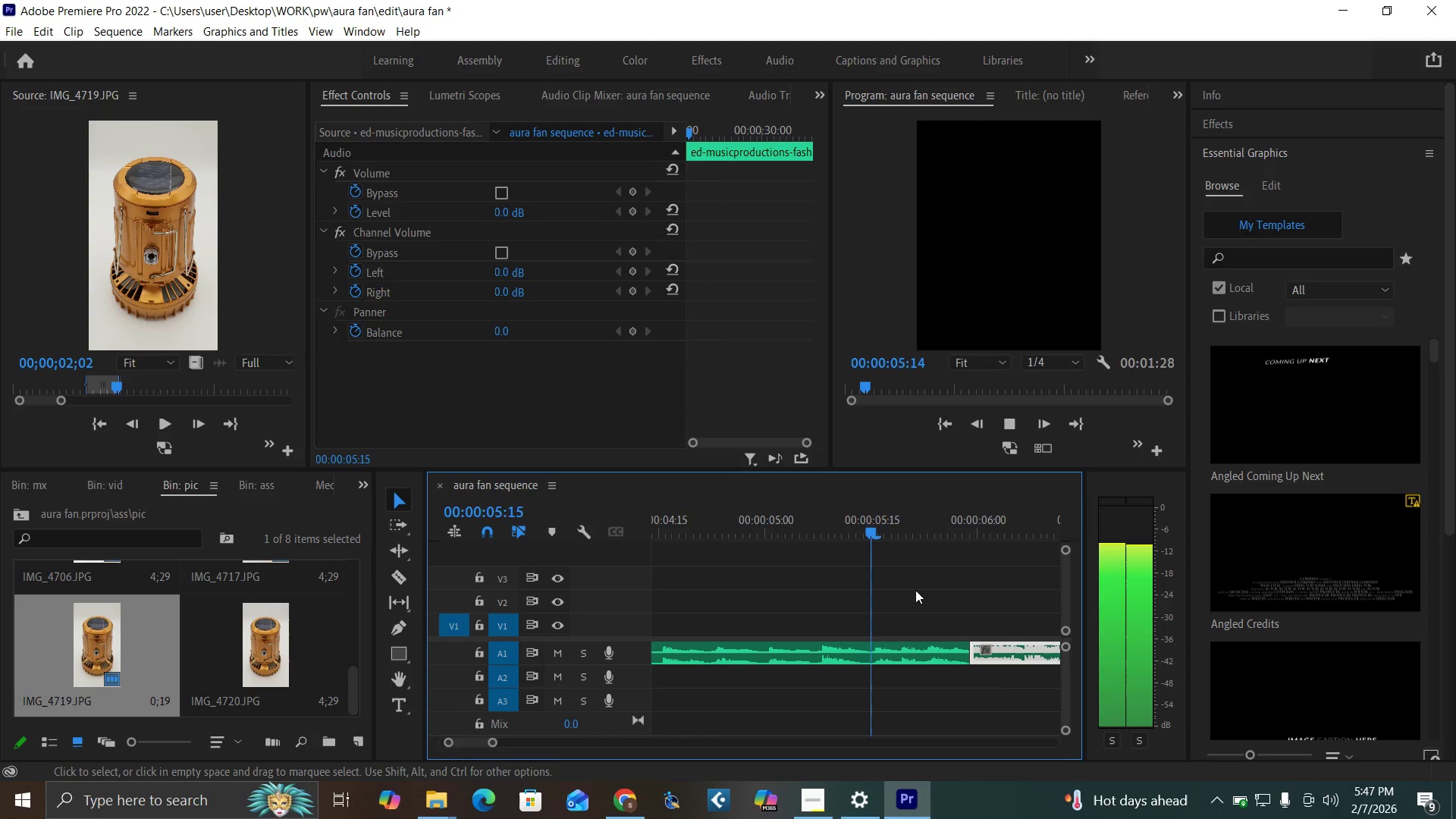 
key(Equal)
 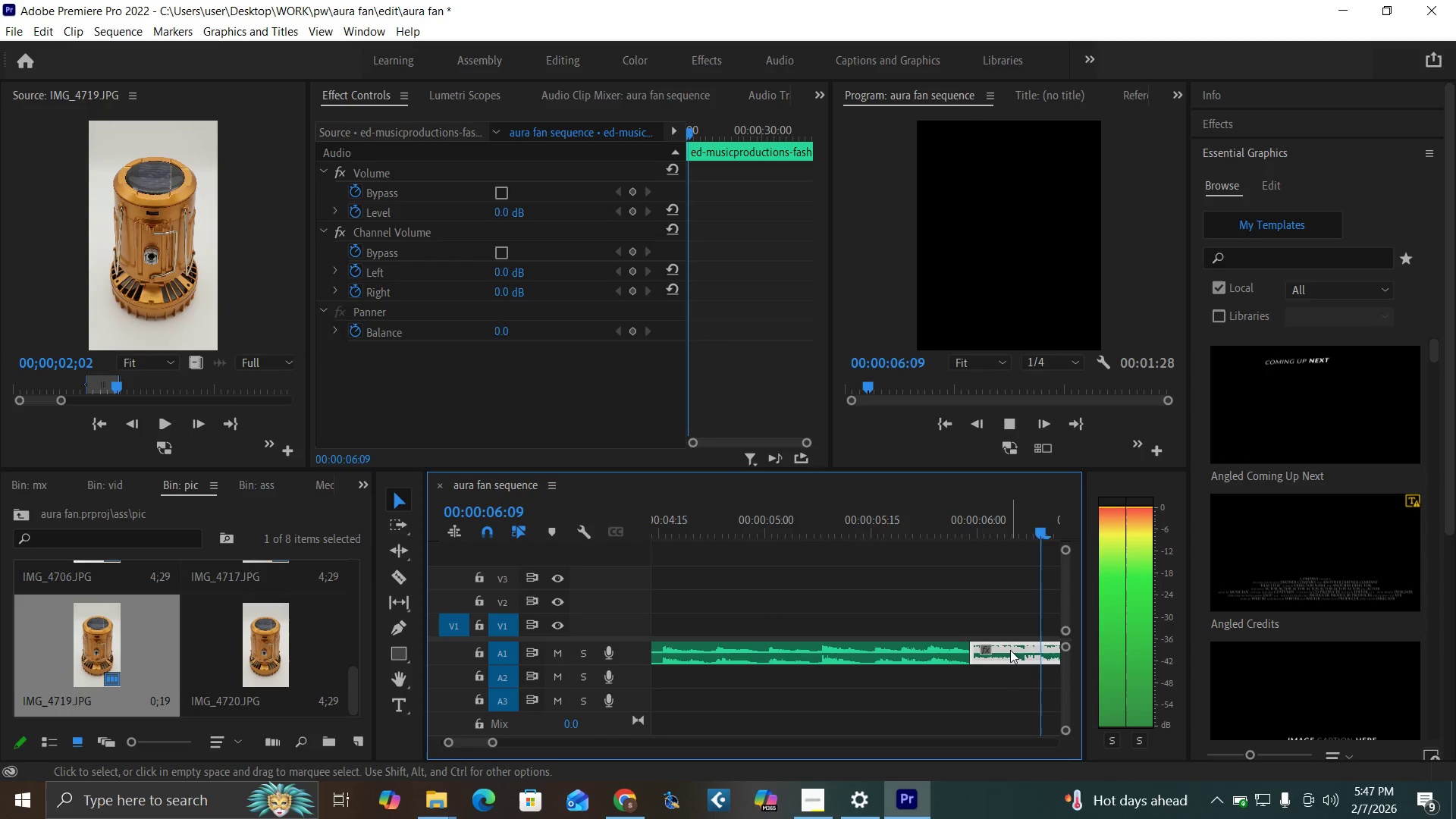 
key(Space)
 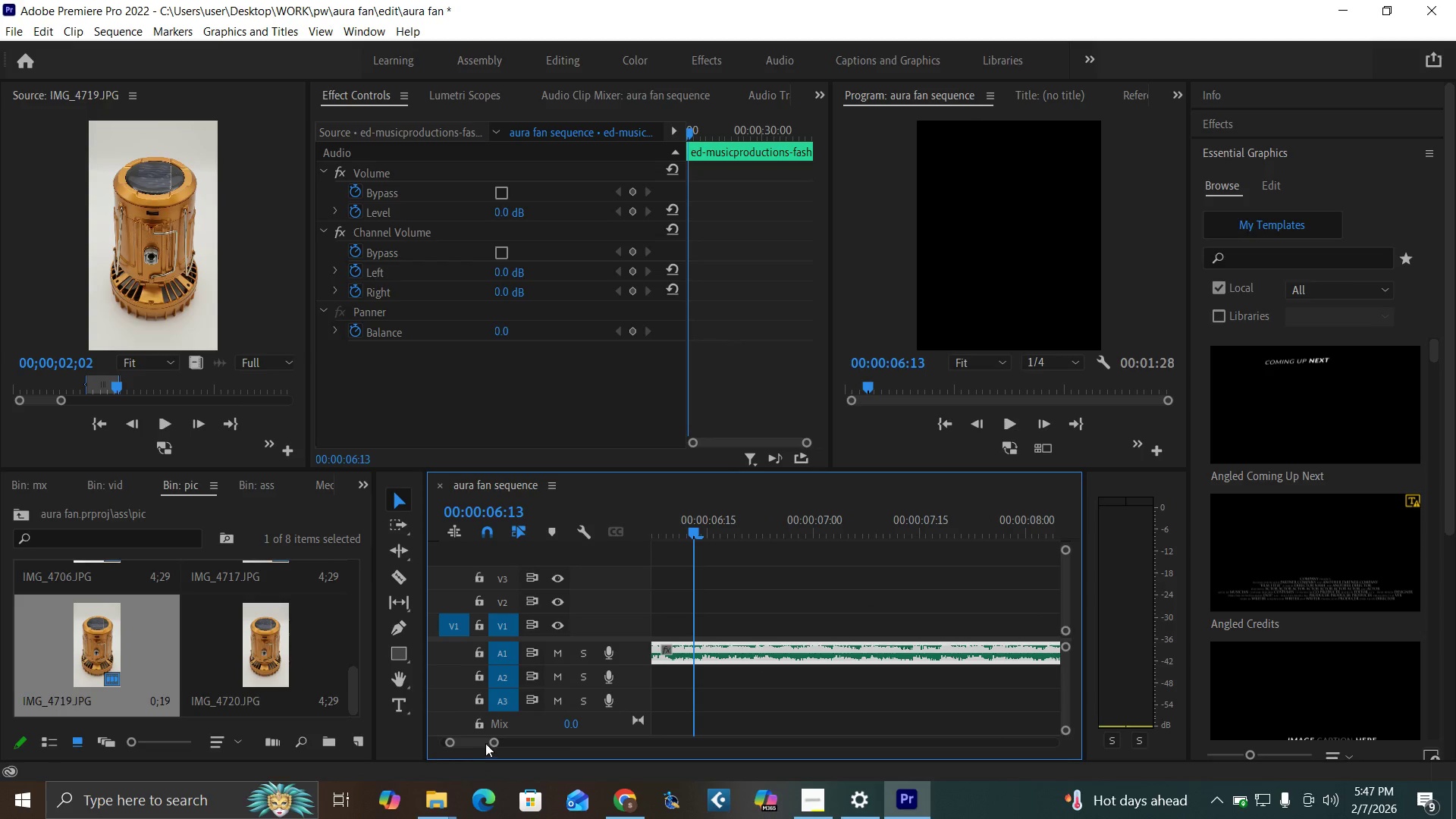 
left_click_drag(start_coordinate=[475, 739], to_coordinate=[474, 747])
 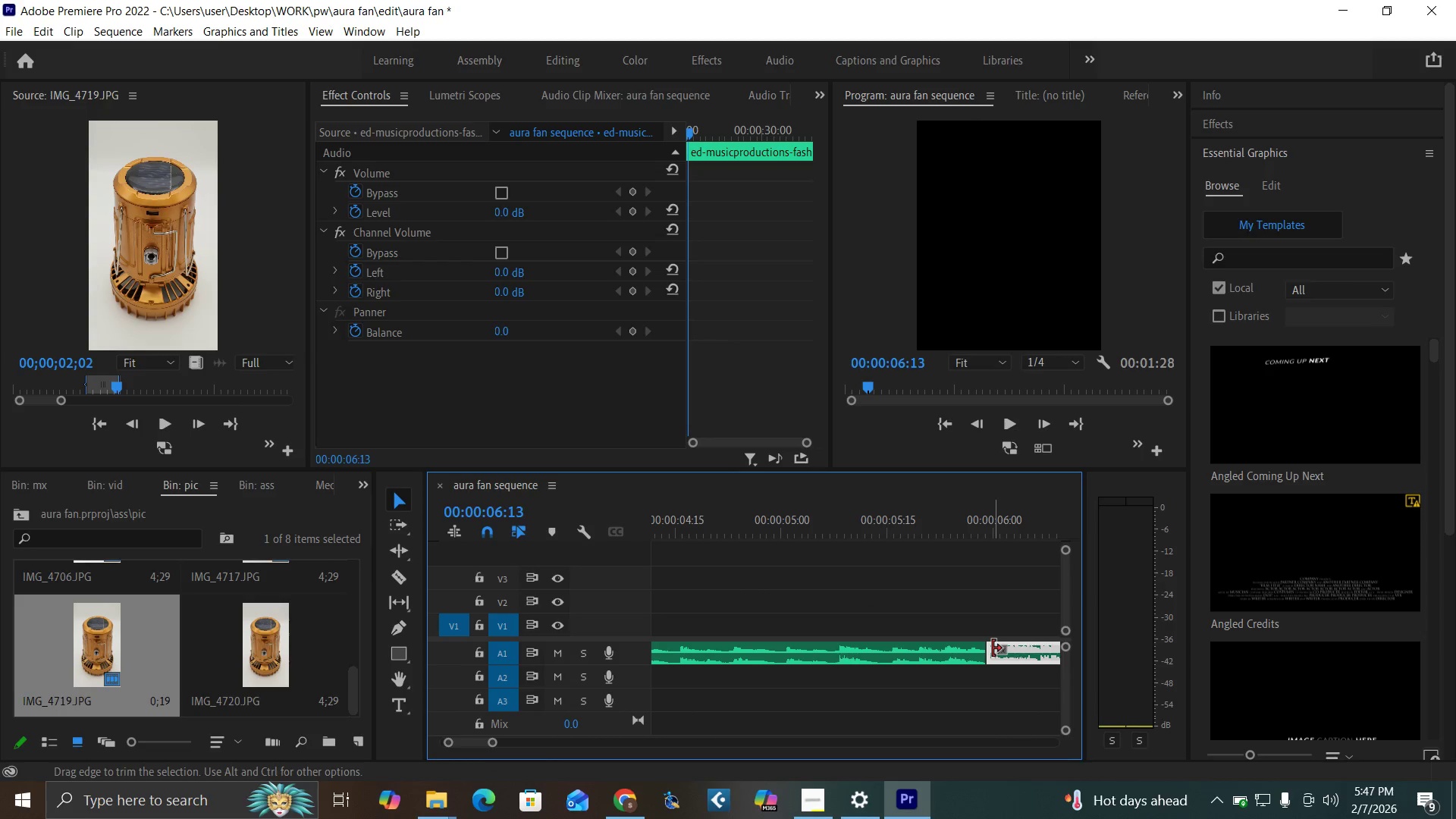 
left_click_drag(start_coordinate=[993, 648], to_coordinate=[1009, 663])
 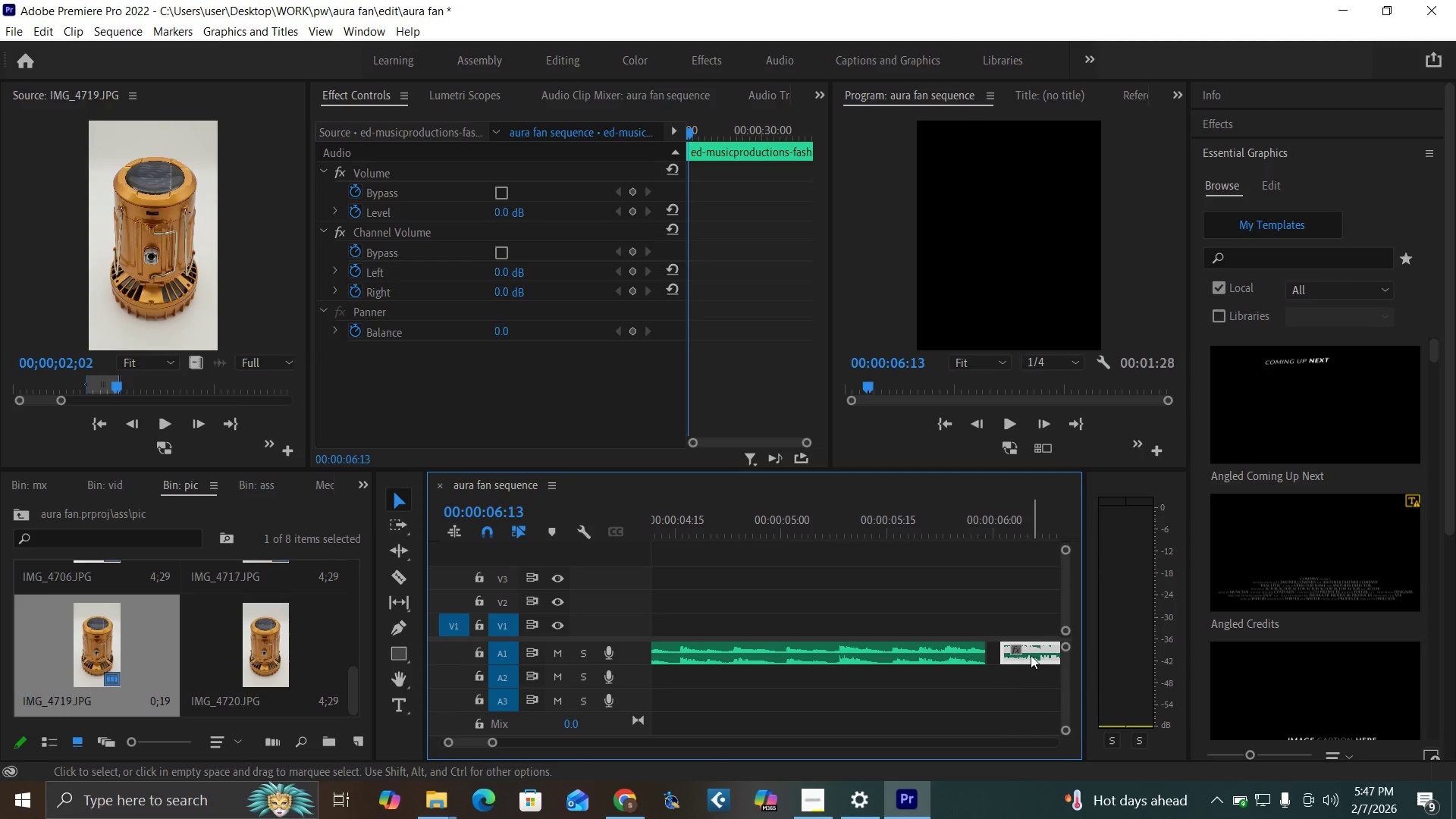 
left_click_drag(start_coordinate=[1031, 655], to_coordinate=[1020, 651])
 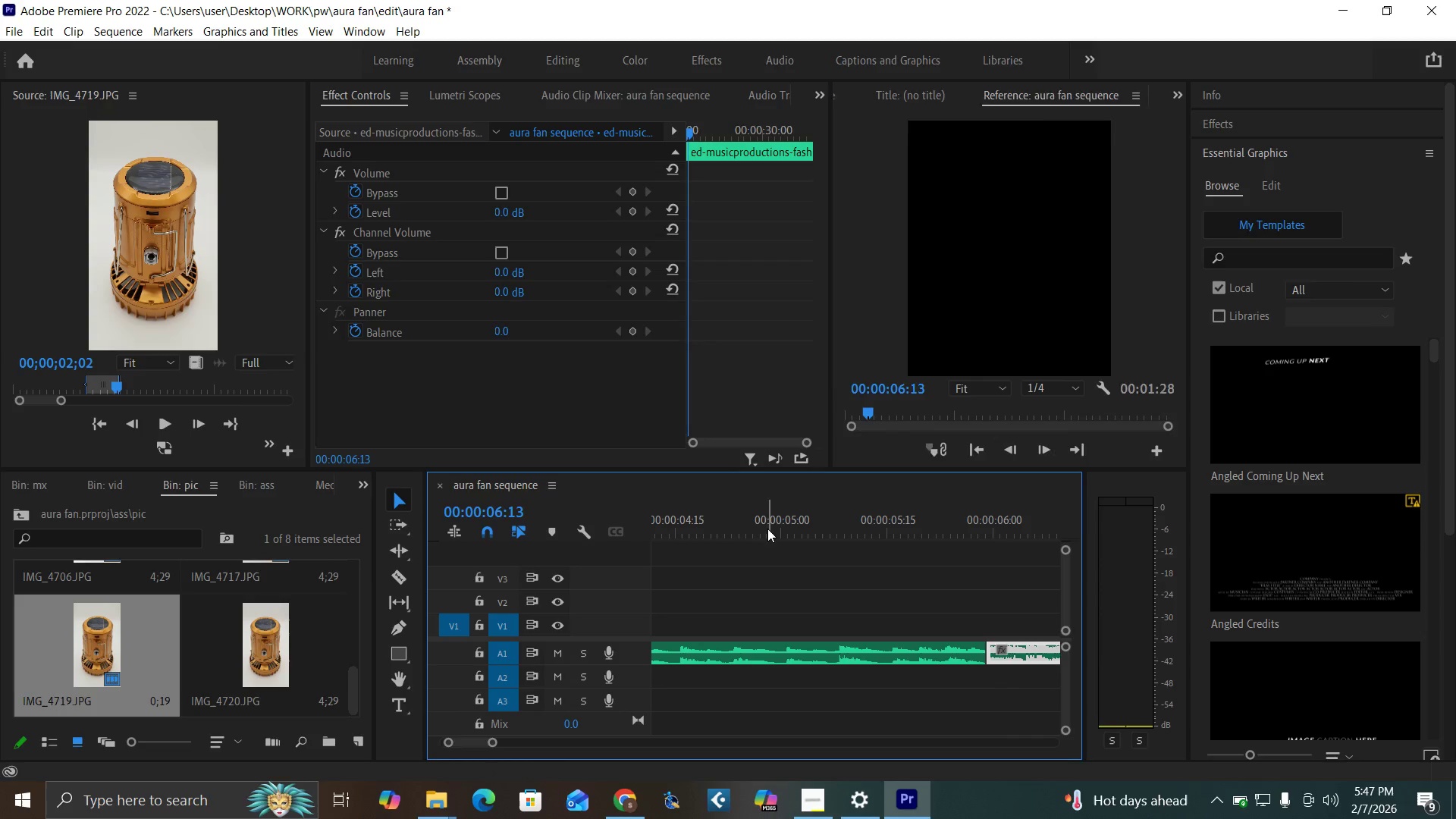 
left_click([767, 529])
 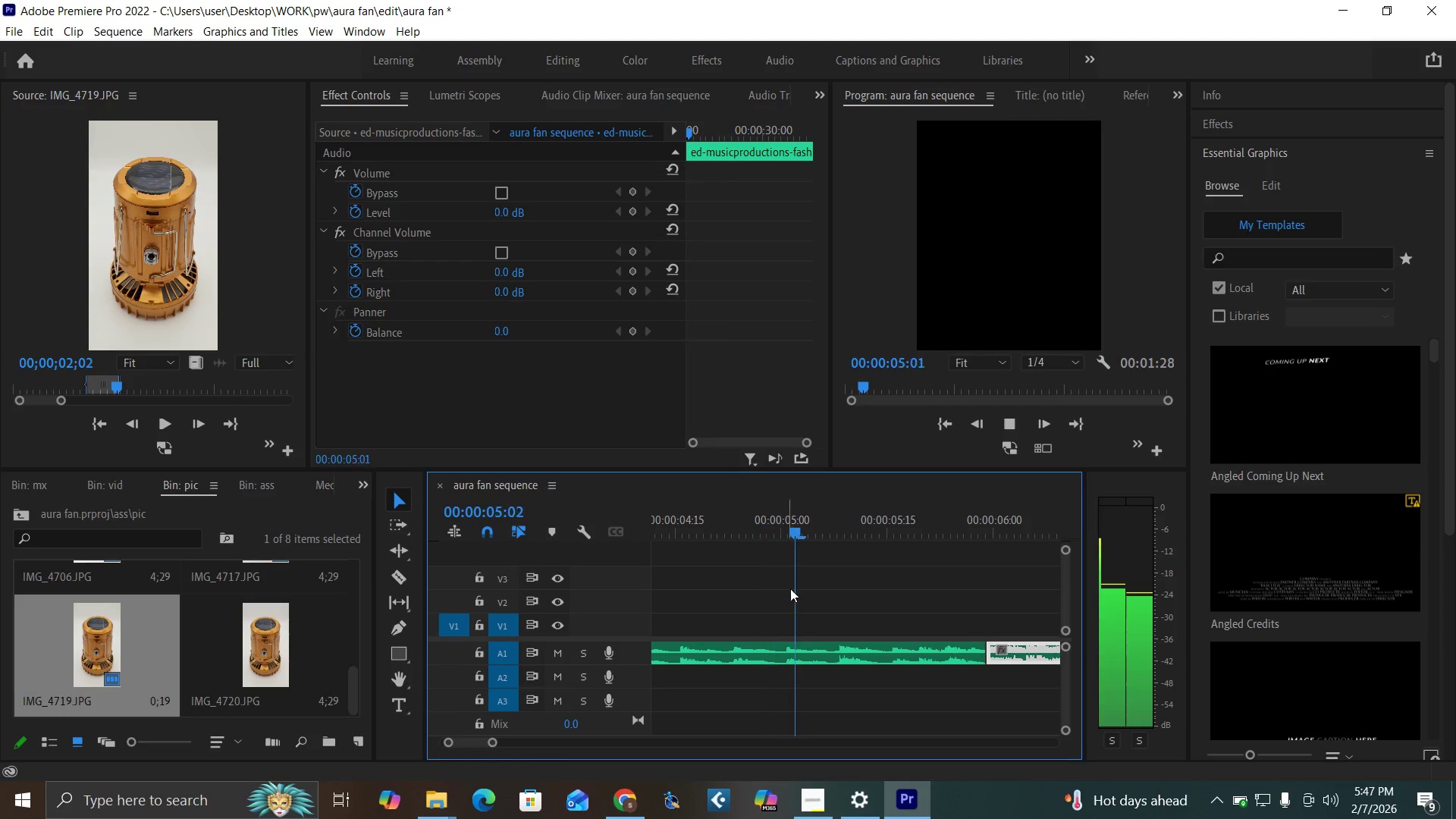 
key(Space)
 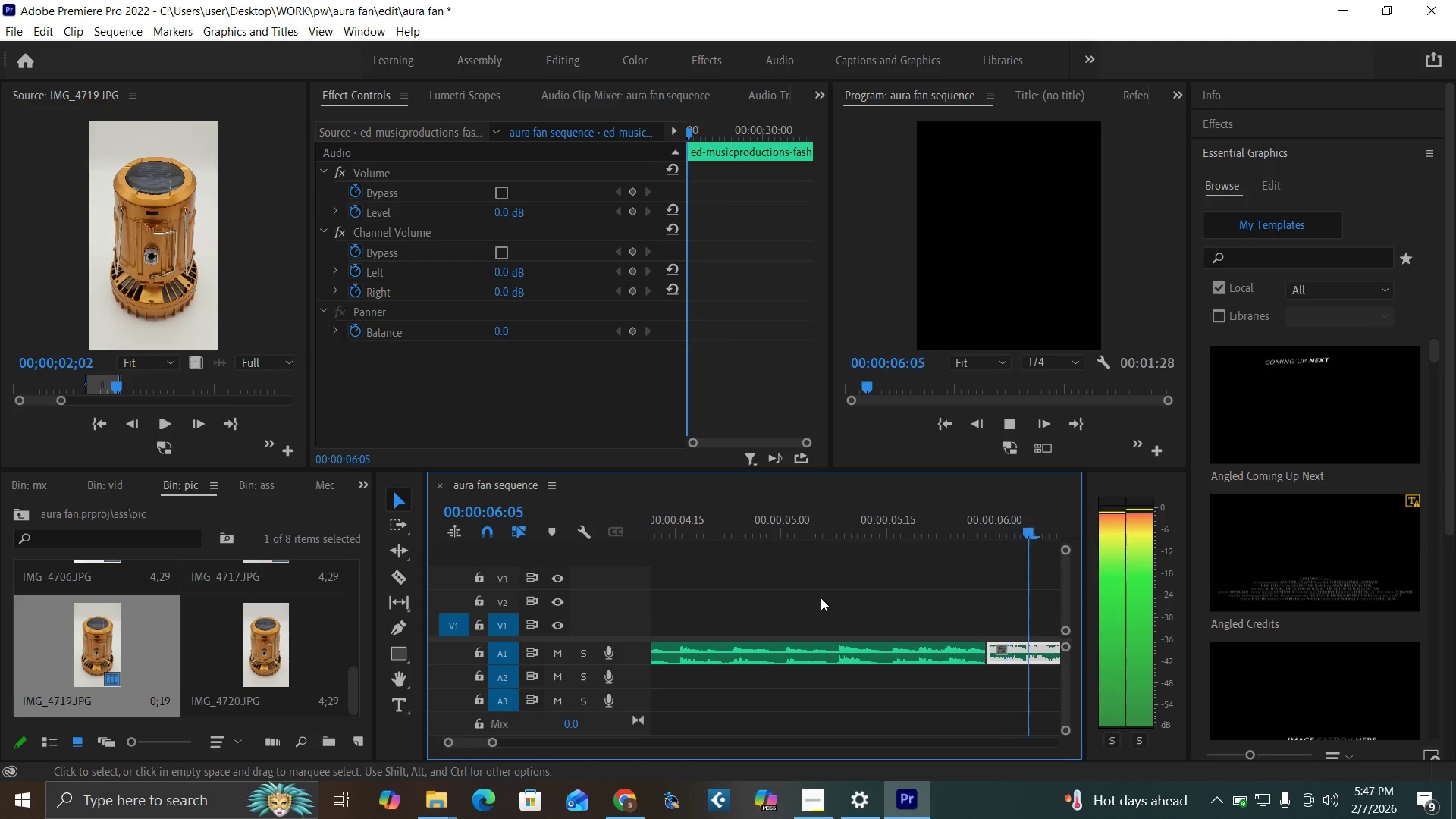 
key(Space)
 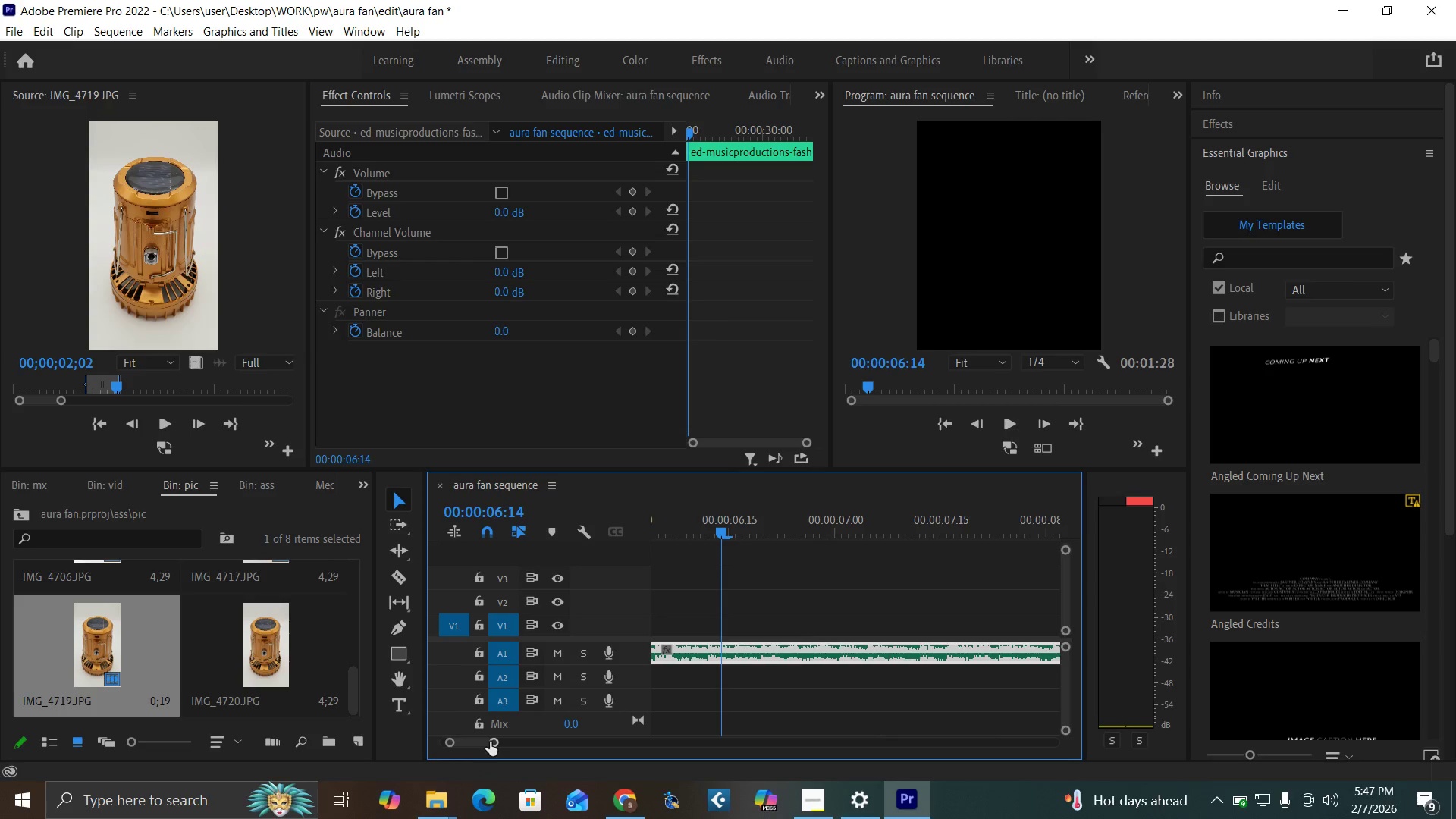 
left_click_drag(start_coordinate=[490, 742], to_coordinate=[510, 755])
 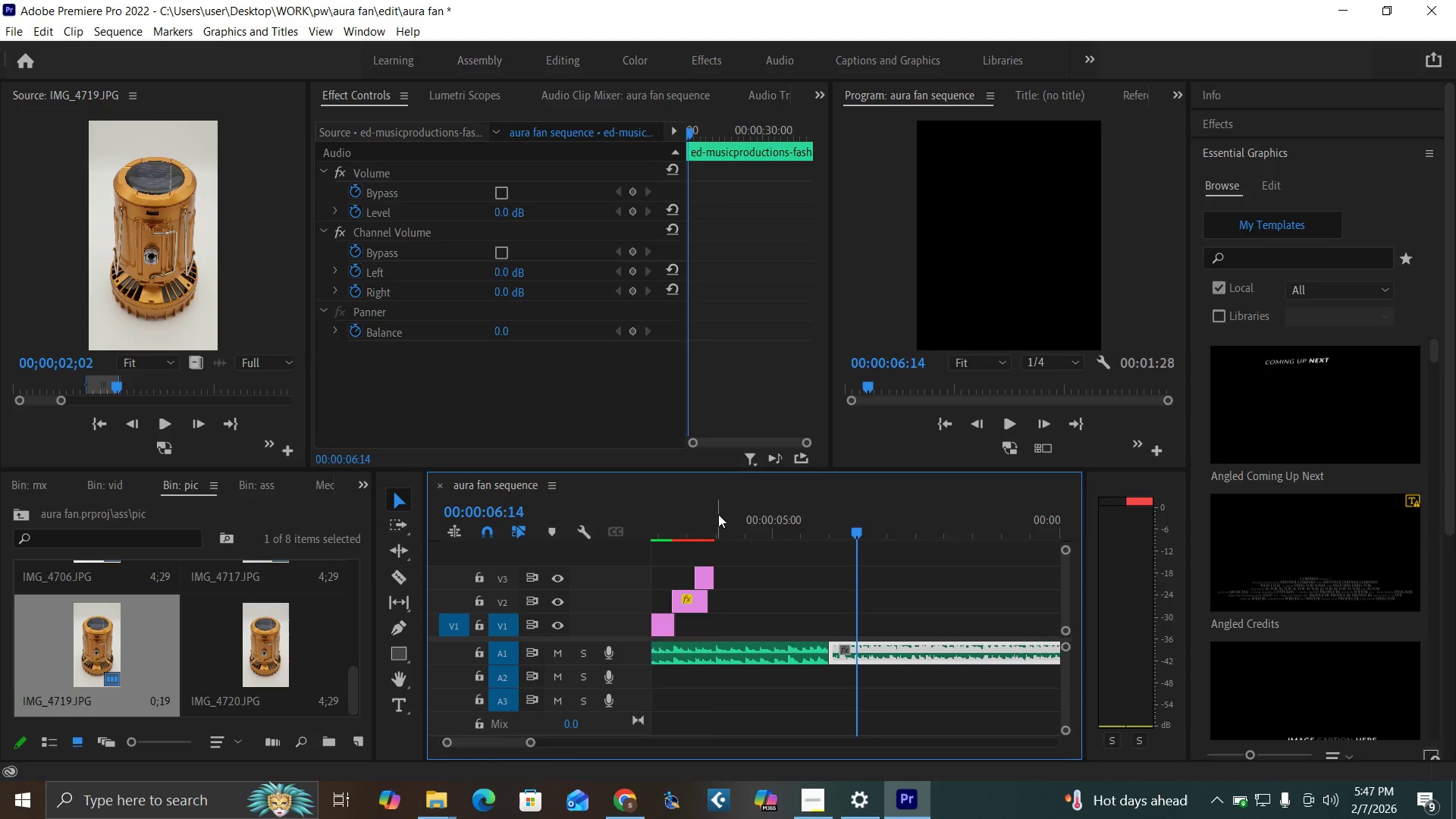 
left_click([718, 514])
 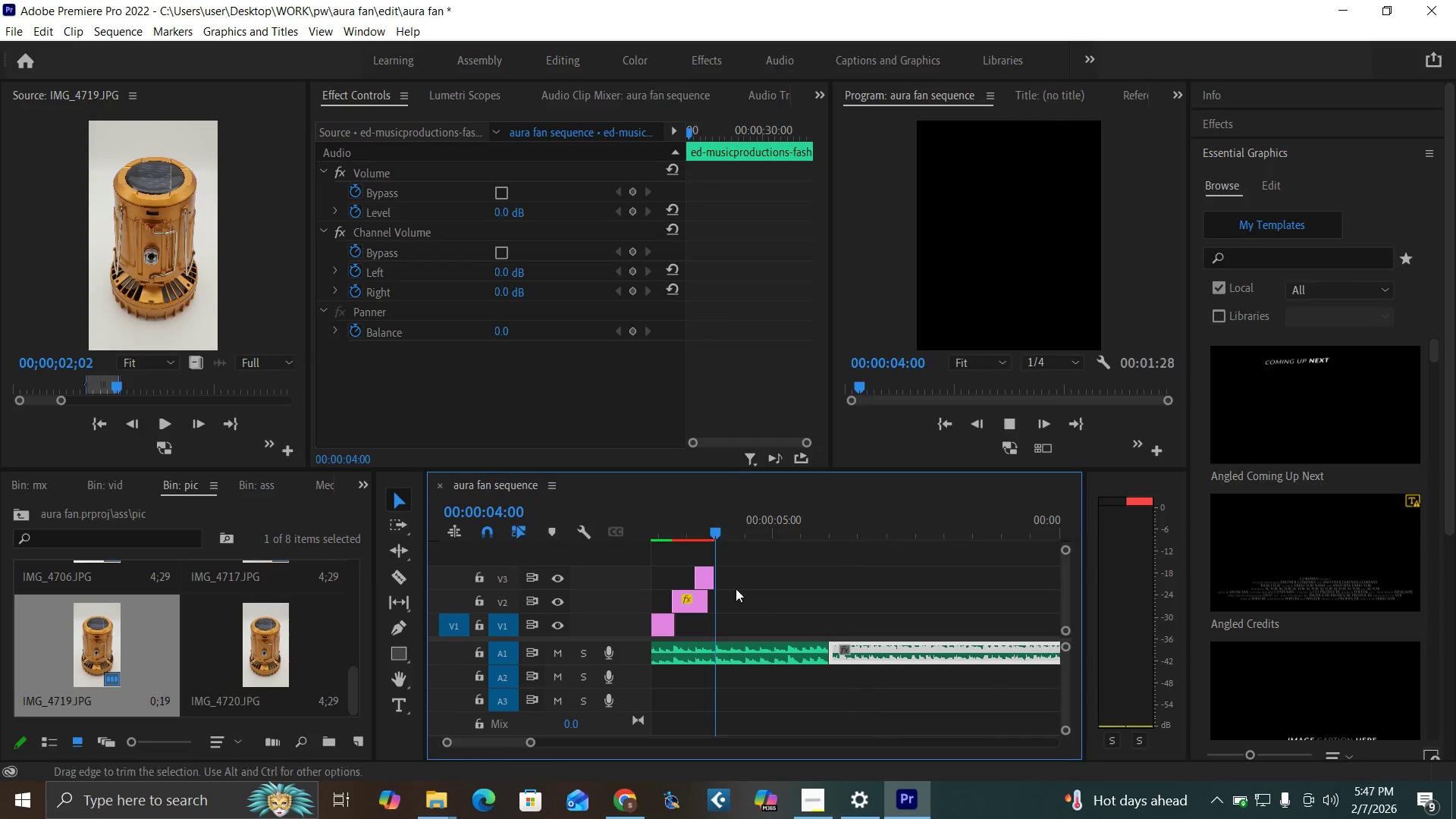 
key(Space)
 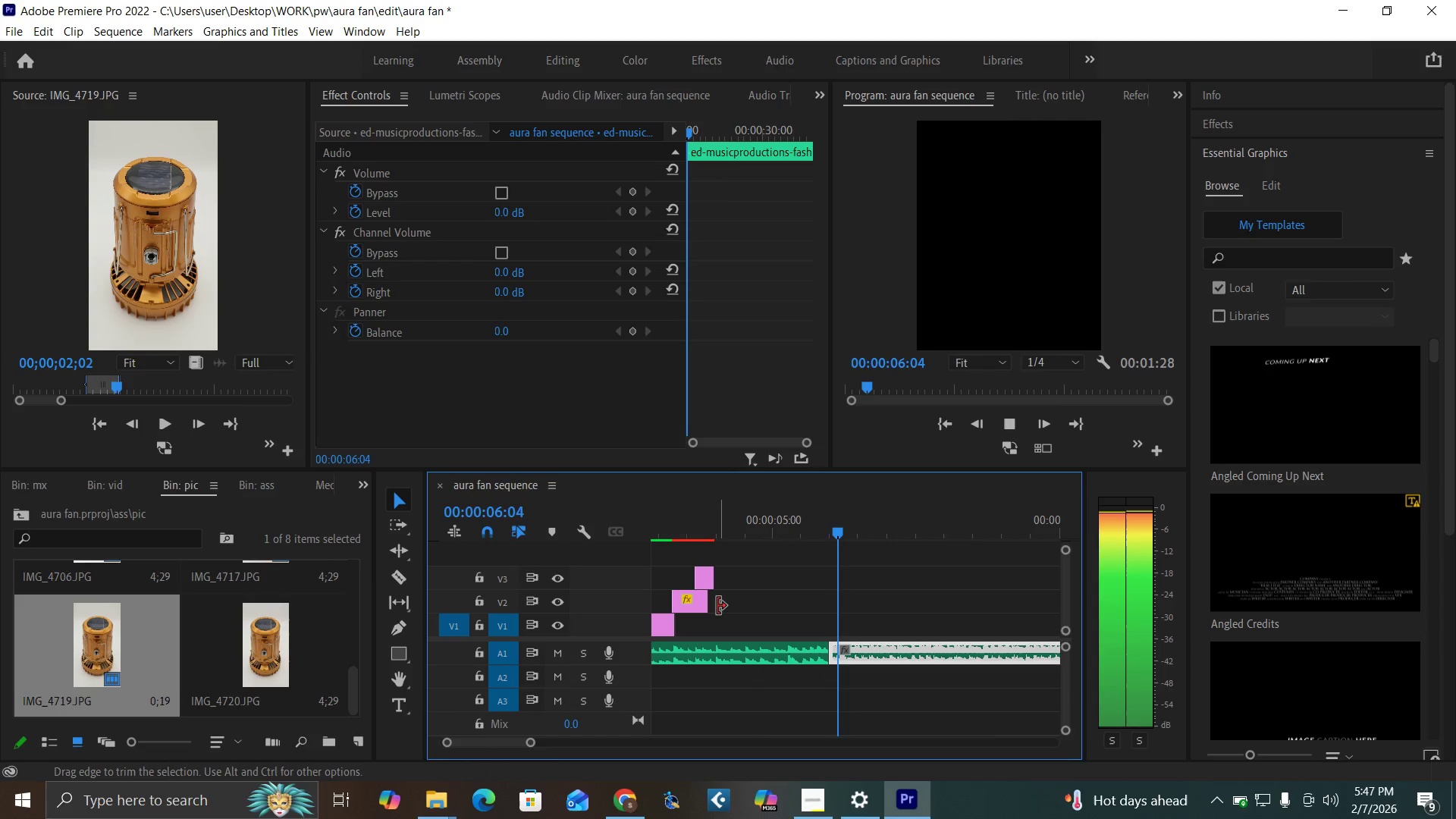 
key(Space)
 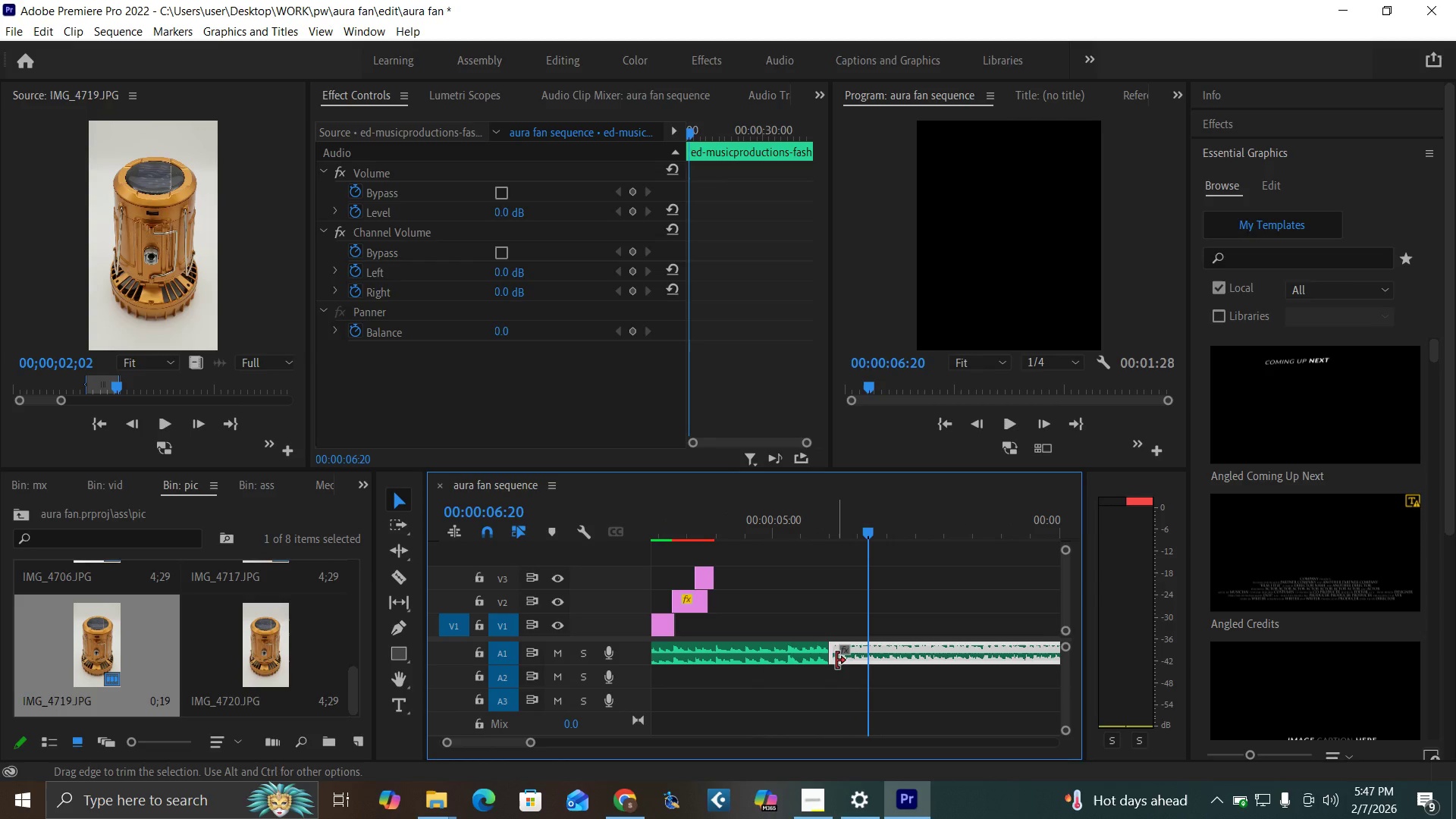 
key(Control+Z)
 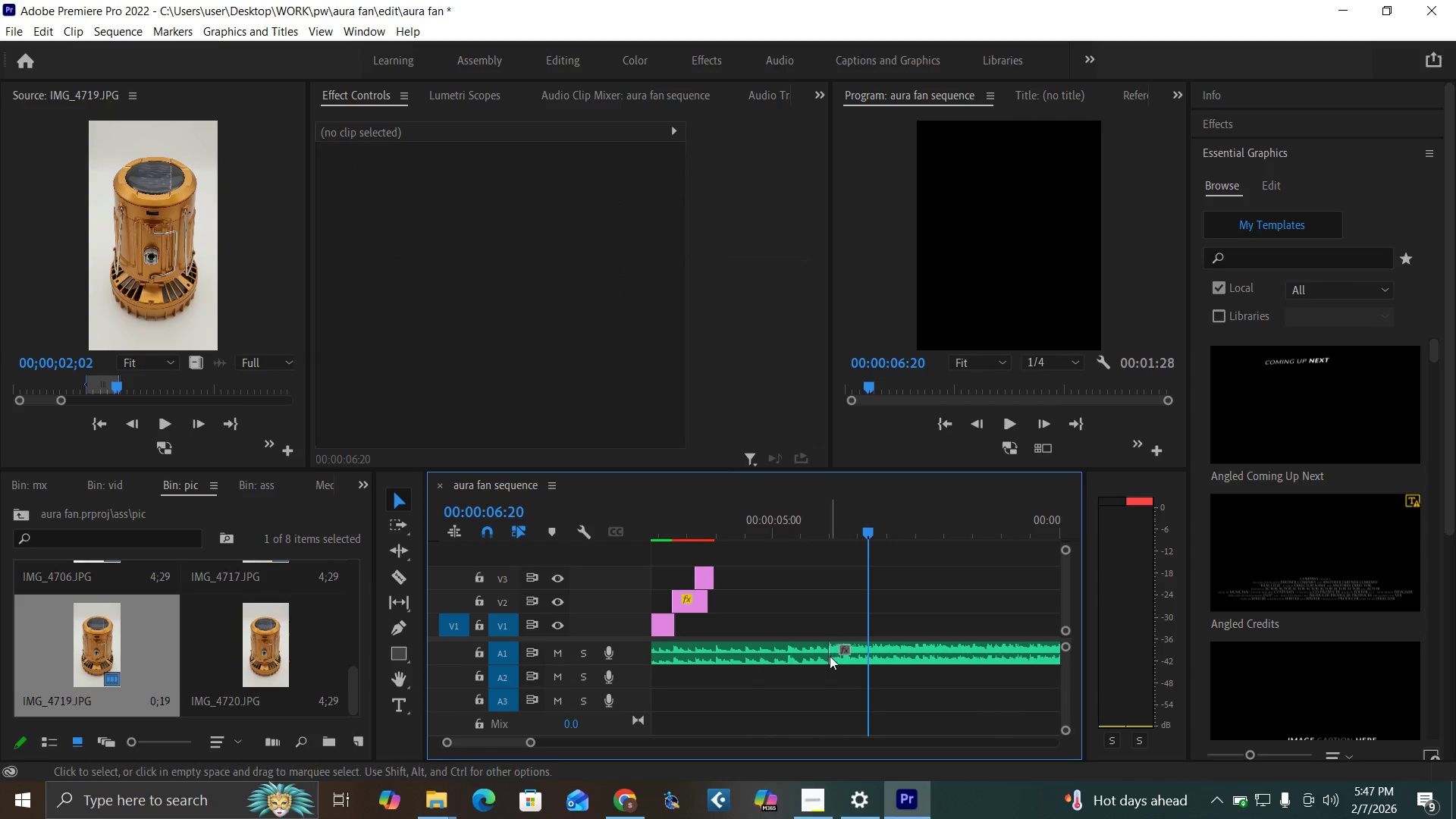 
key(Control+Z)
 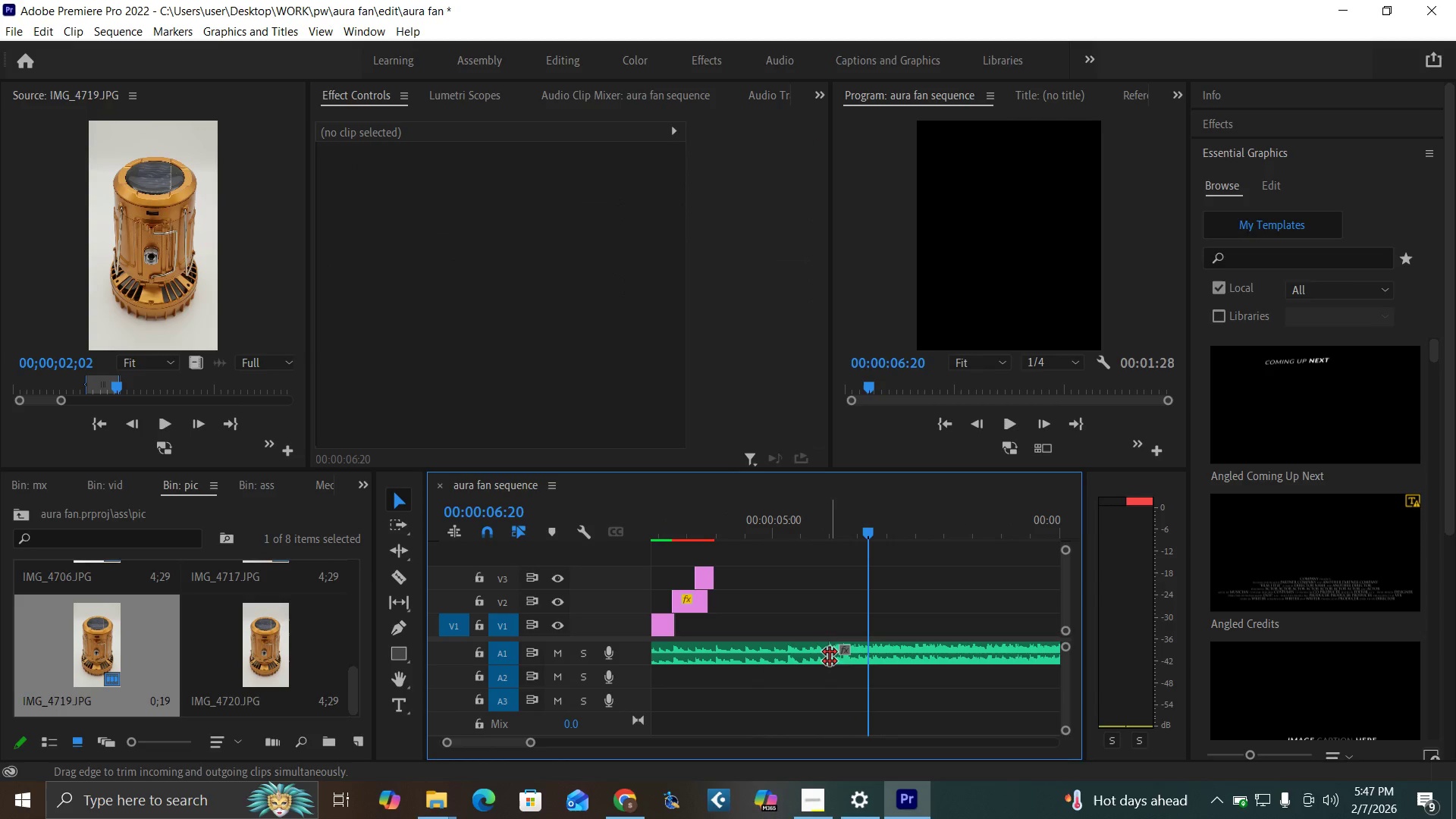 
key(Control+Z)
 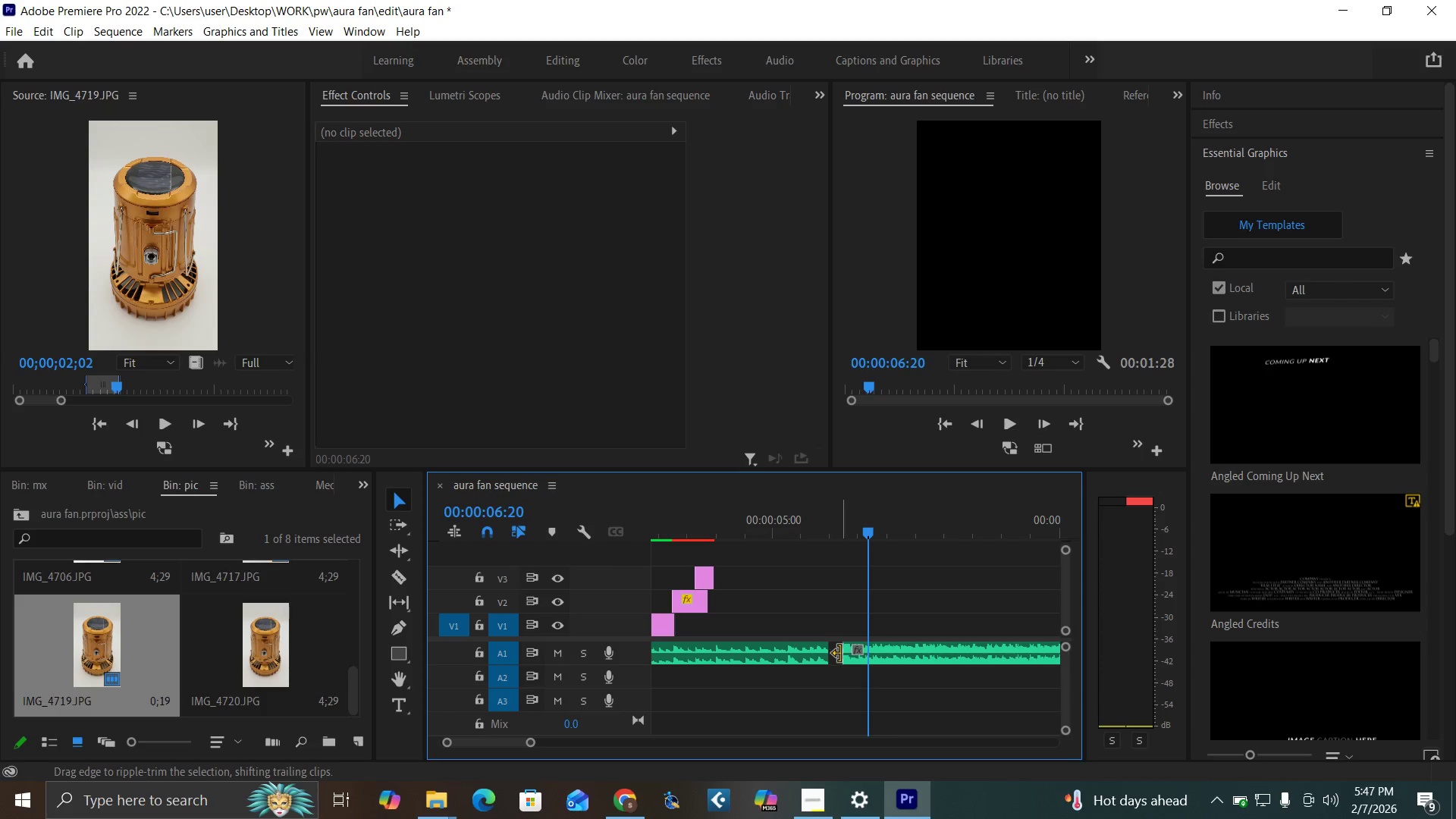 
key(Control+Z)
 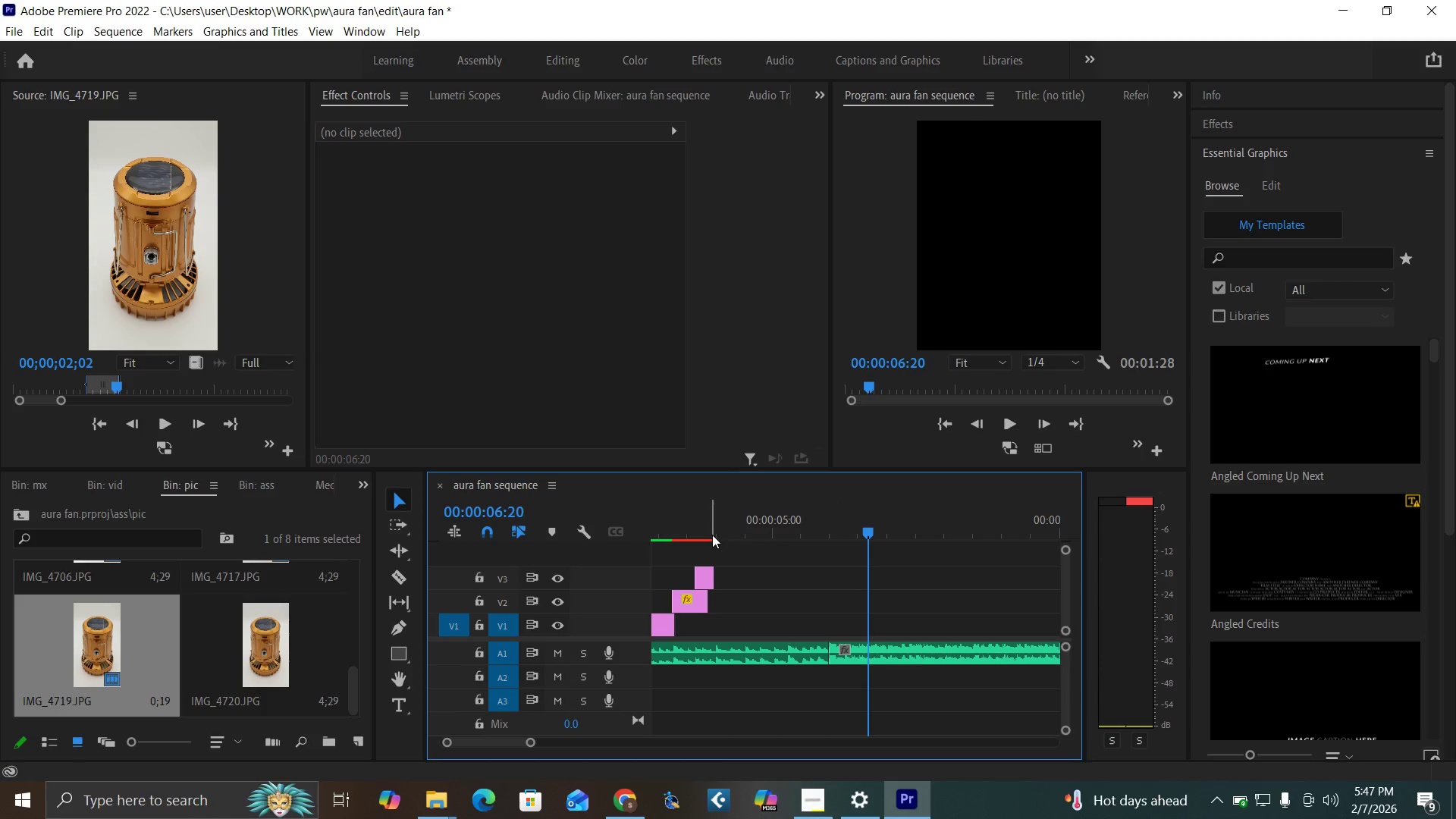 
left_click([708, 526])
 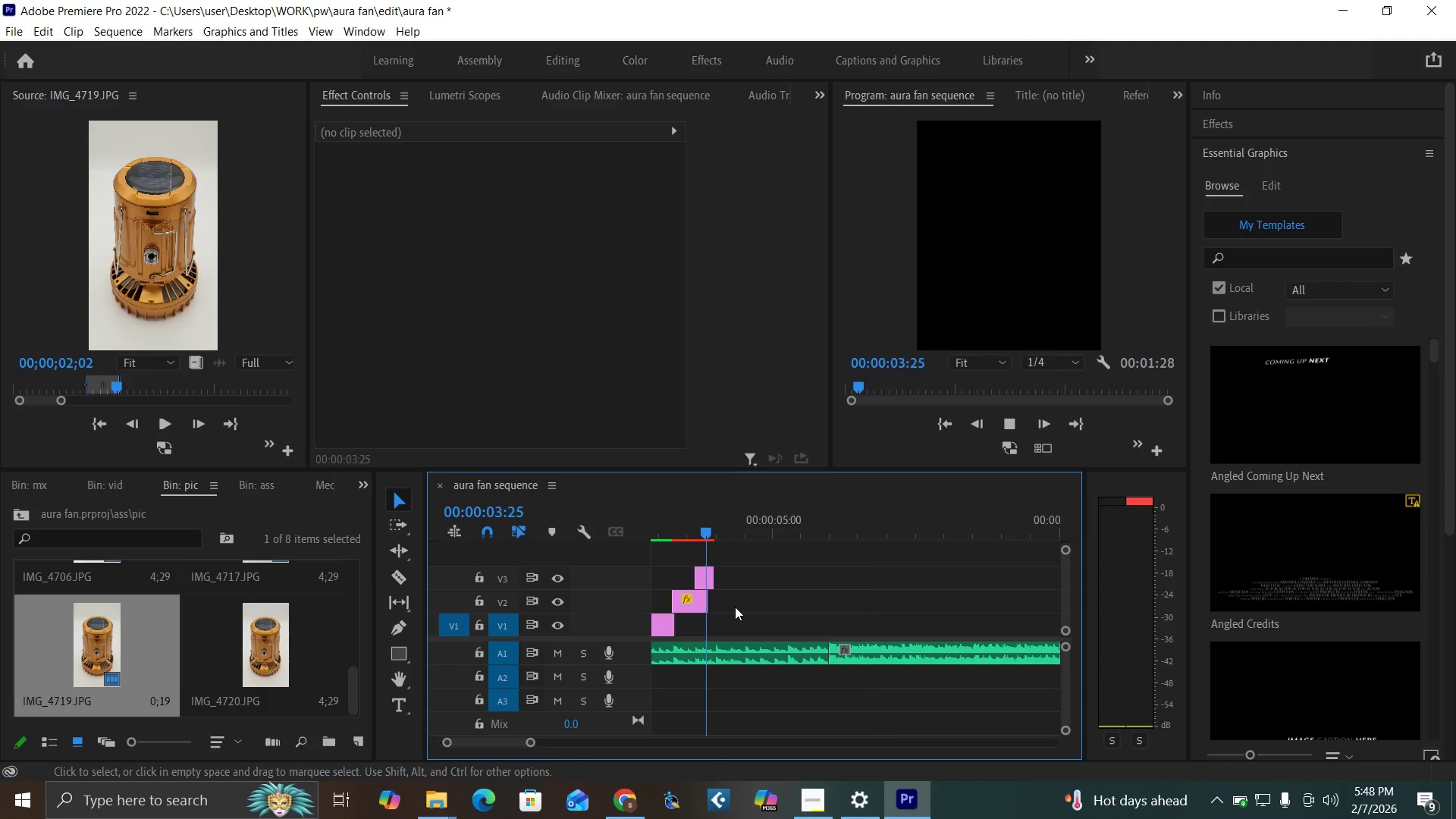 
key(Space)
 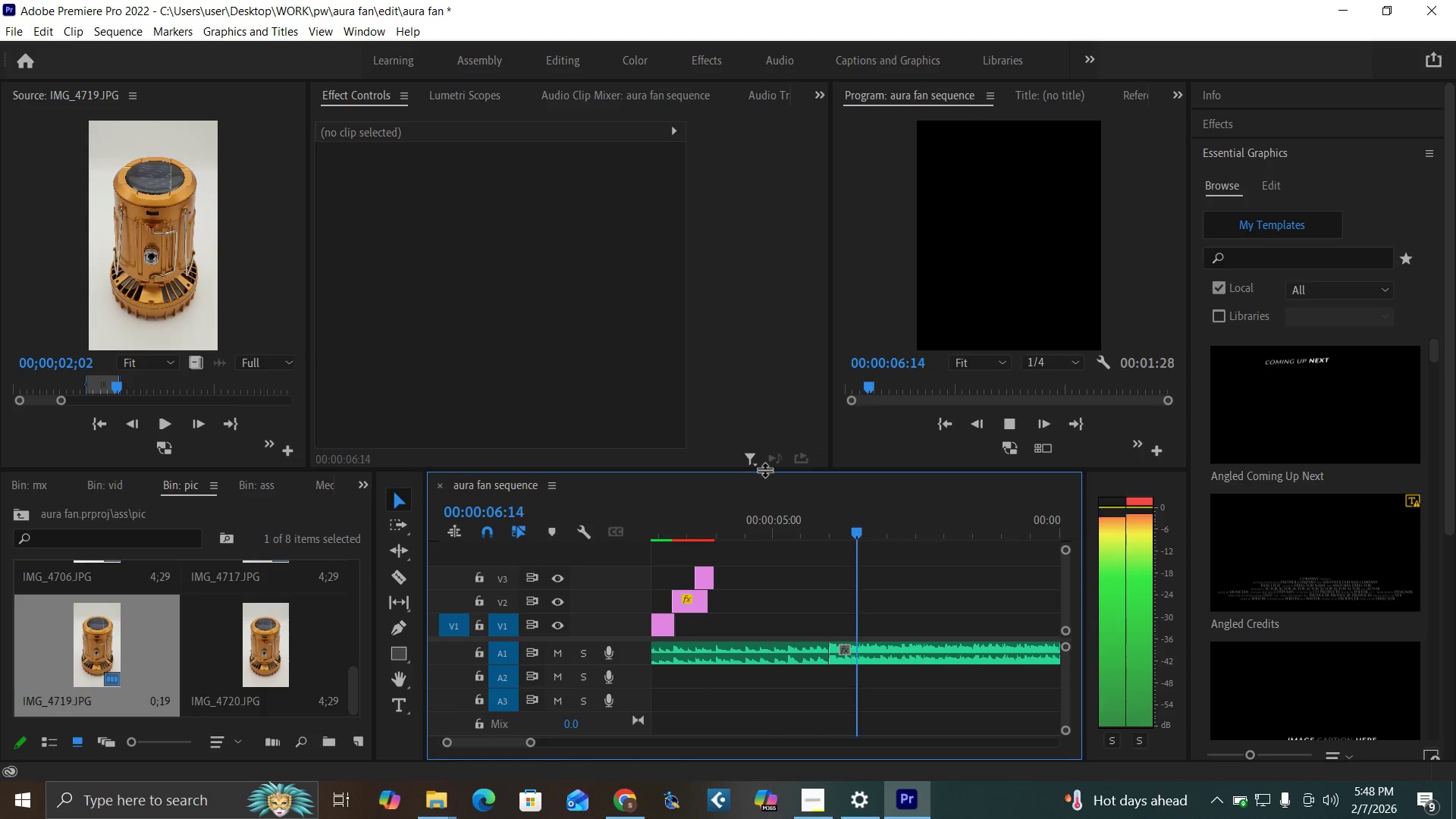 
key(Space)
 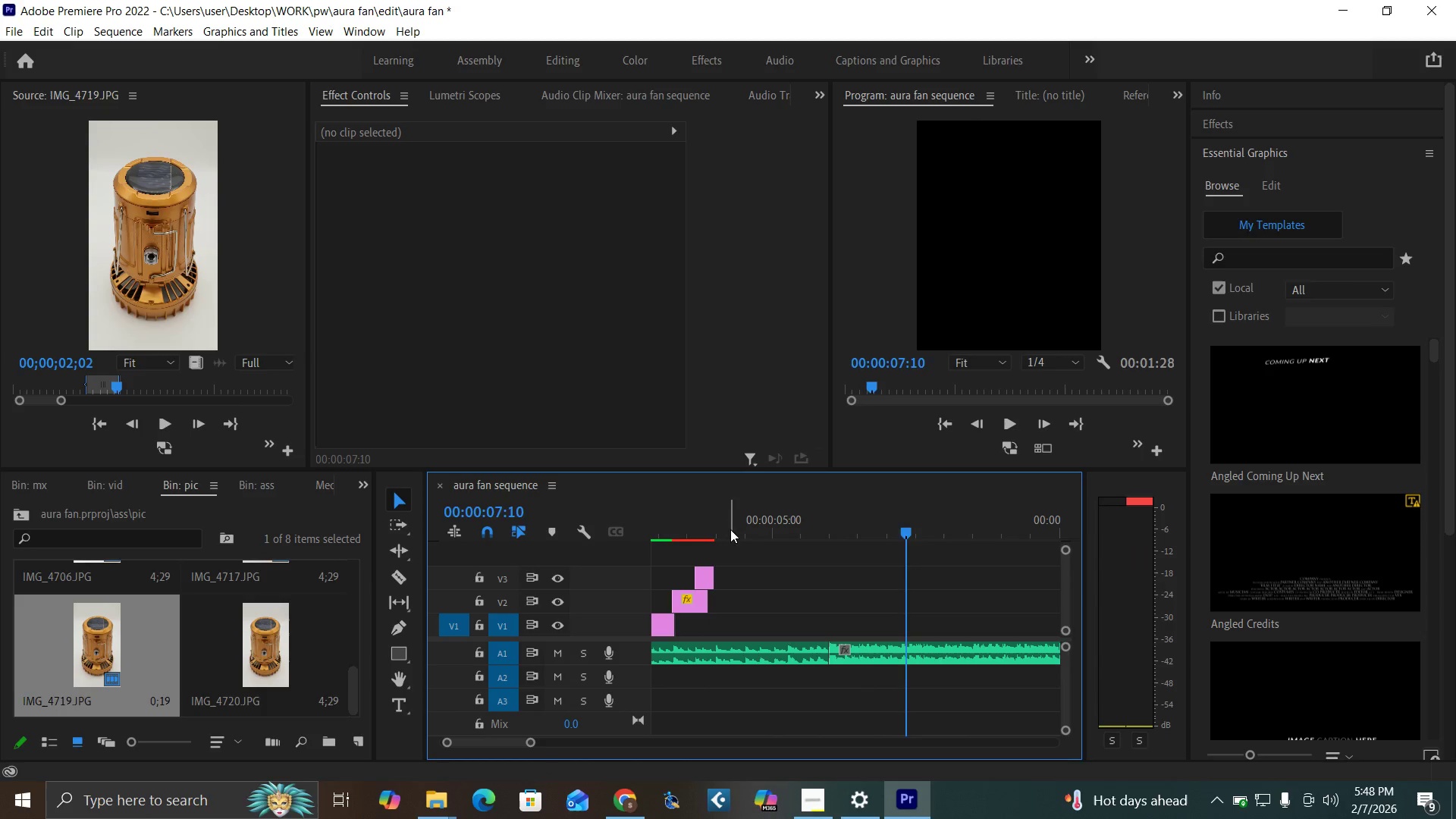 
left_click([730, 529])
 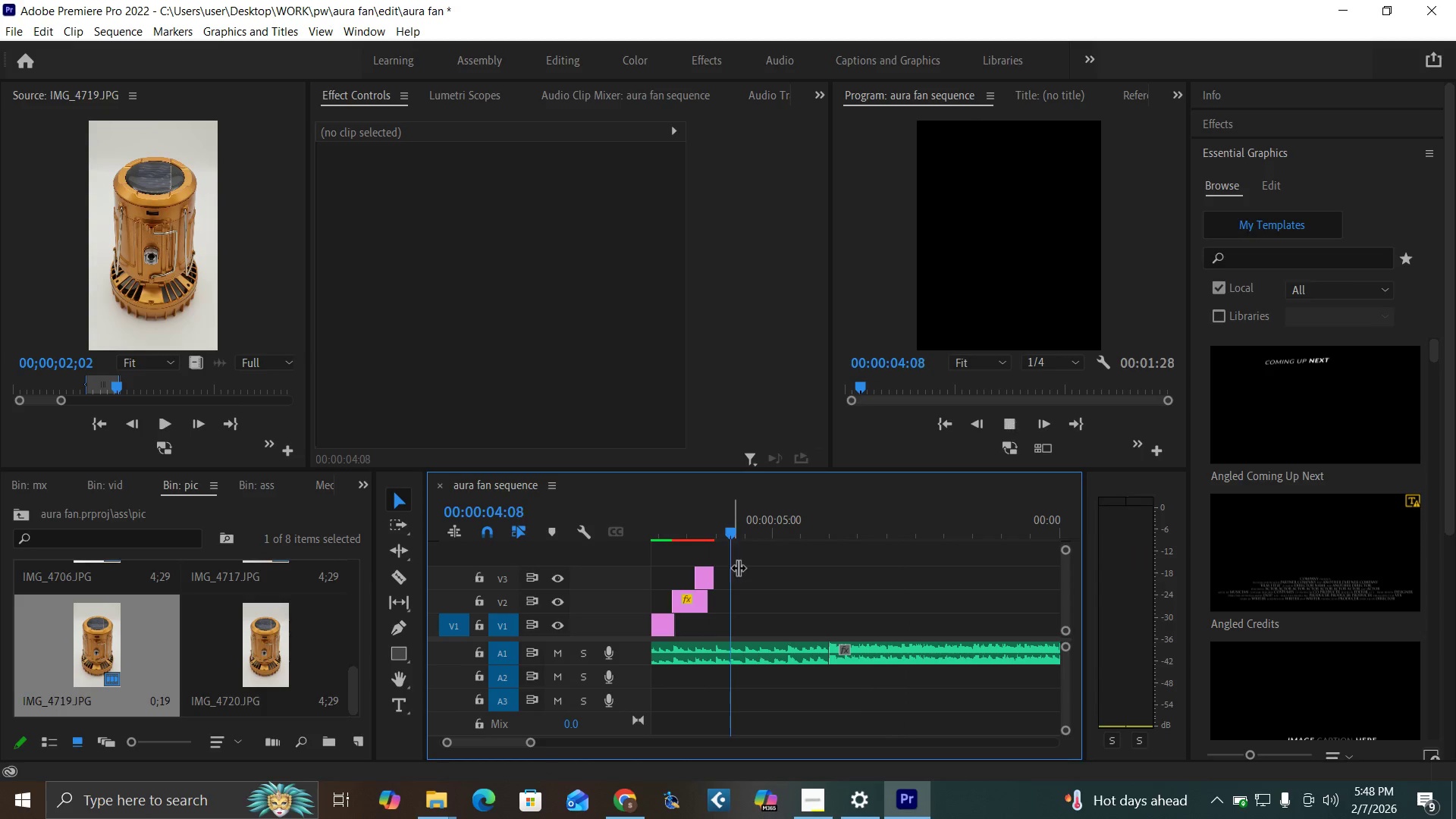 
key(Space)
 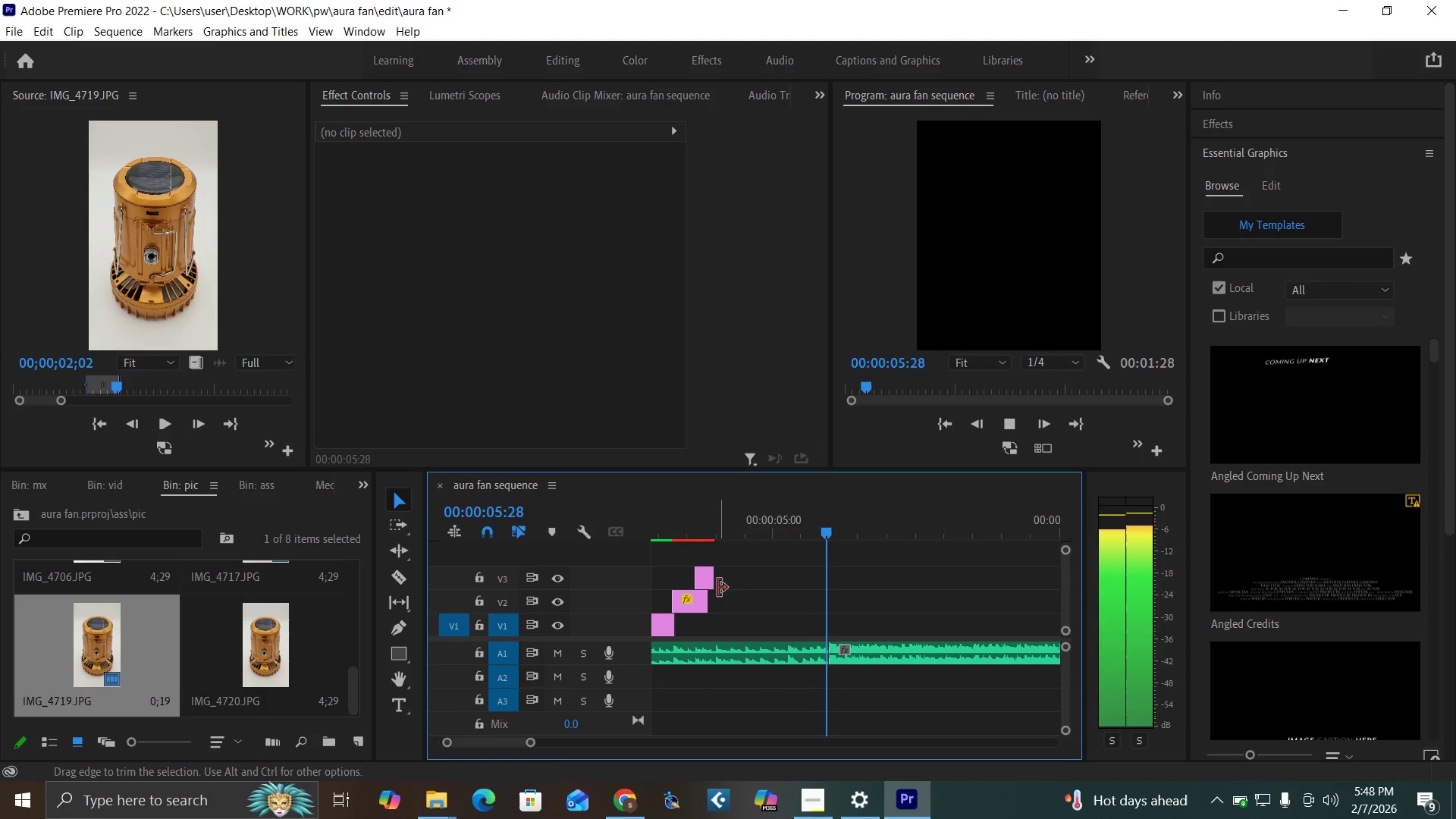 
key(Space)
 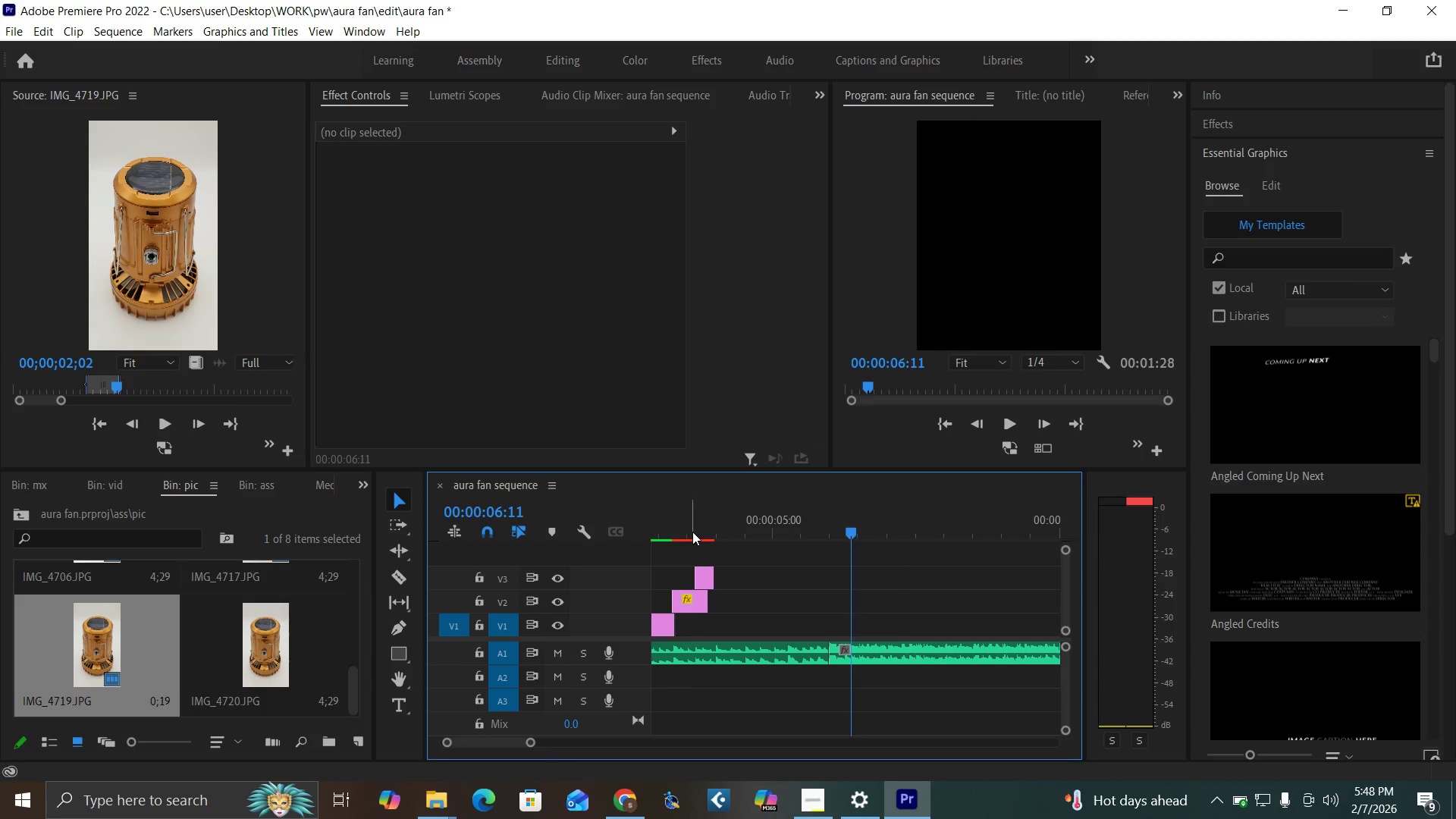 
left_click([692, 532])
 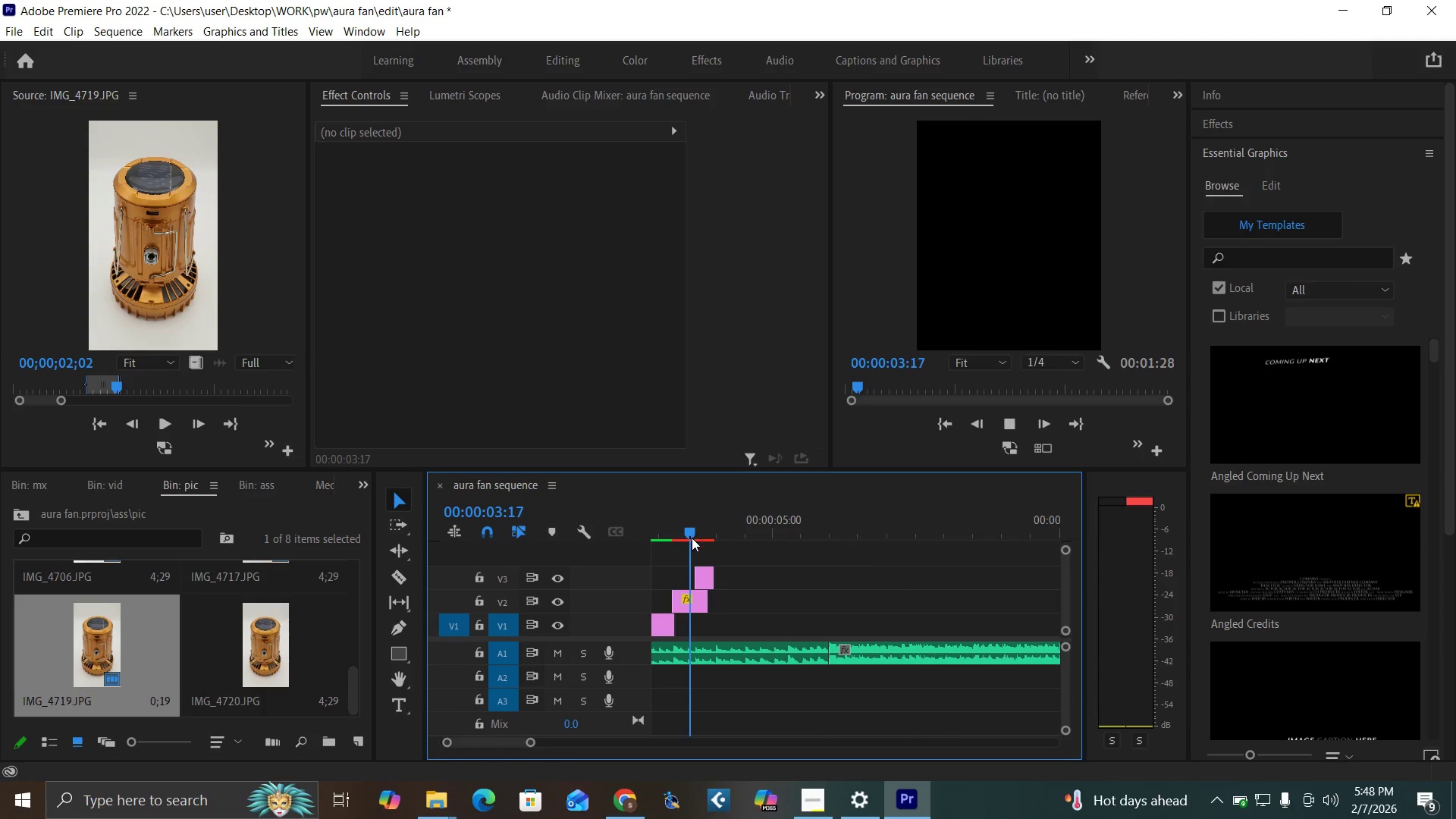 
key(Space)
 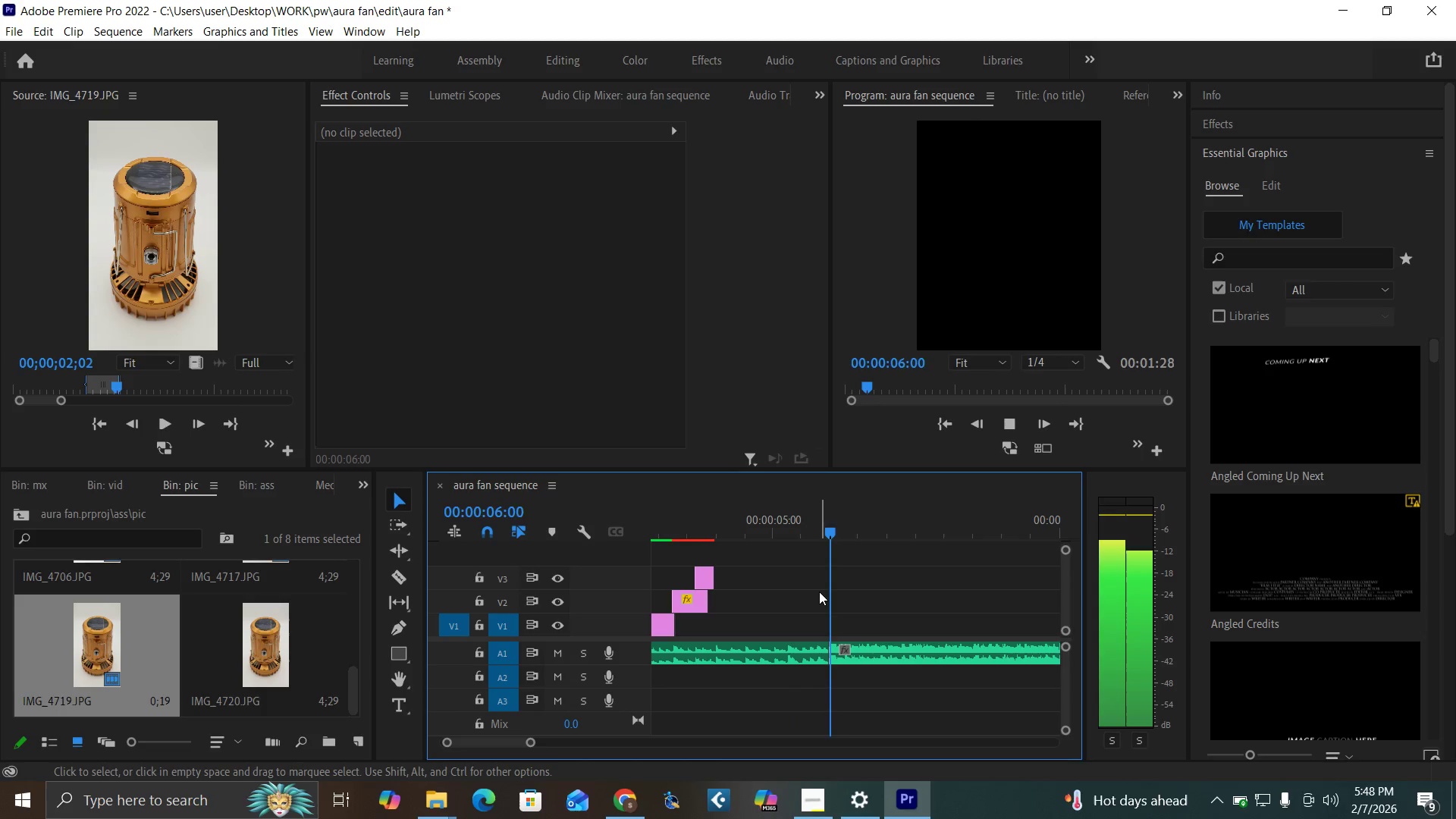 
key(Space)
 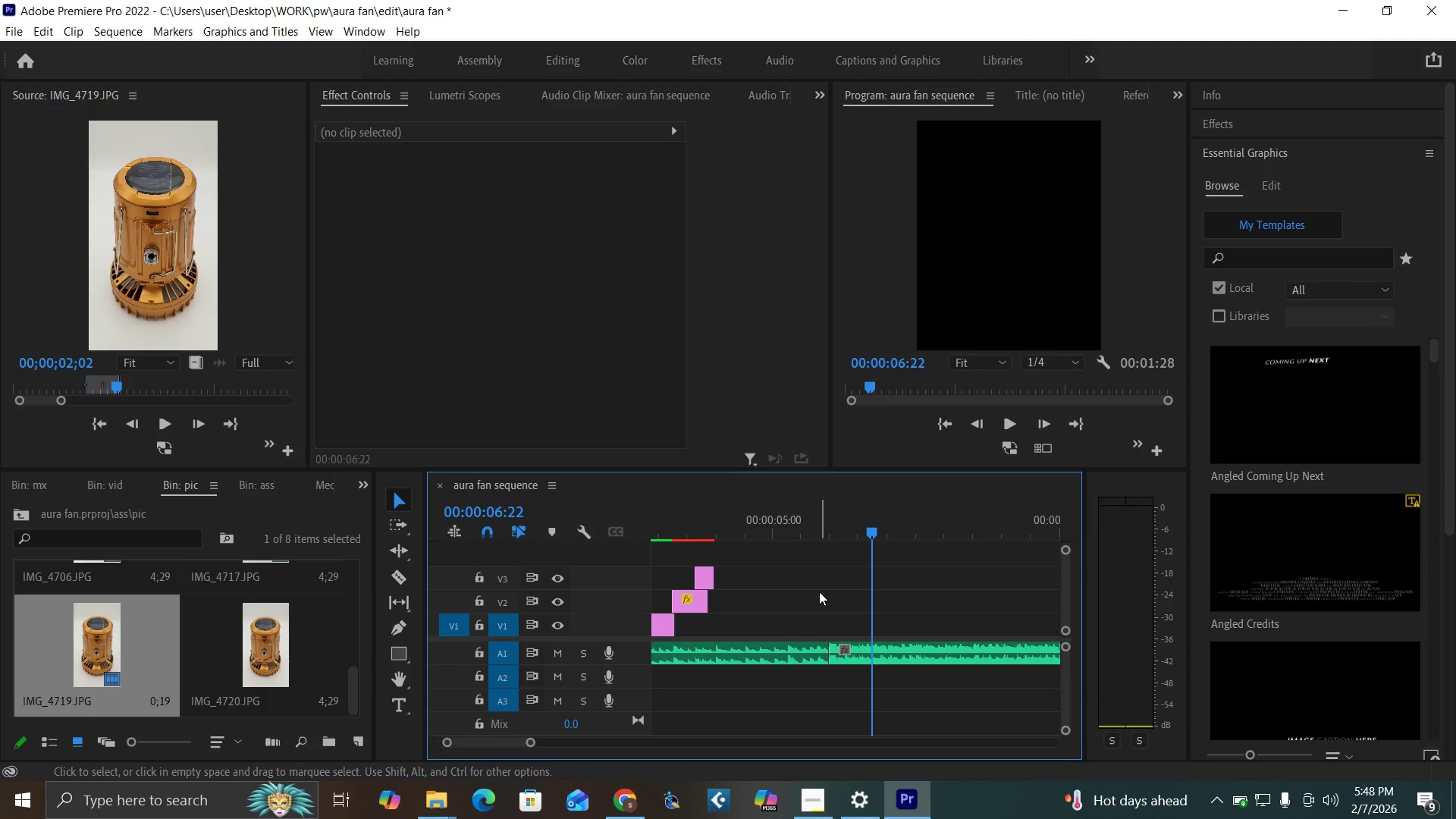 
key(Equal)
 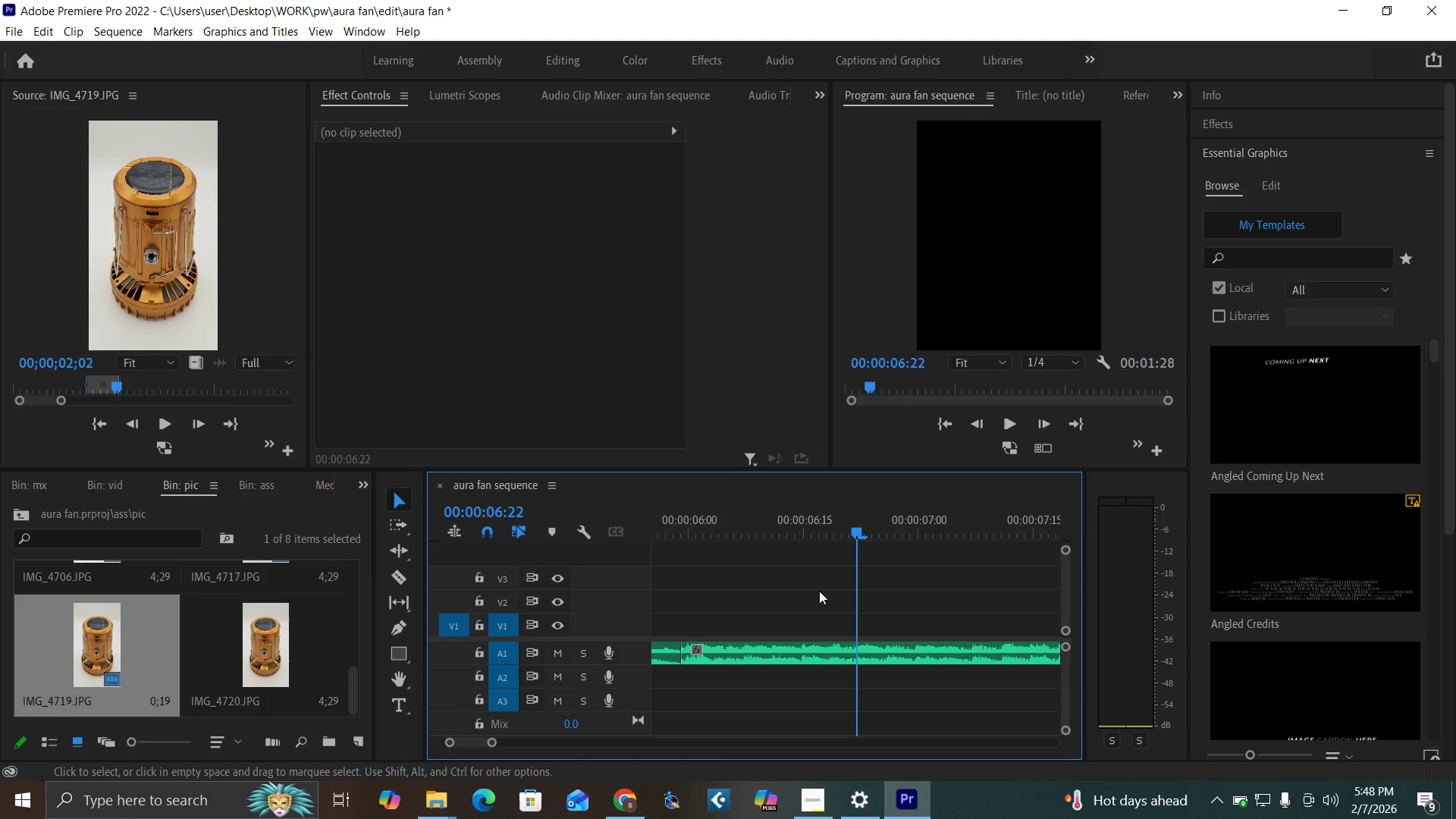 
key(Equal)
 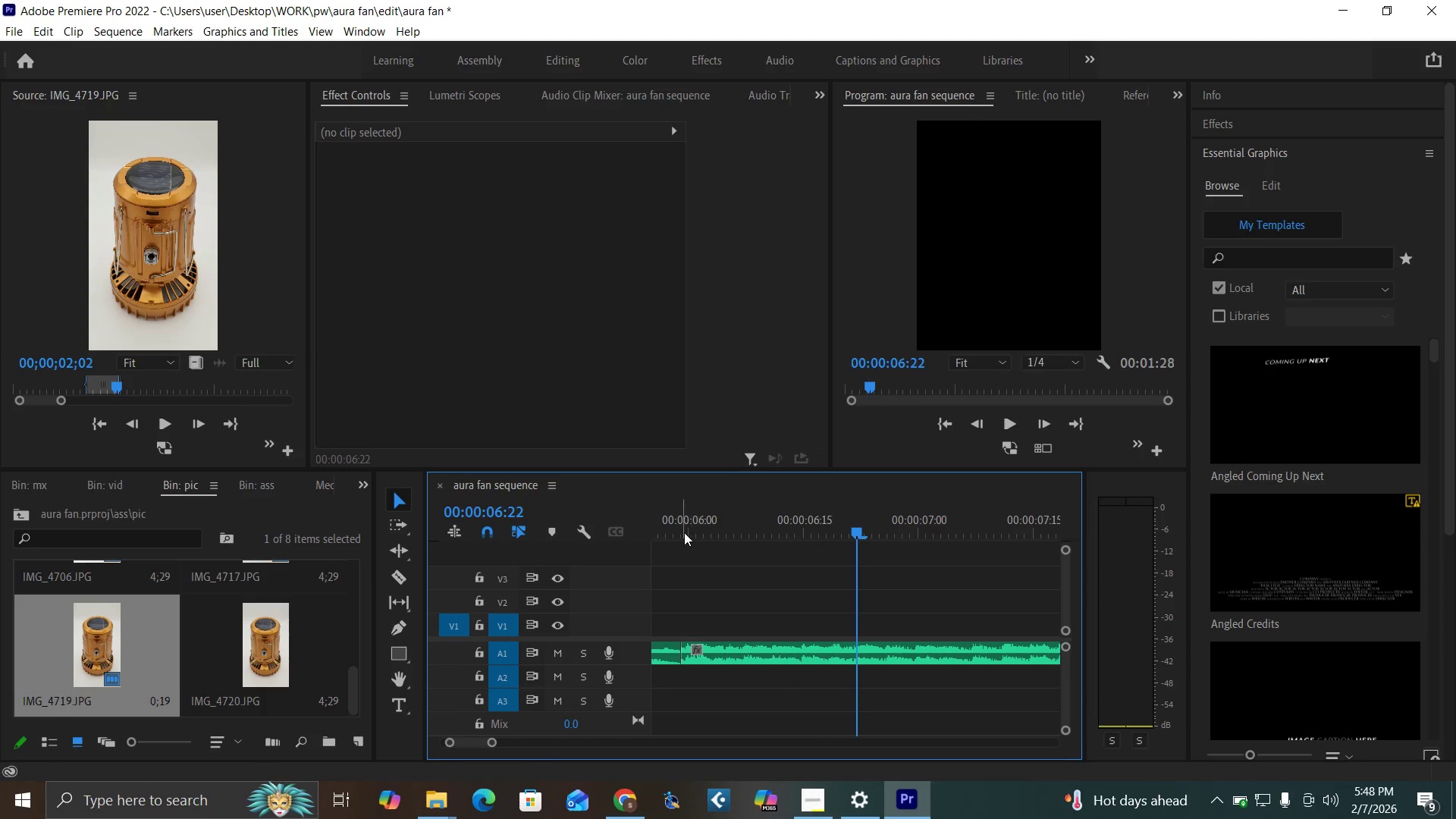 
left_click([683, 532])
 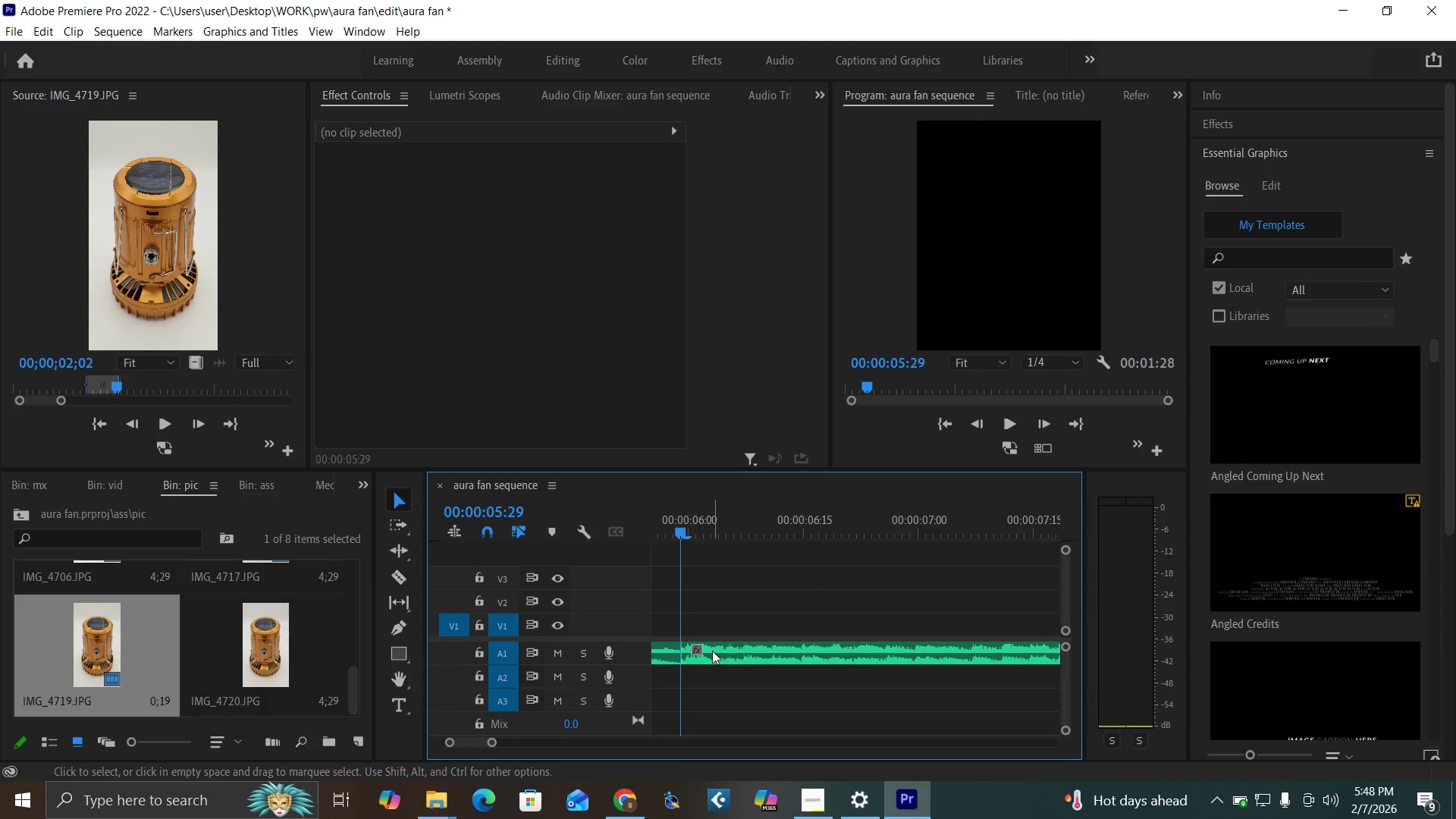 
key(Equal)
 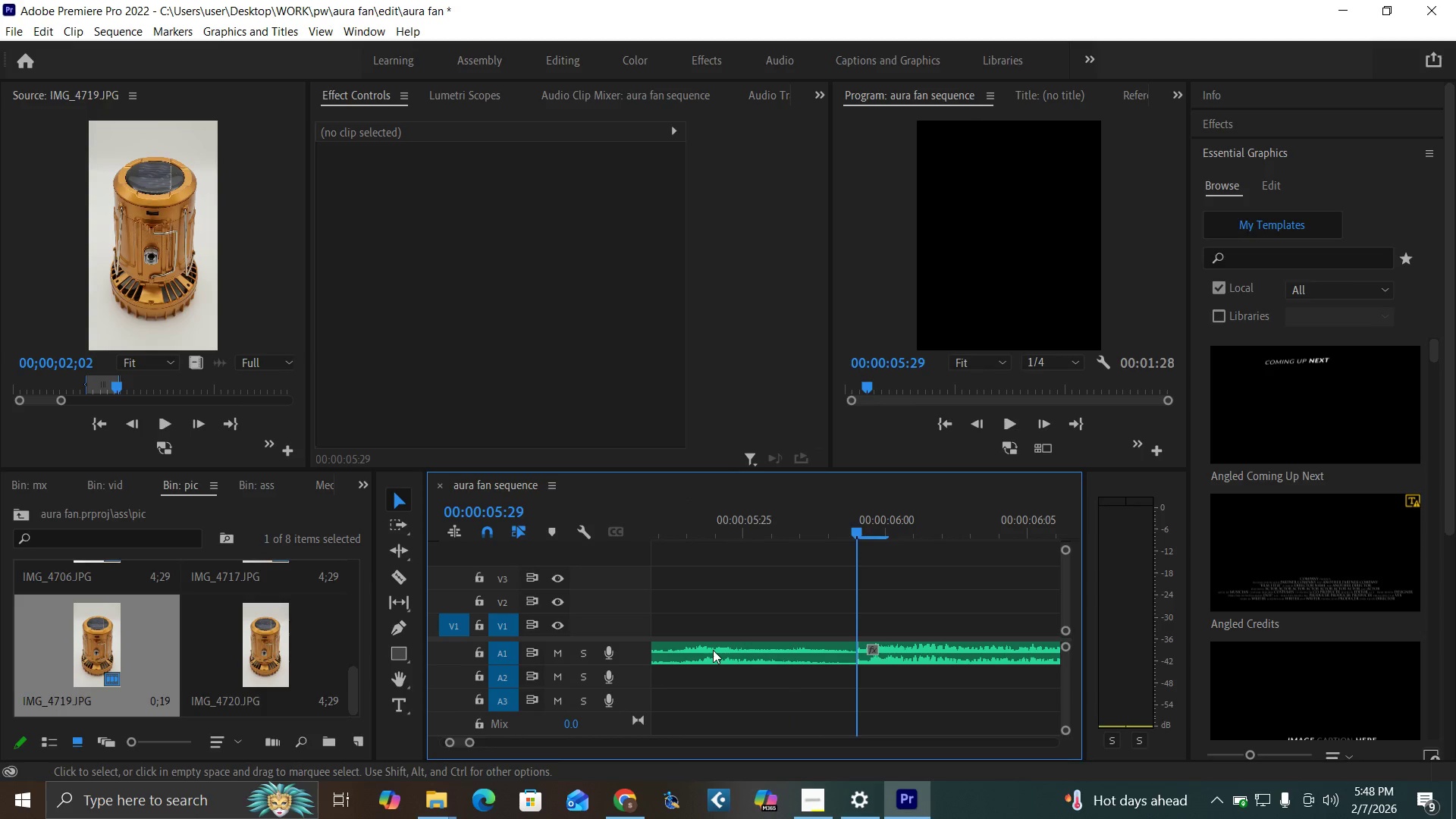 
key(Equal)
 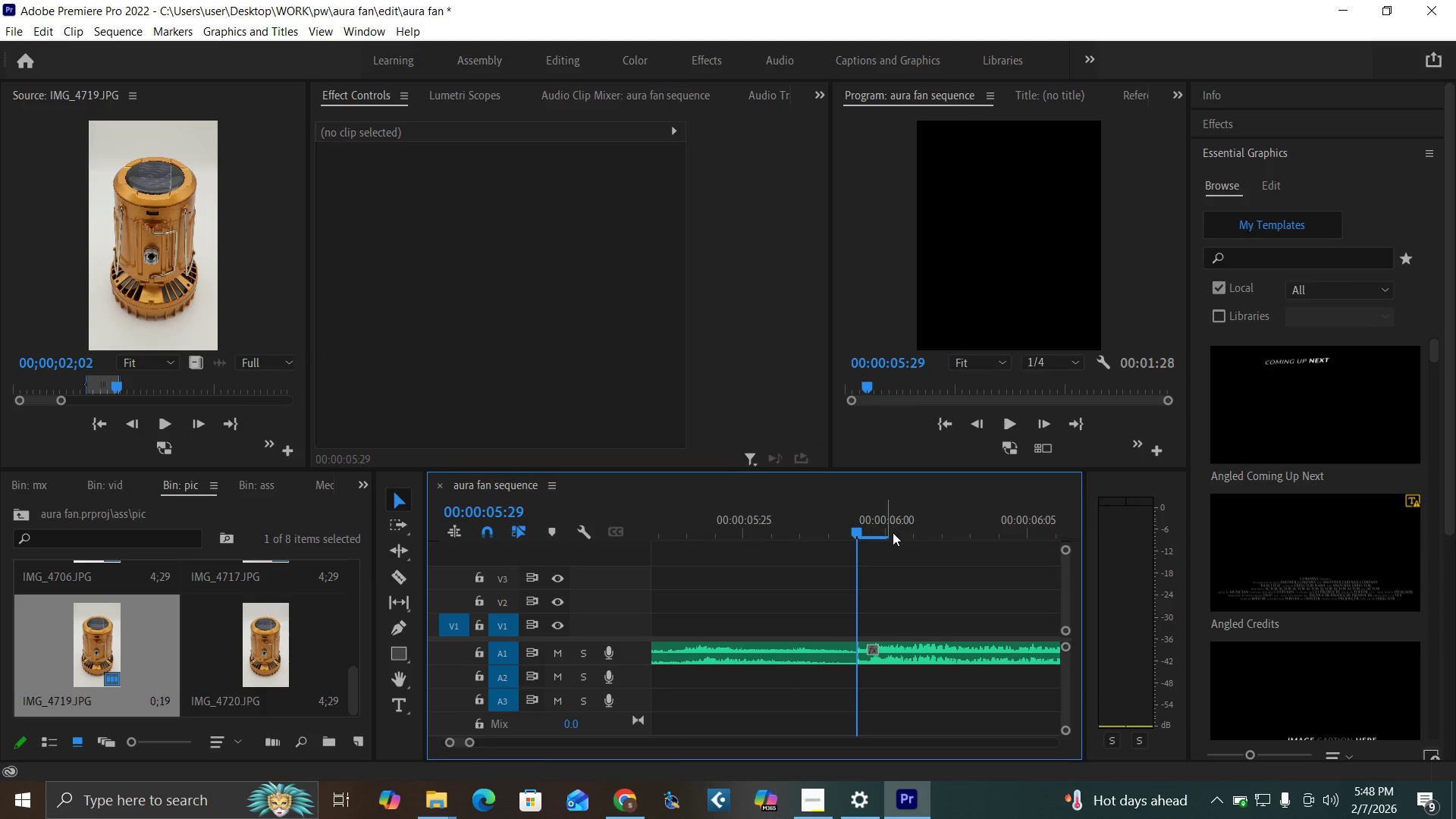 
key(ArrowRight)
 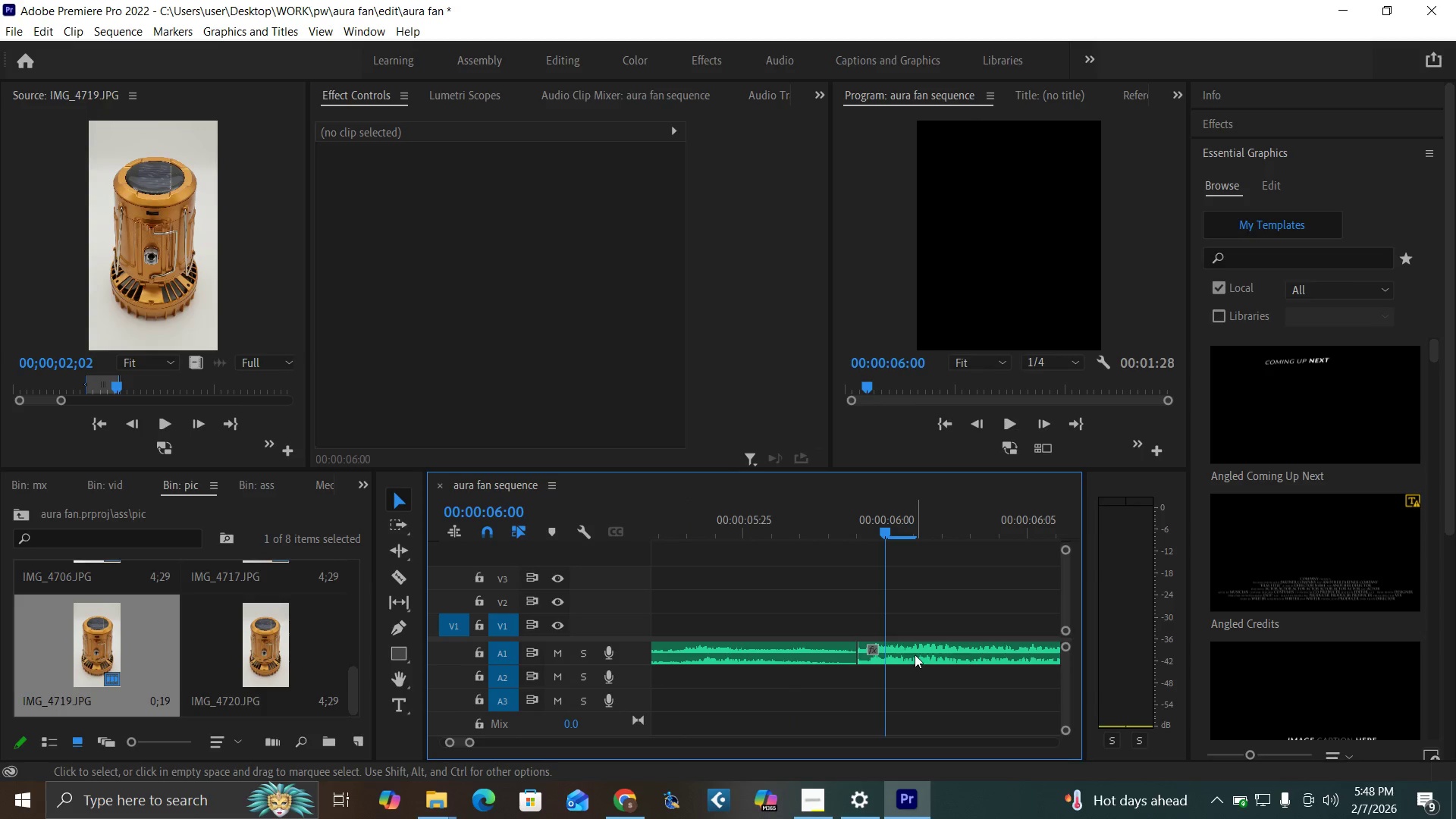 
left_click_drag(start_coordinate=[915, 654], to_coordinate=[942, 660])
 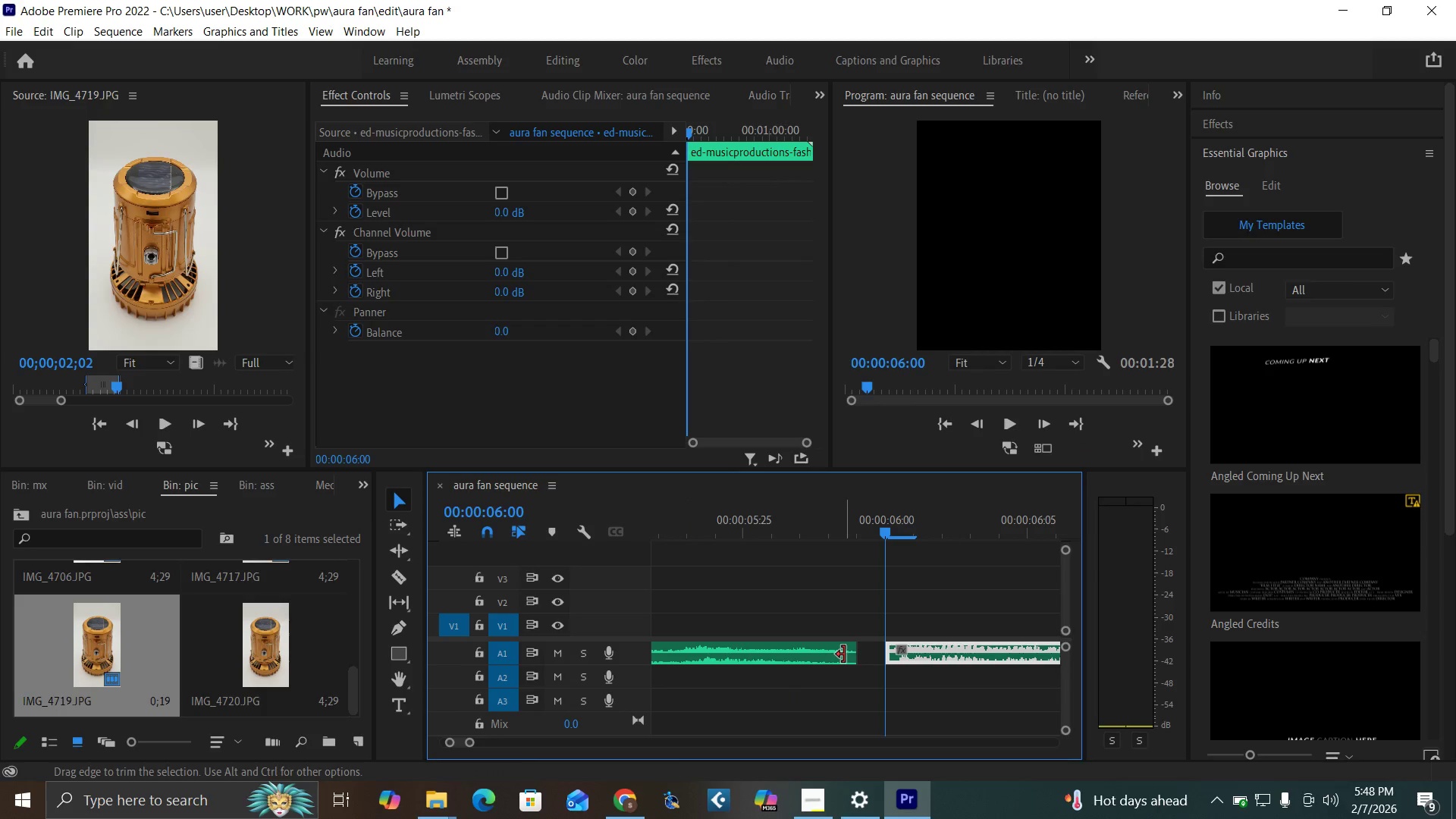 
left_click_drag(start_coordinate=[844, 654], to_coordinate=[873, 667])
 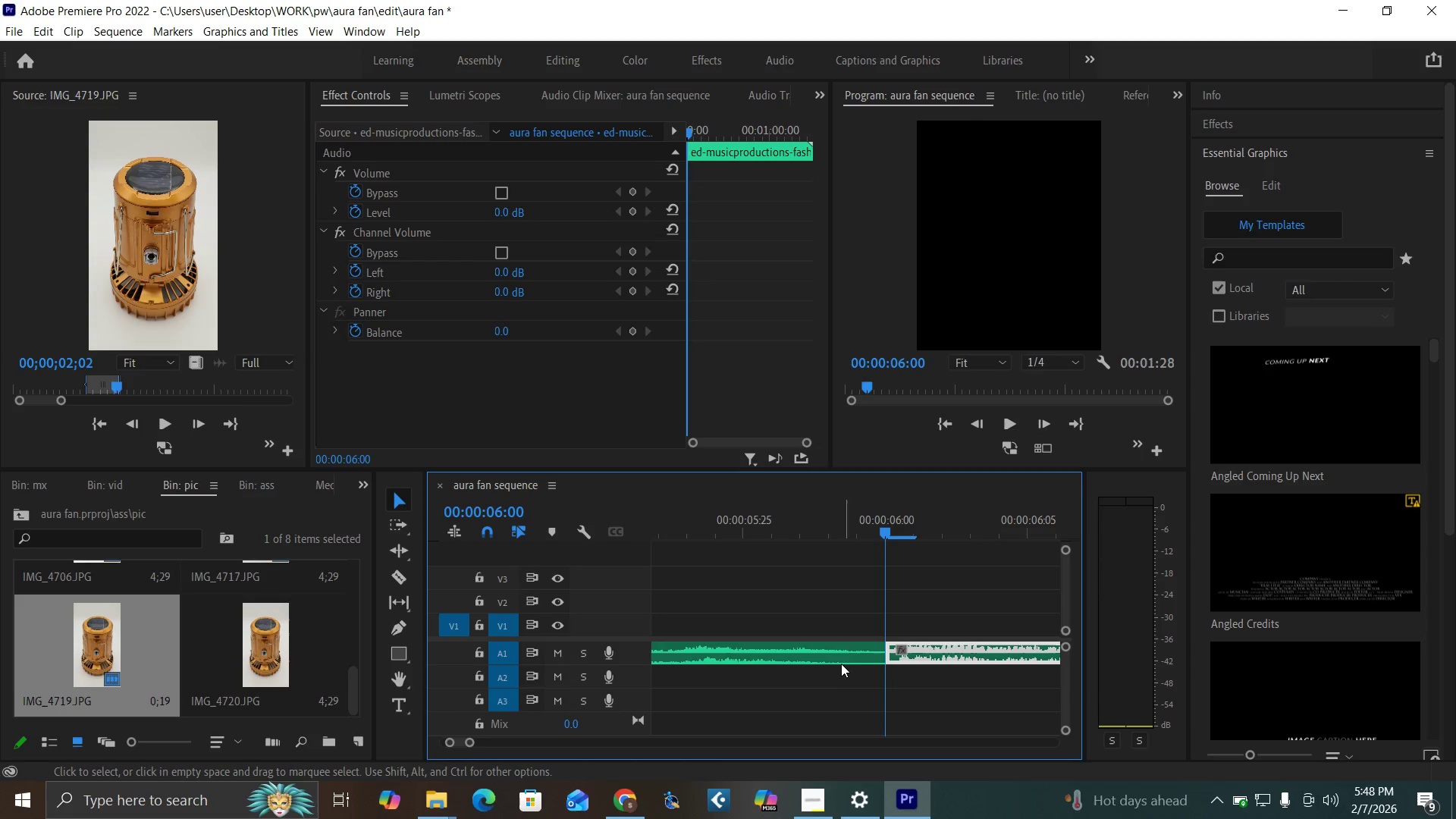 
key(Minus)
 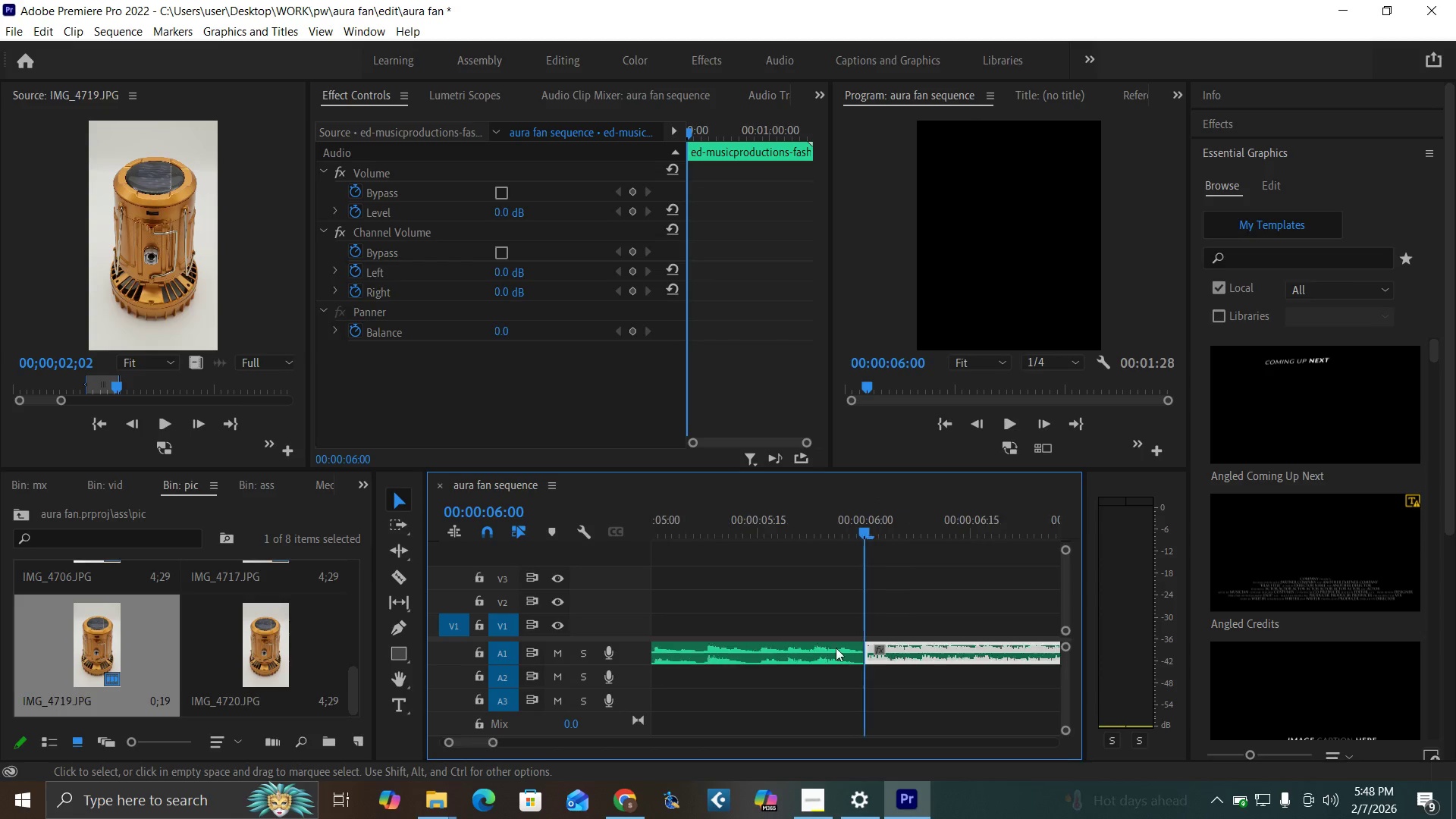 
key(Minus)
 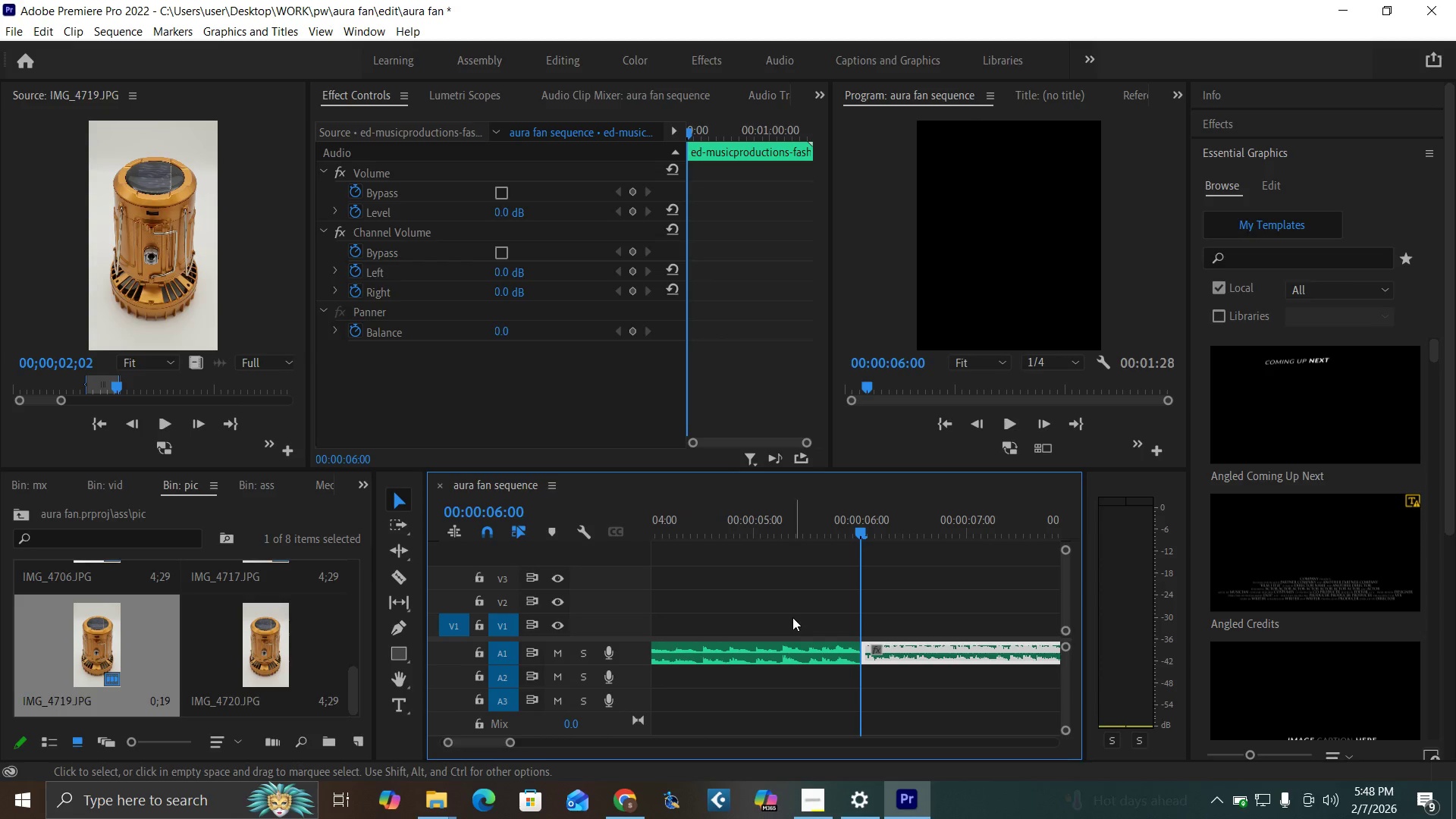 
key(Minus)
 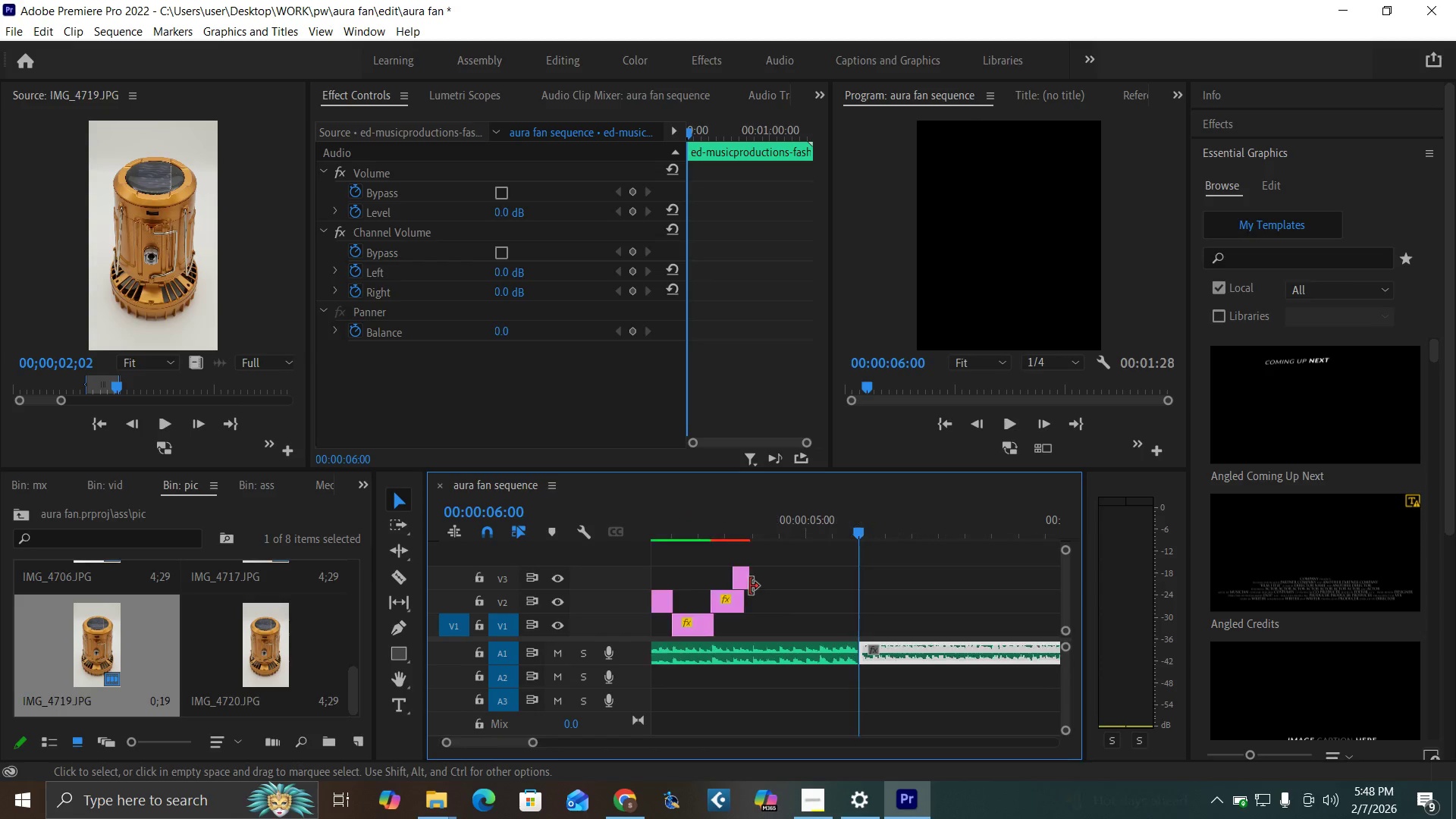 
key(Minus)
 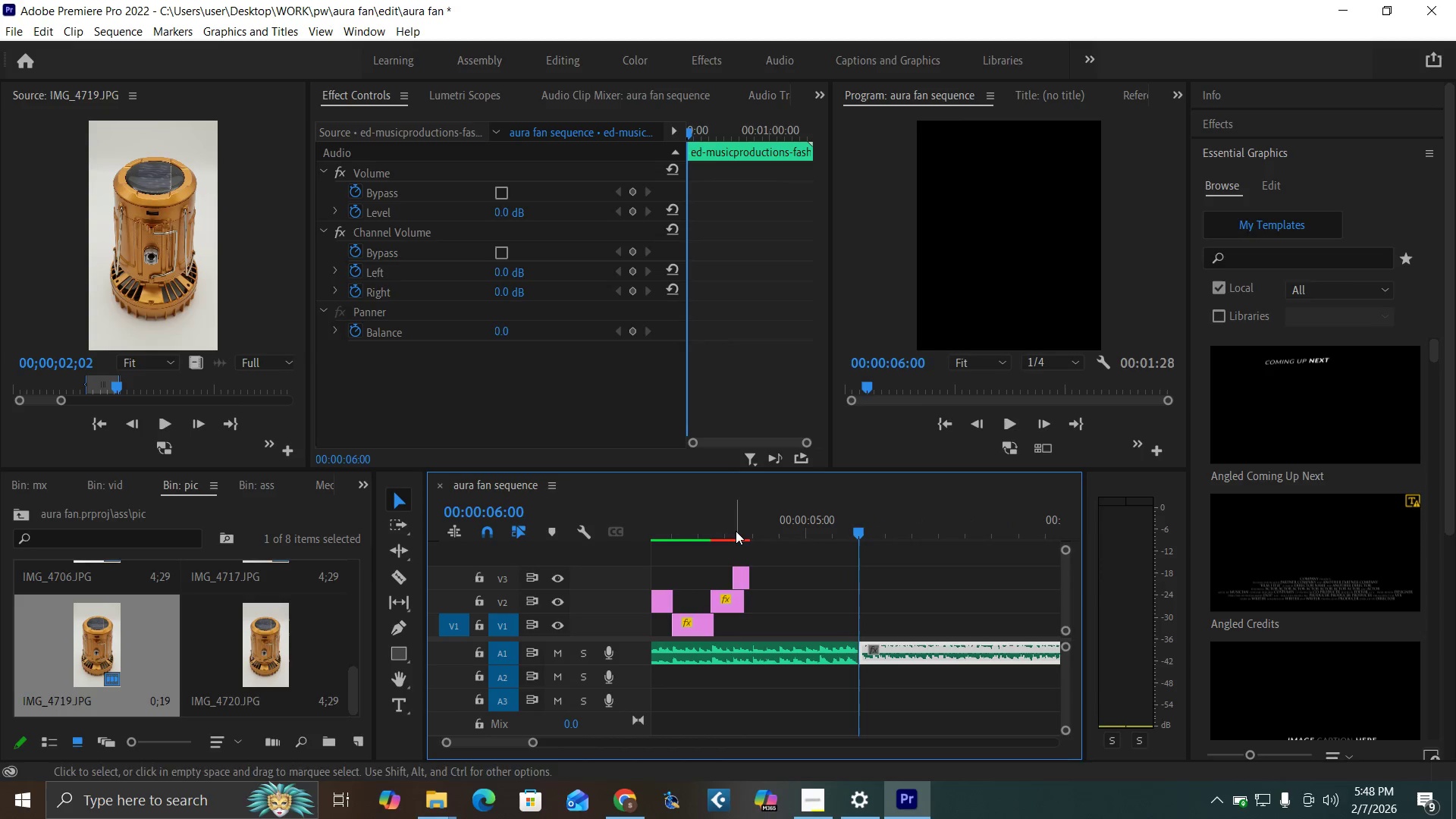 
left_click([736, 531])
 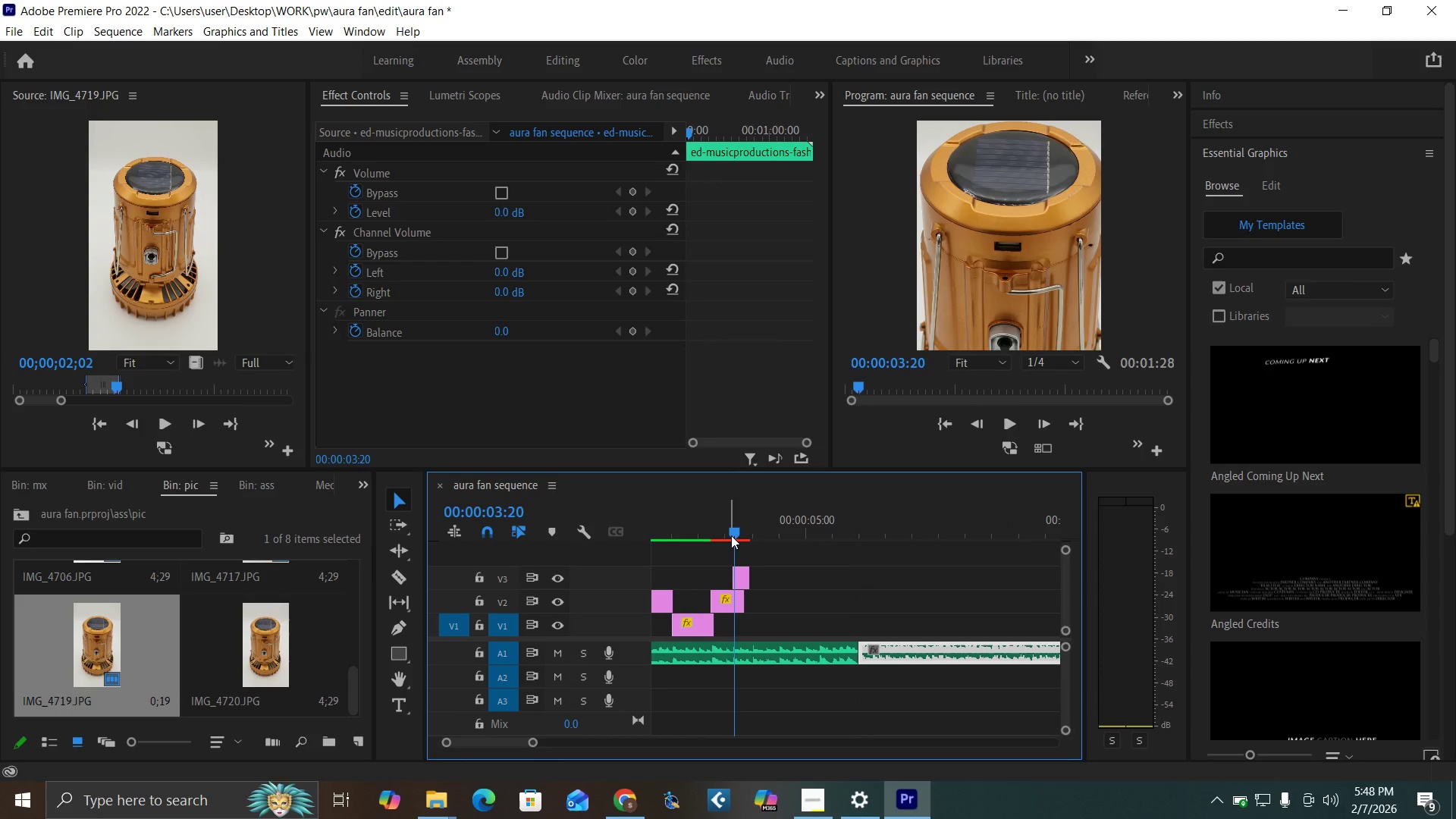 
key(Space)
 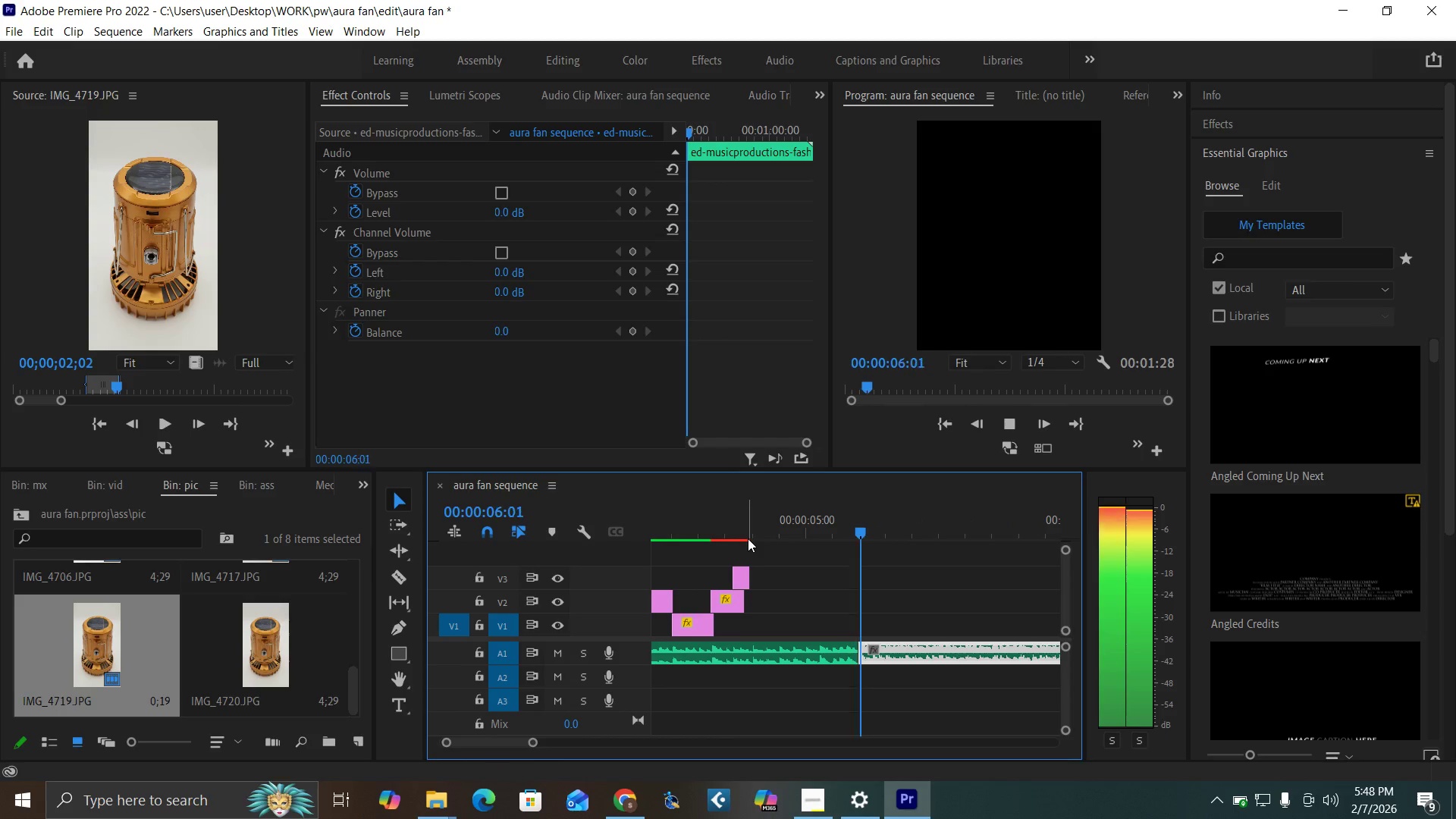 
left_click([745, 532])
 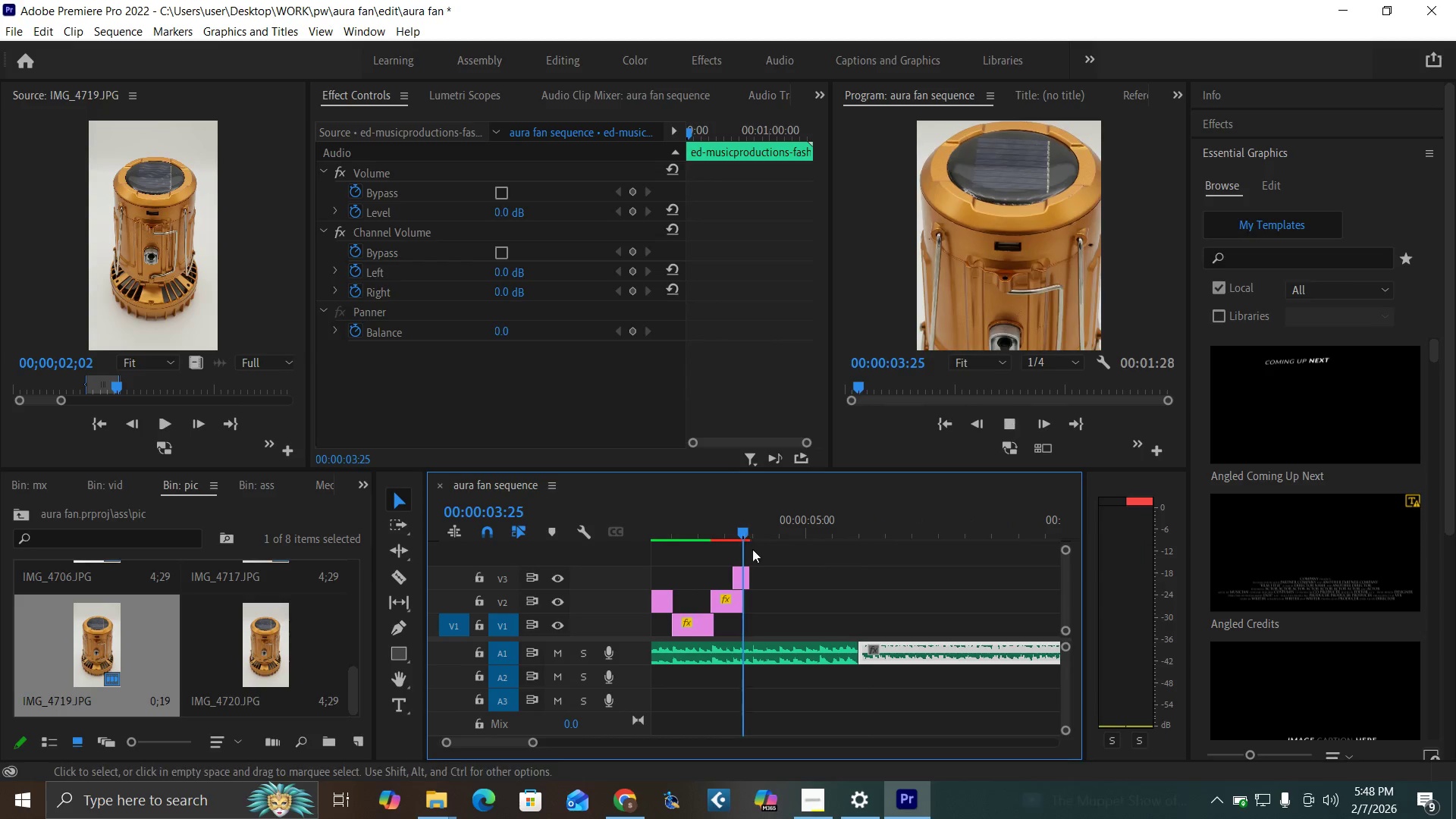 
key(Space)
 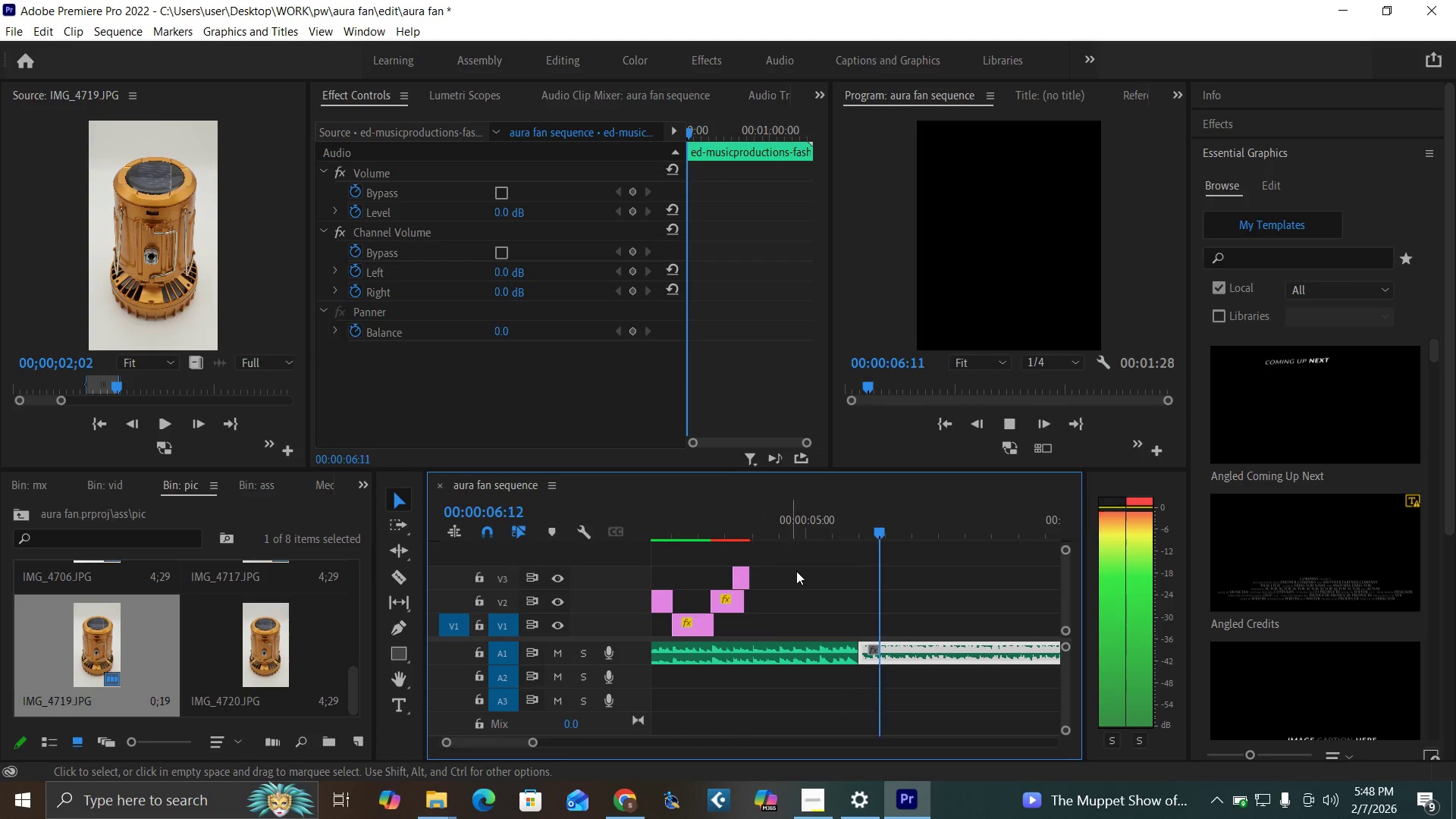 
key(Space)
 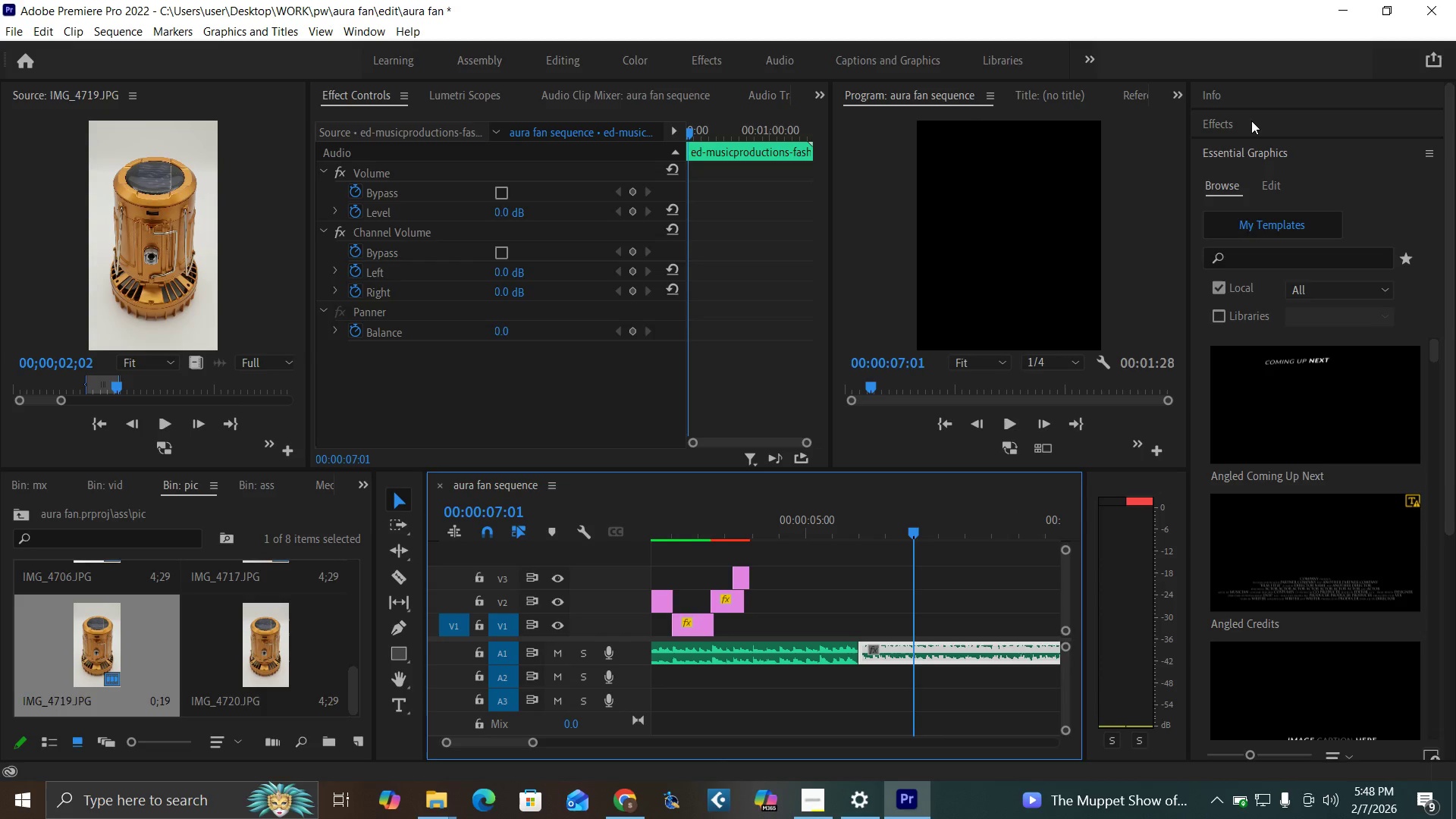 
left_click([1251, 121])
 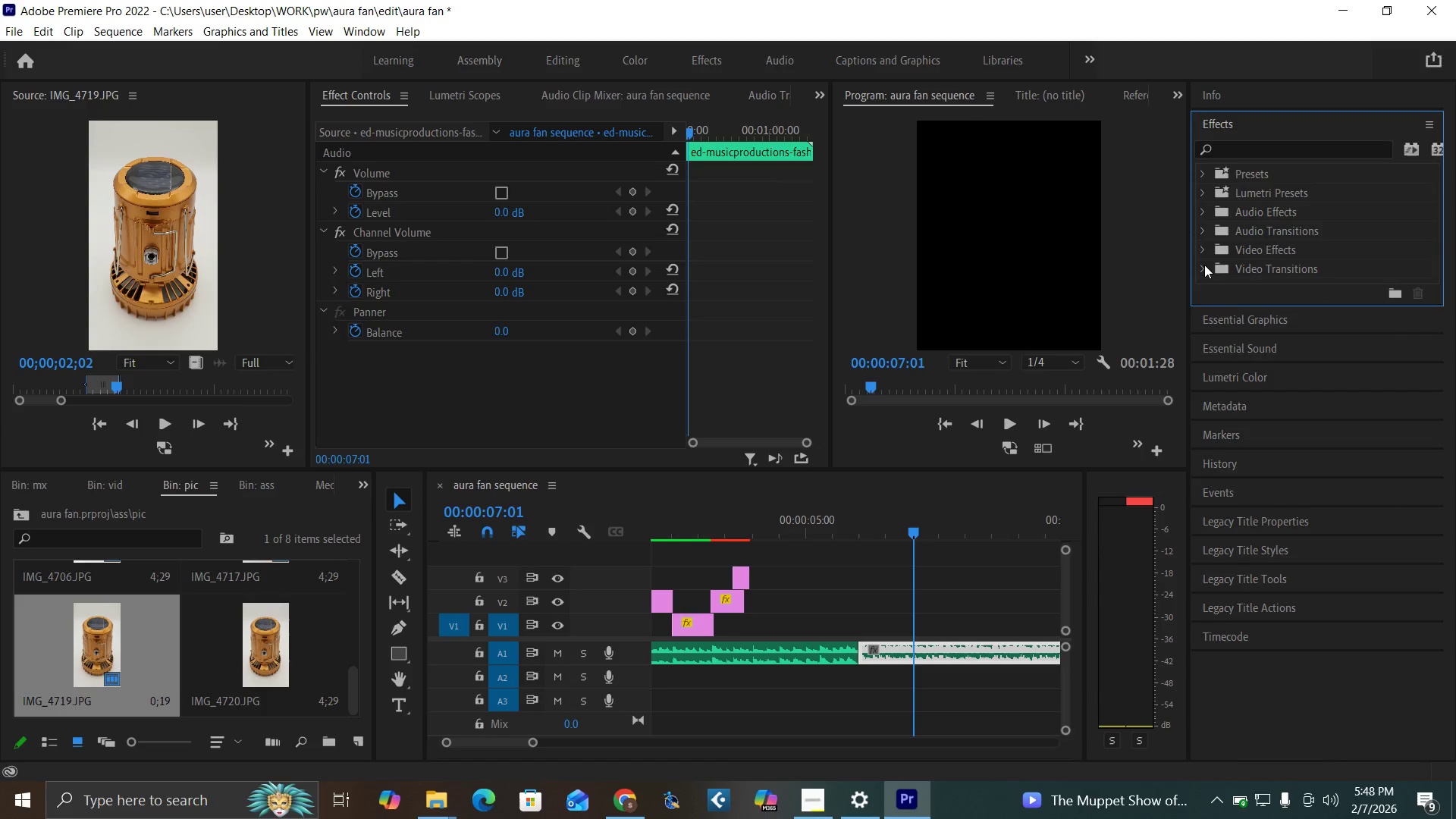 
left_click([1204, 265])
 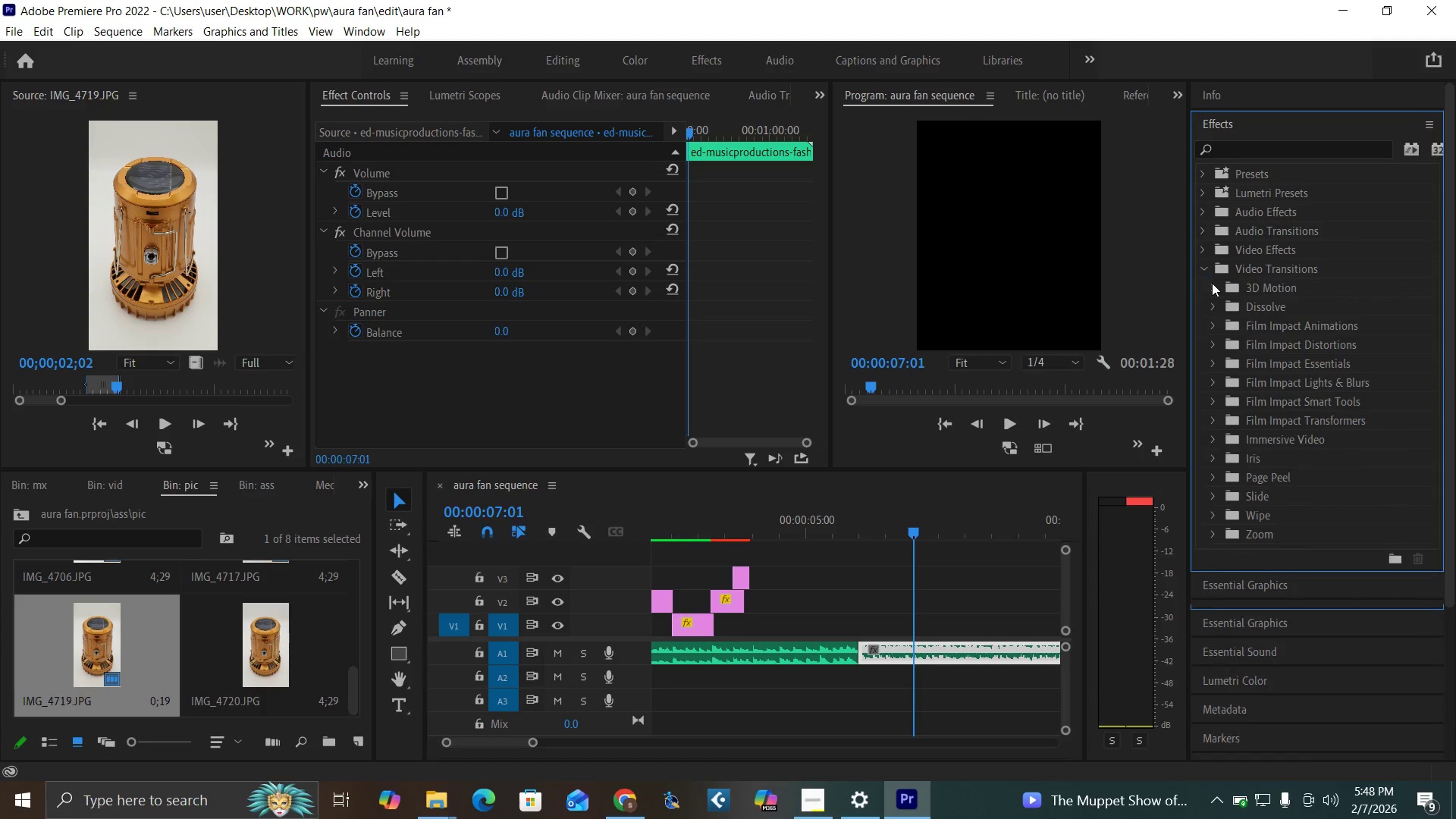 
left_click([1212, 283])
 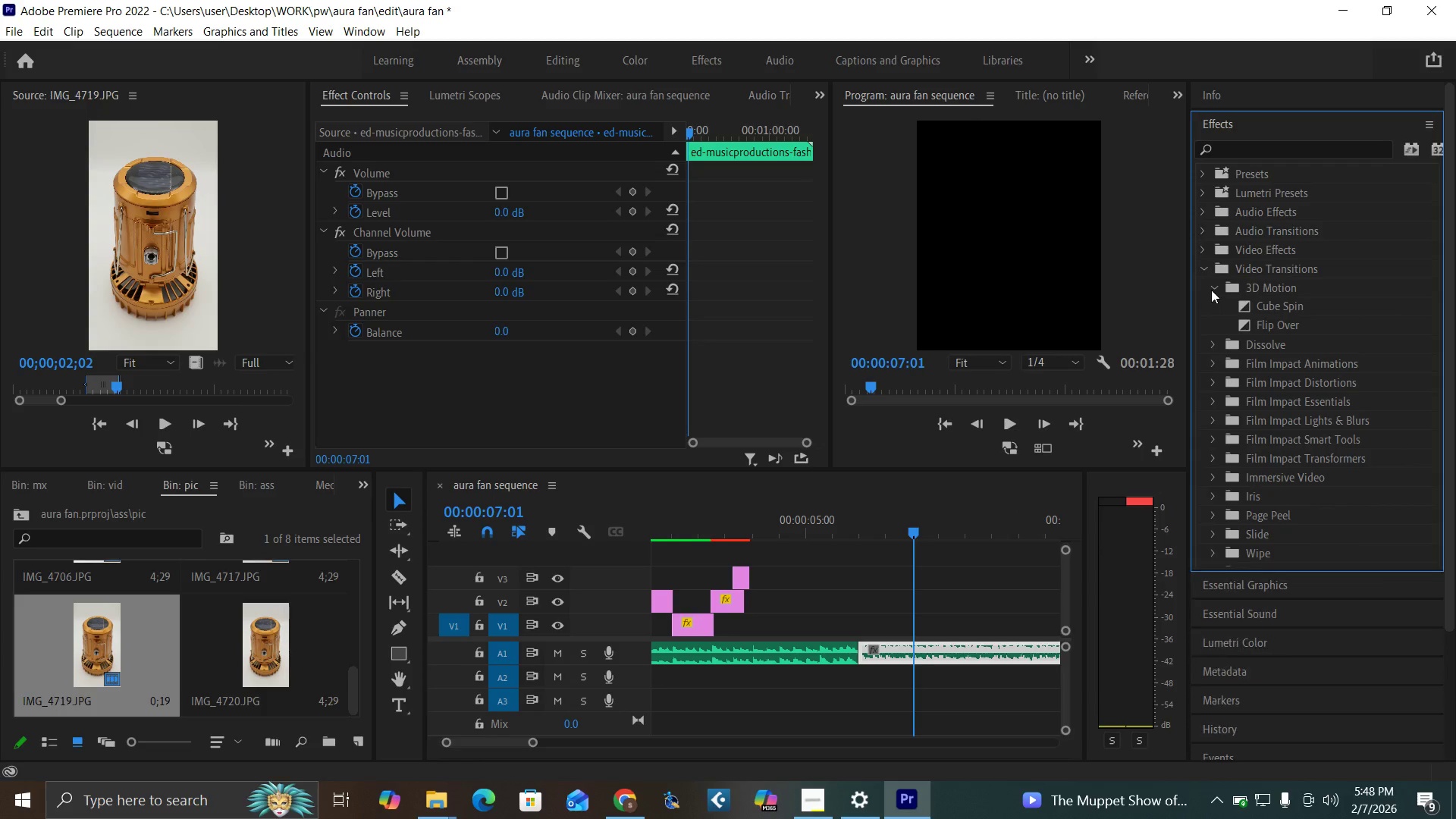 
left_click([1211, 290])
 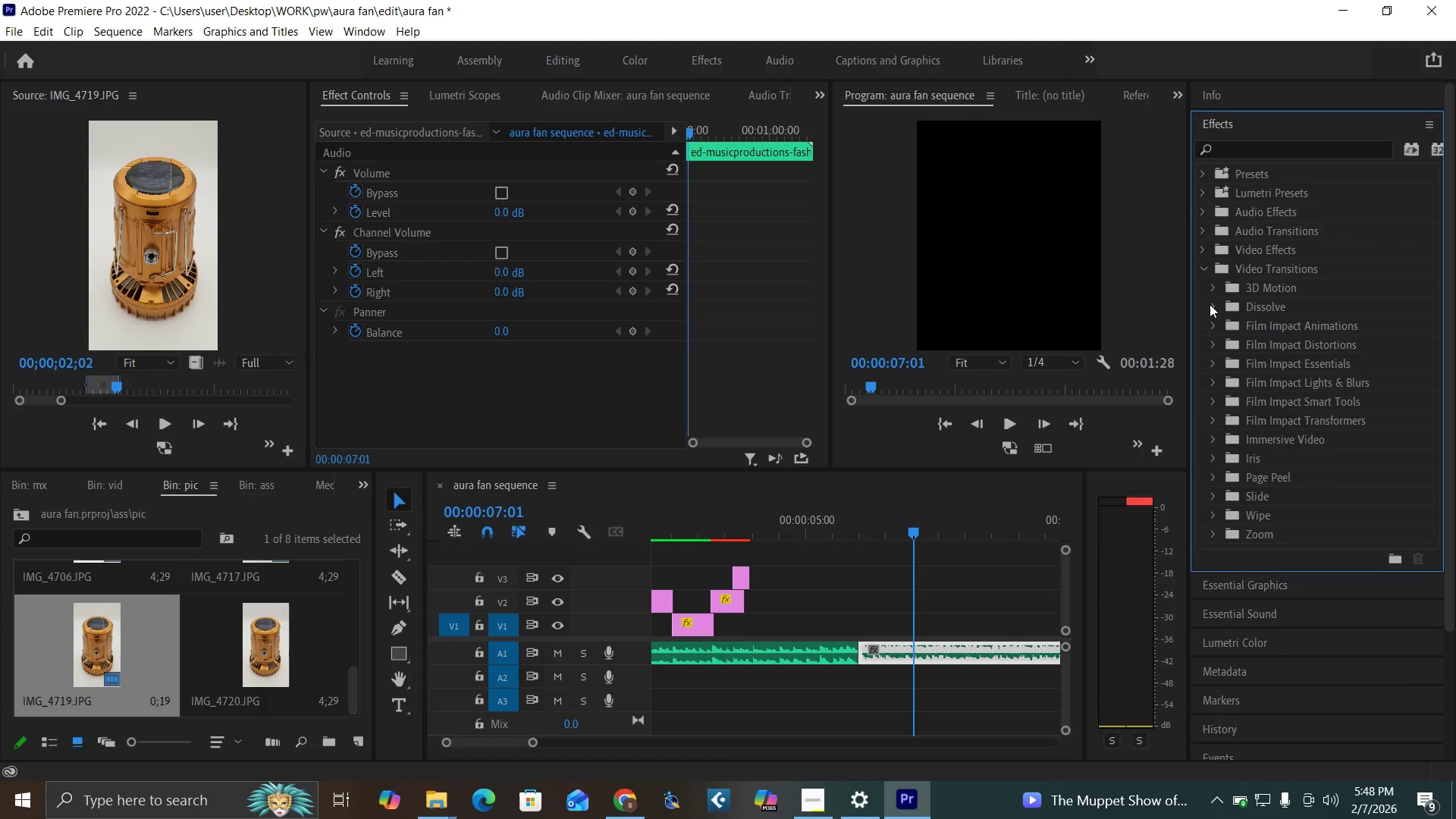 
left_click([1210, 304])
 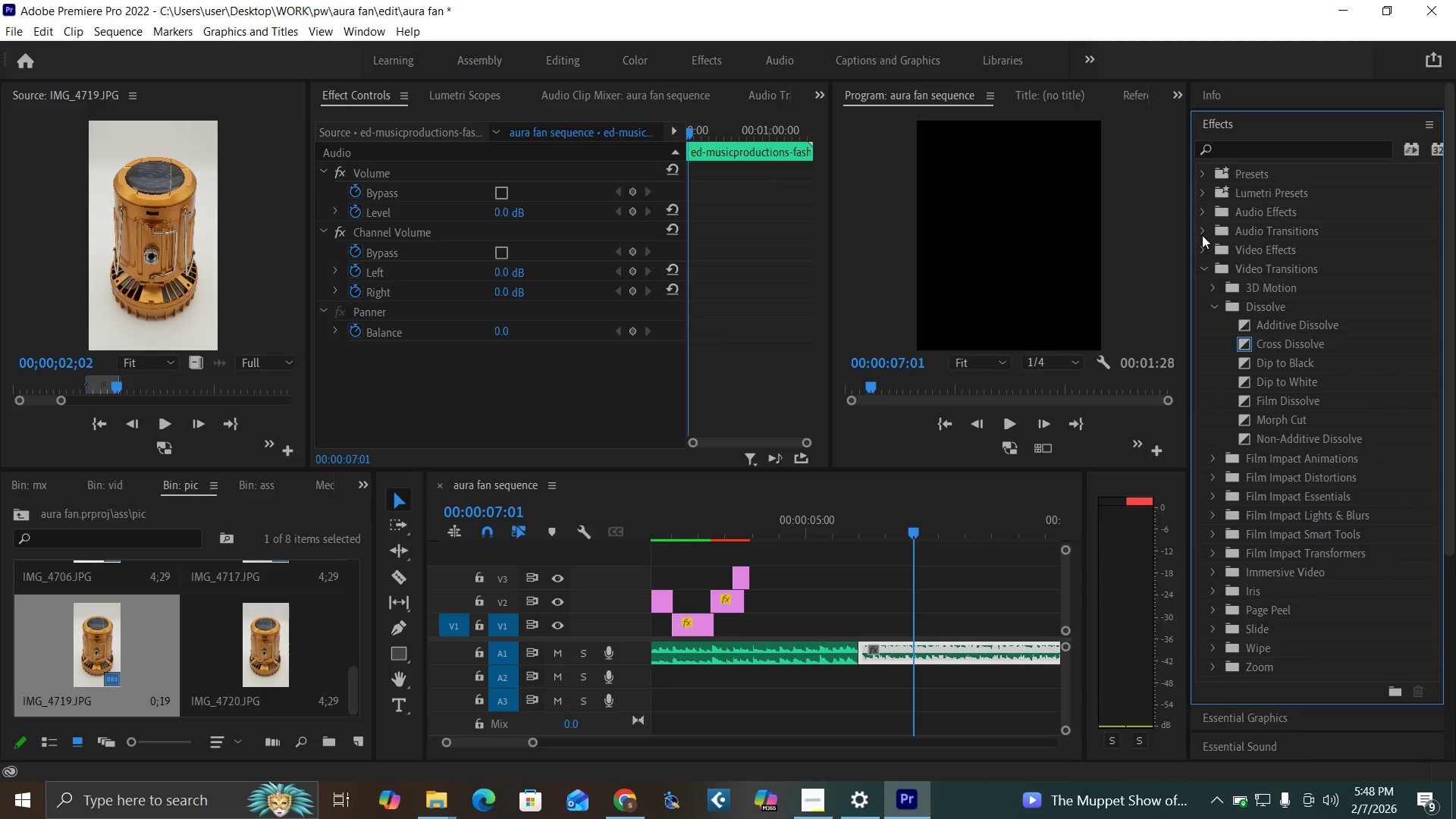 
double_click([1216, 249])
 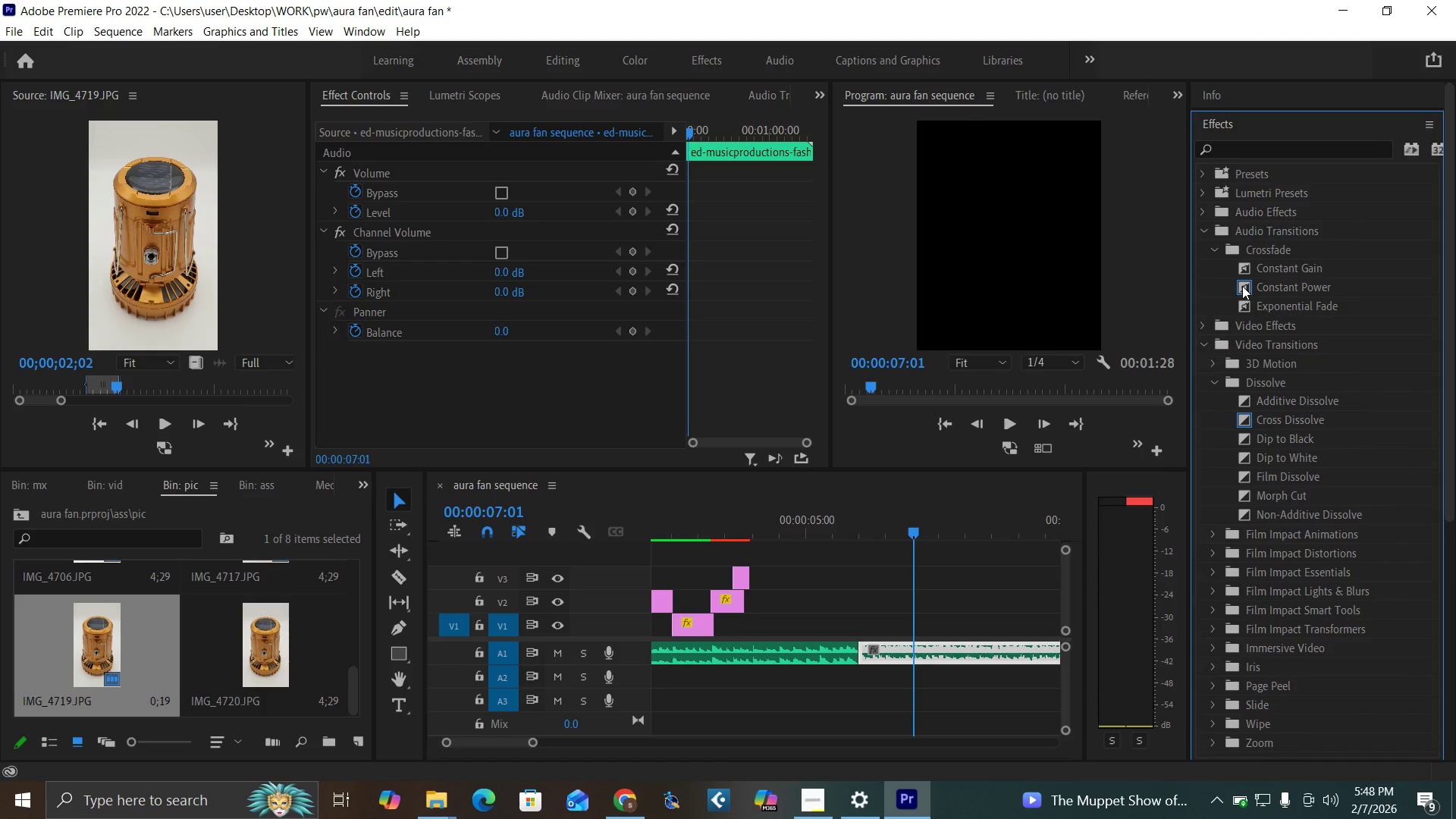 
left_click_drag(start_coordinate=[1242, 286], to_coordinate=[861, 650])
 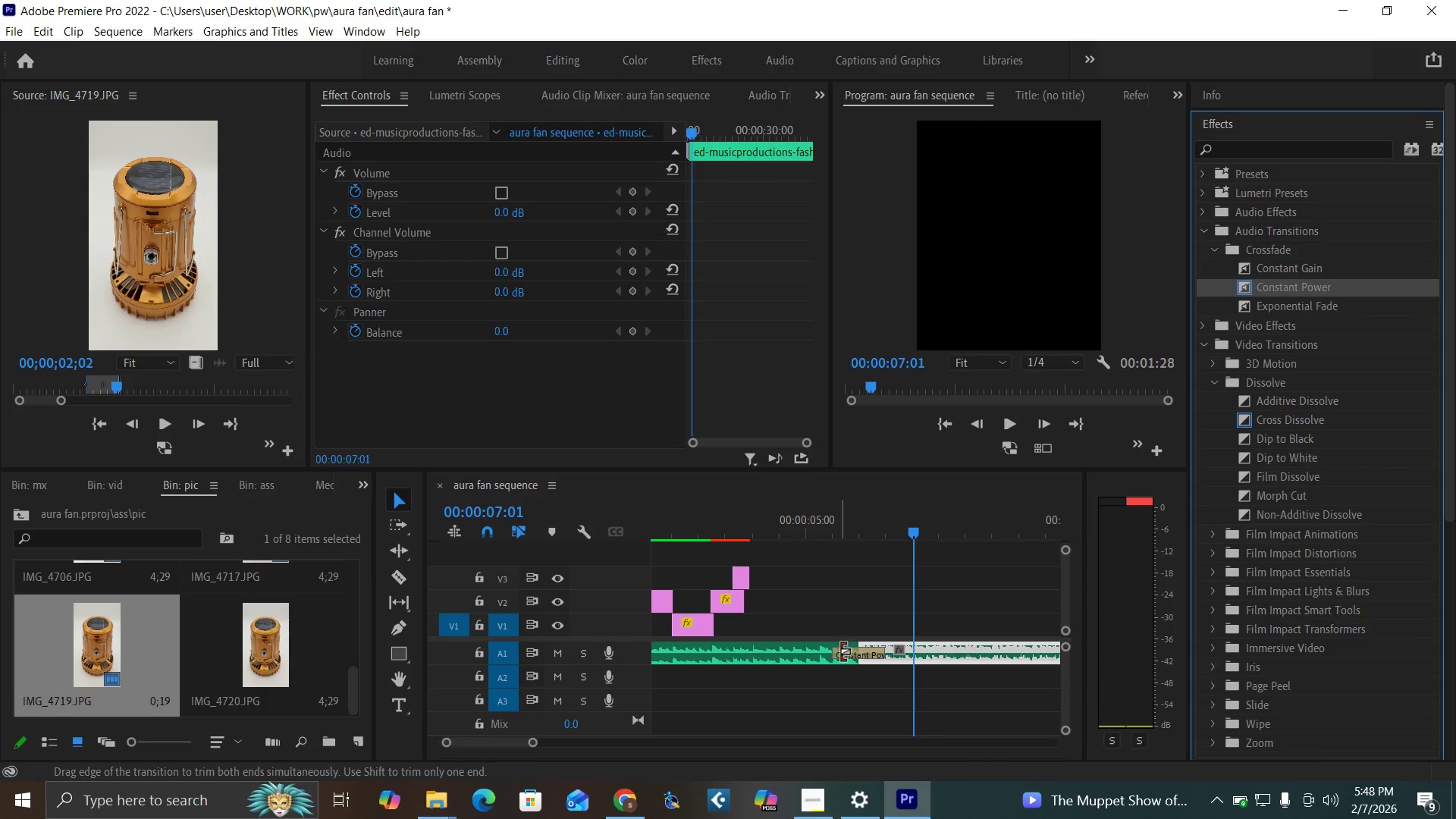 
left_click_drag(start_coordinate=[839, 651], to_coordinate=[861, 669])
 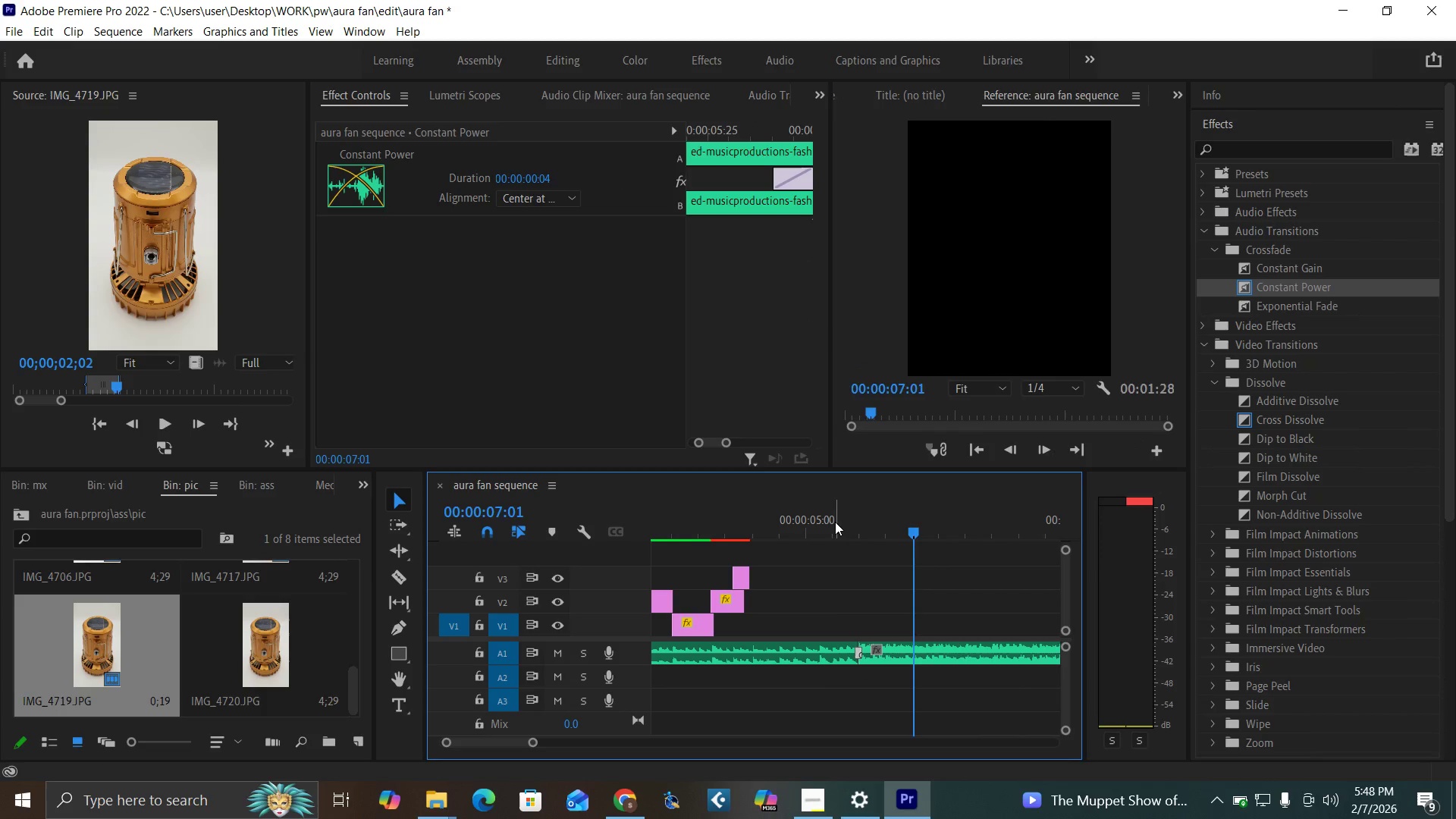 
left_click([835, 522])
 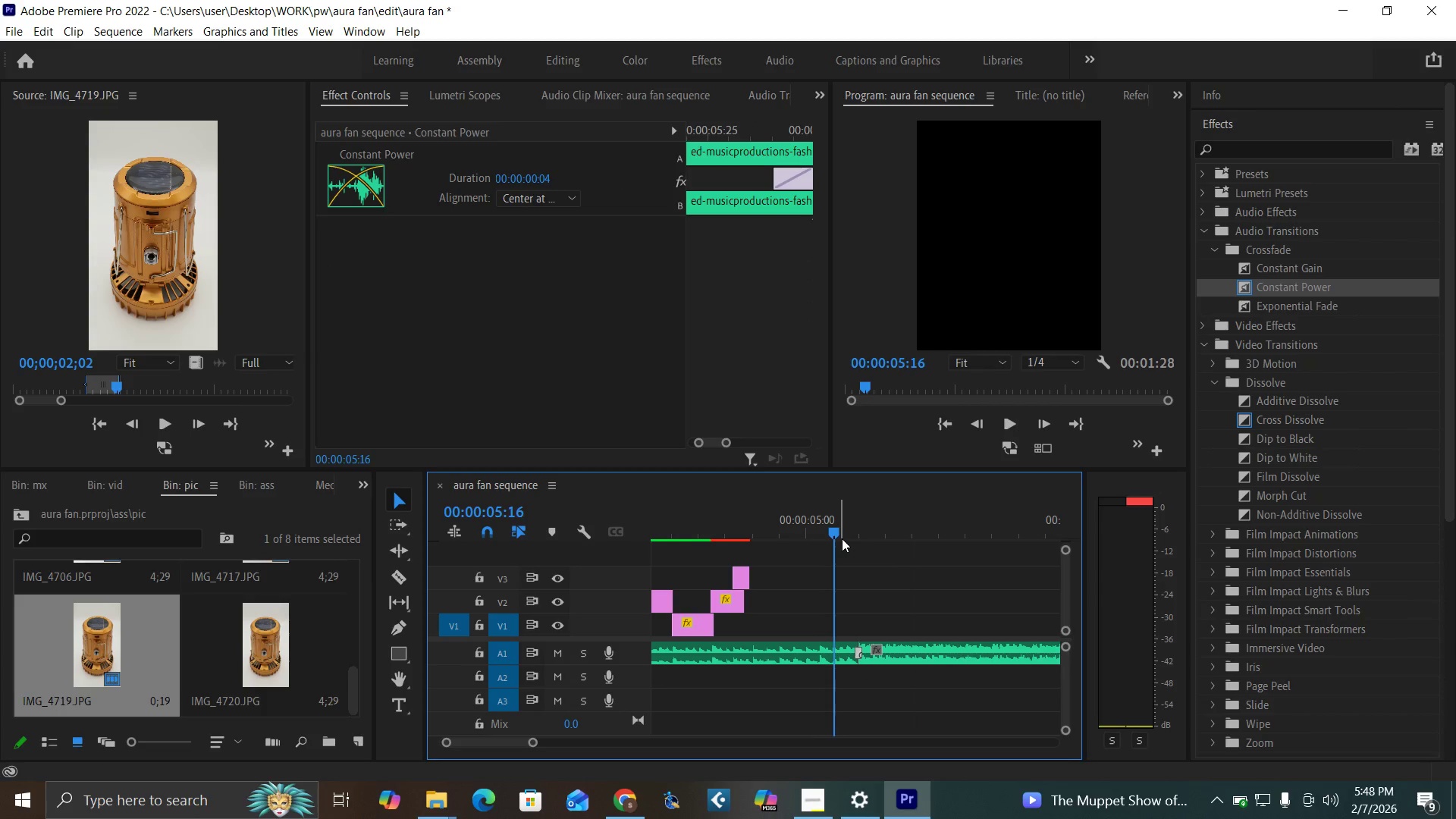 
key(Space)
 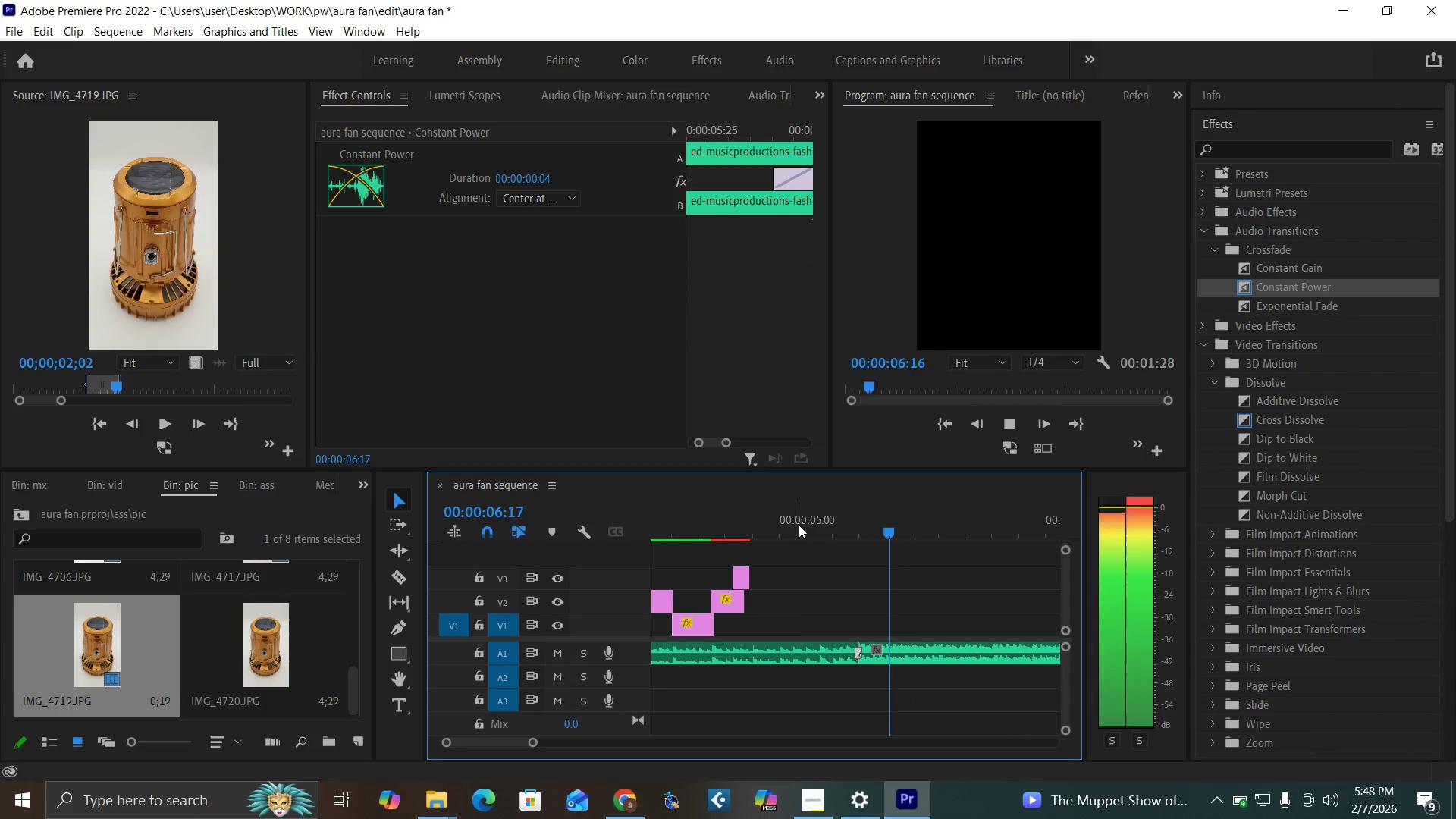 
key(Space)
 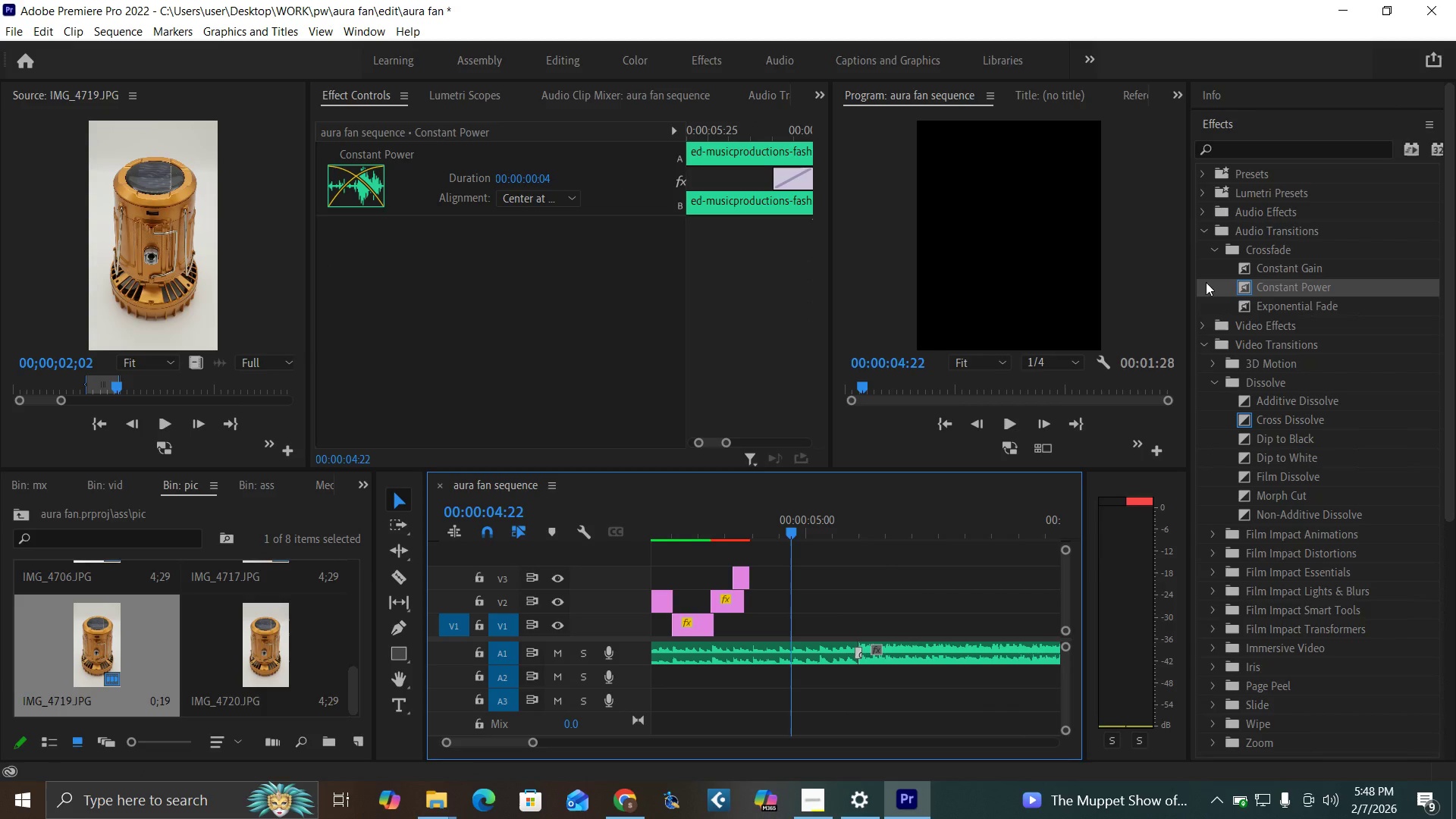 
left_click_drag(start_coordinate=[1246, 265], to_coordinate=[864, 644])
 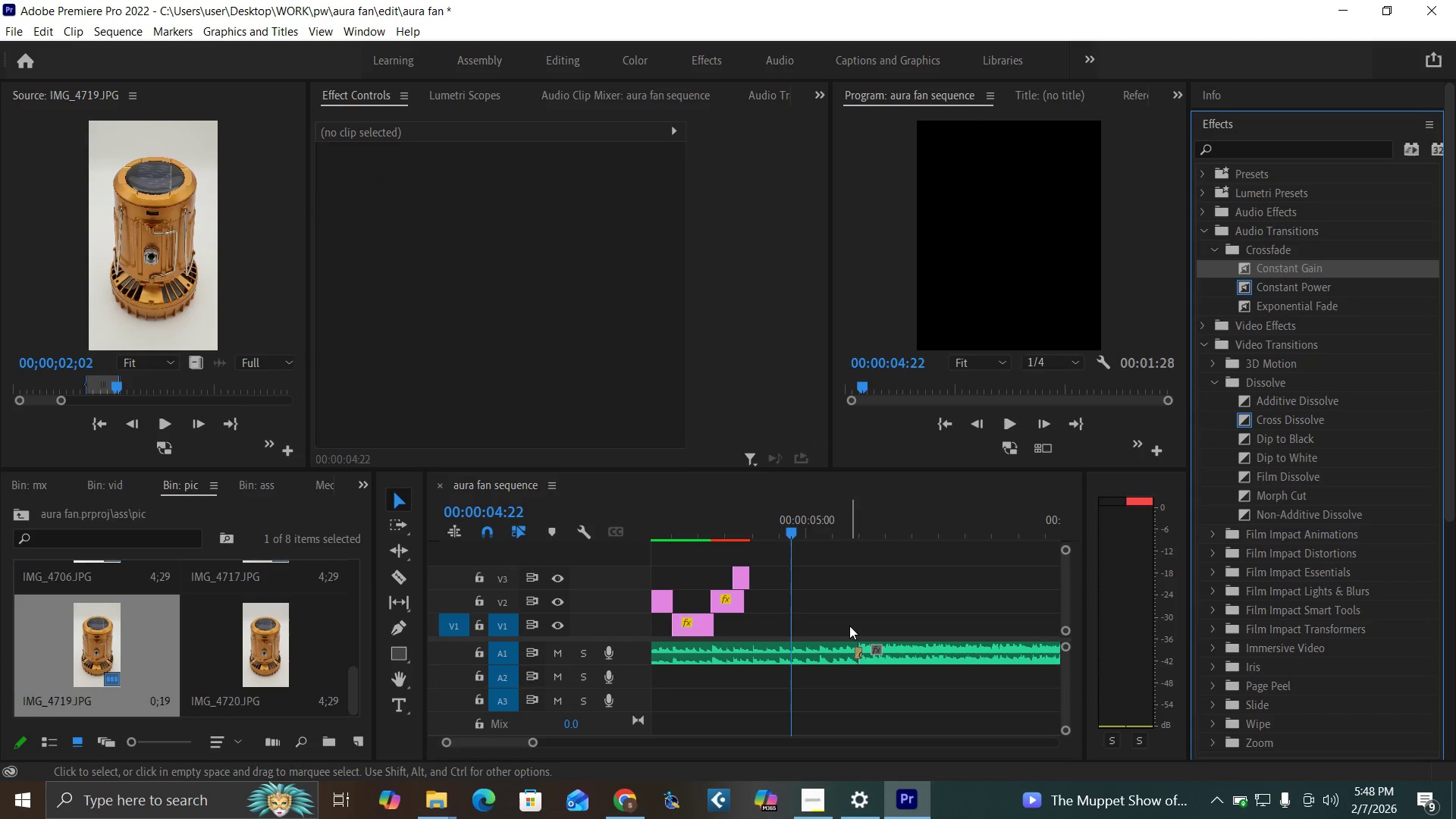 
hold_key(key=Space, duration=0.36)
 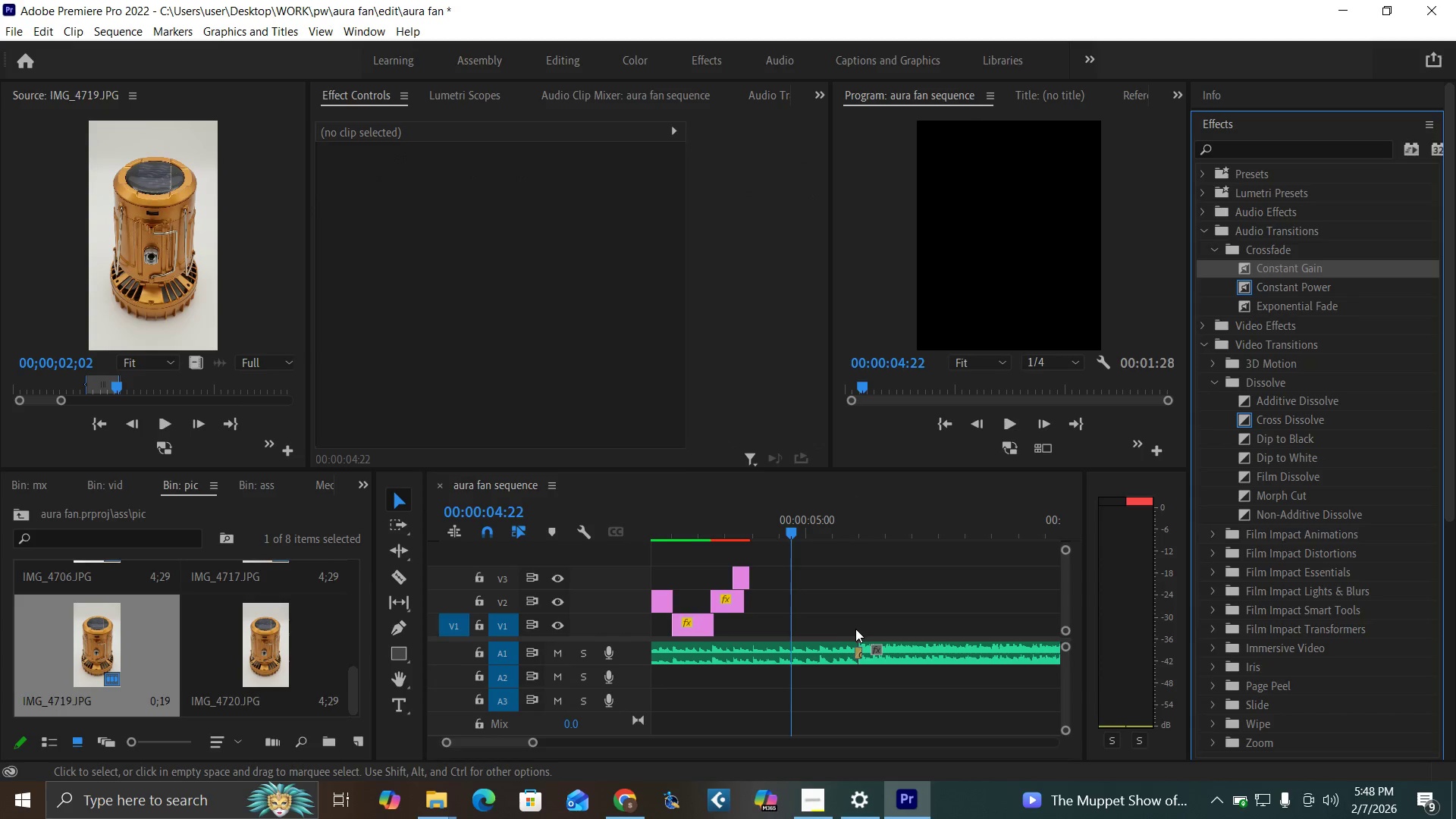 
key(Space)
 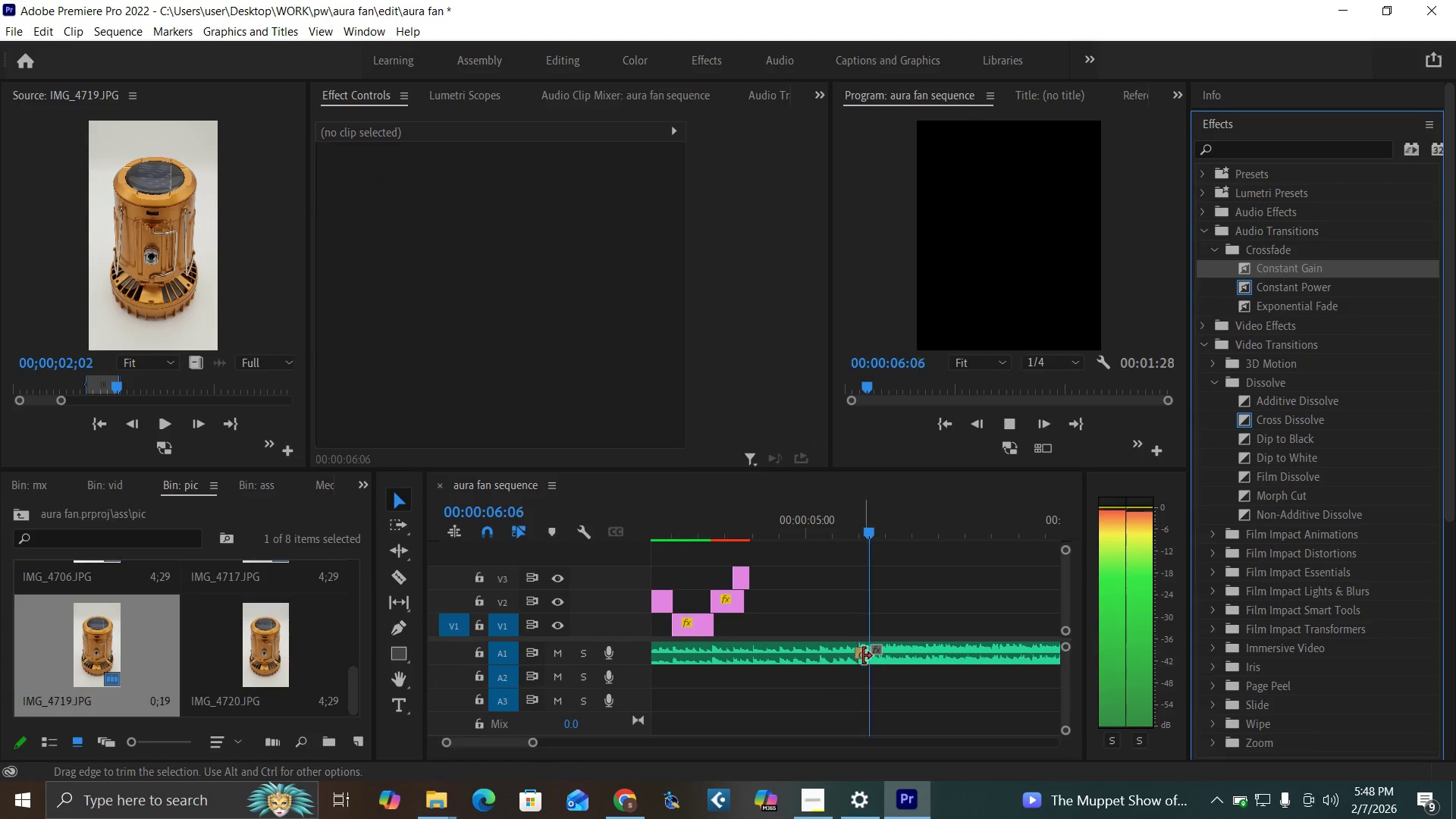 
key(Space)
 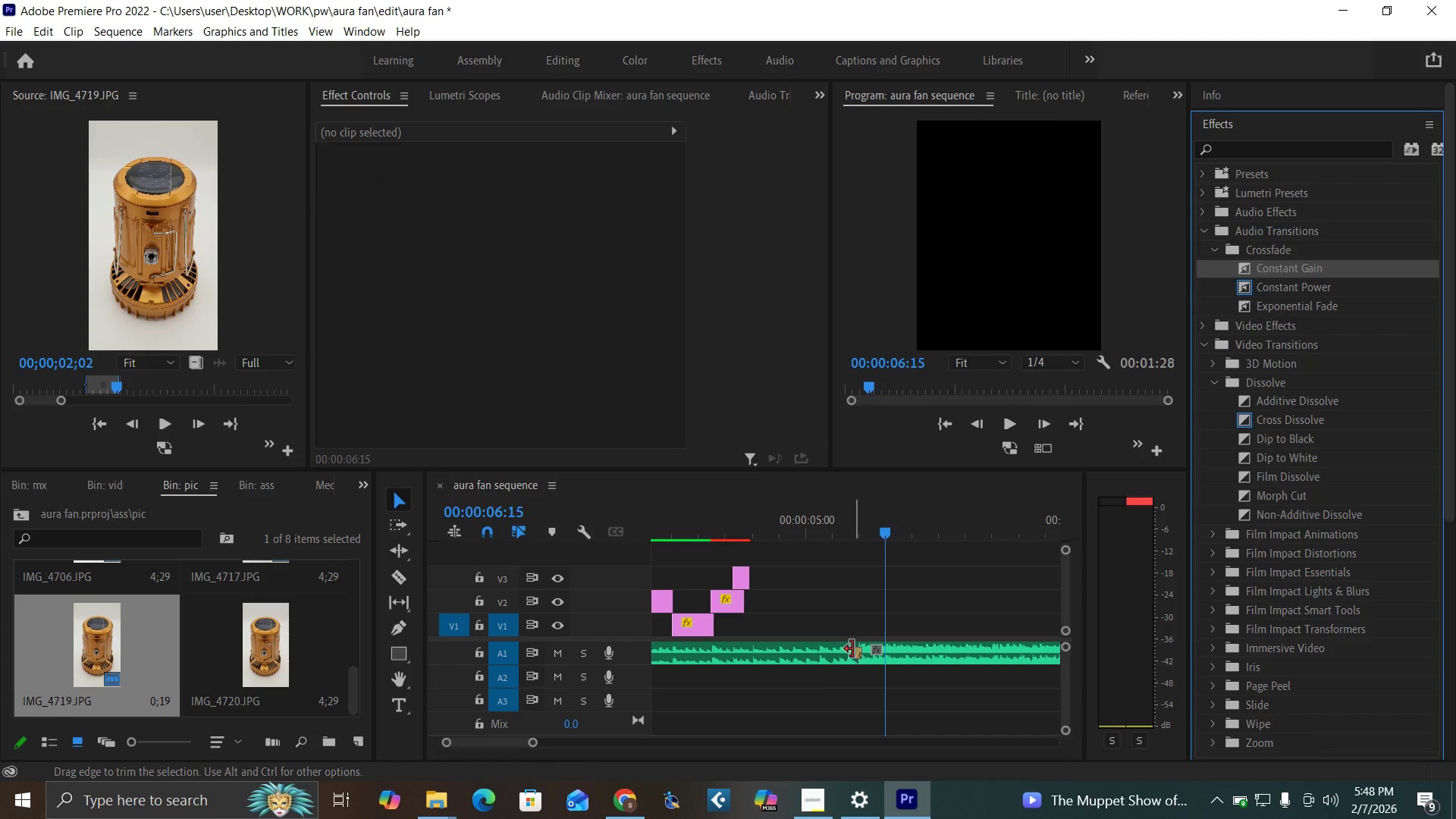 
key(Equal)
 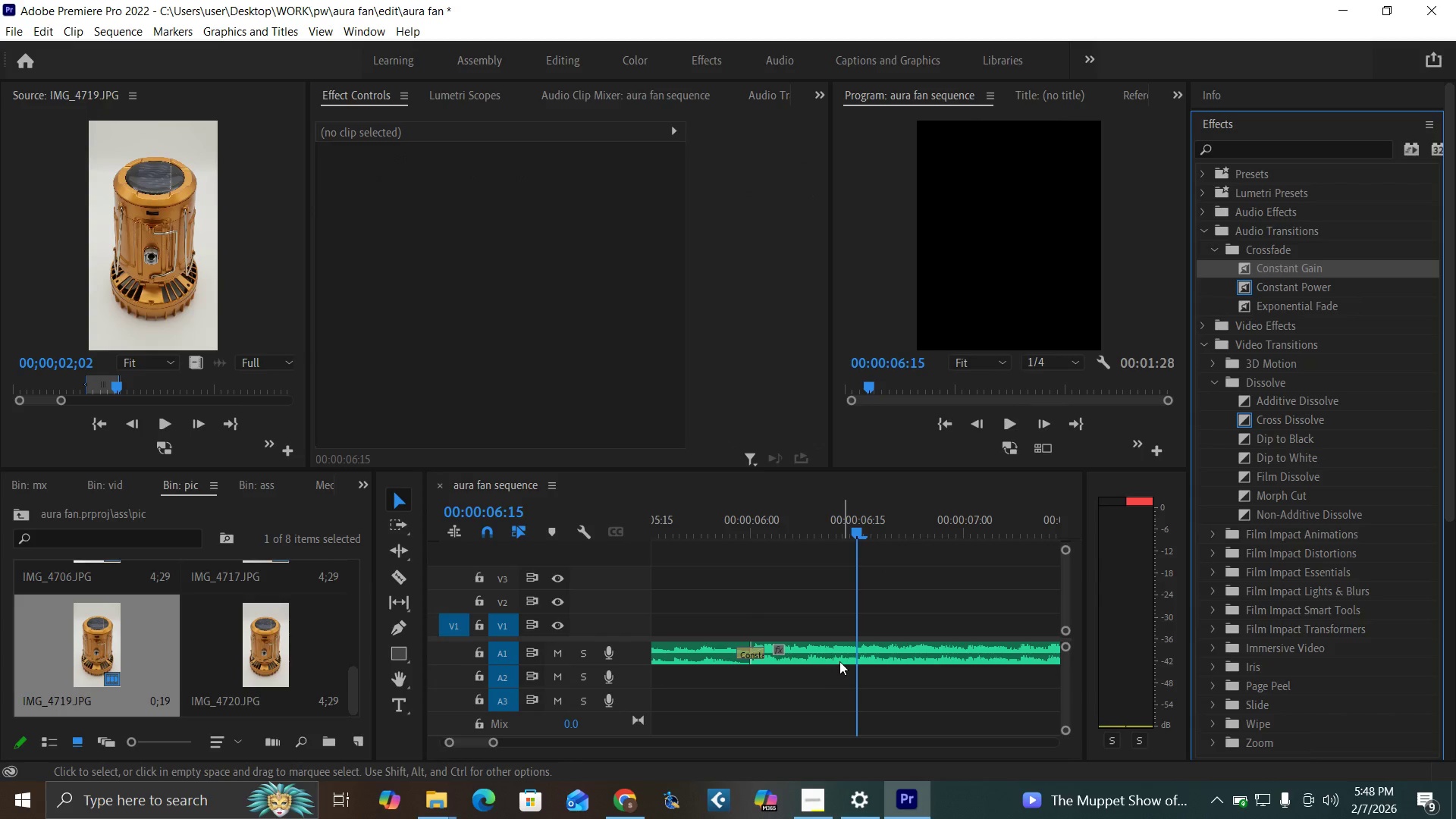 
key(Equal)
 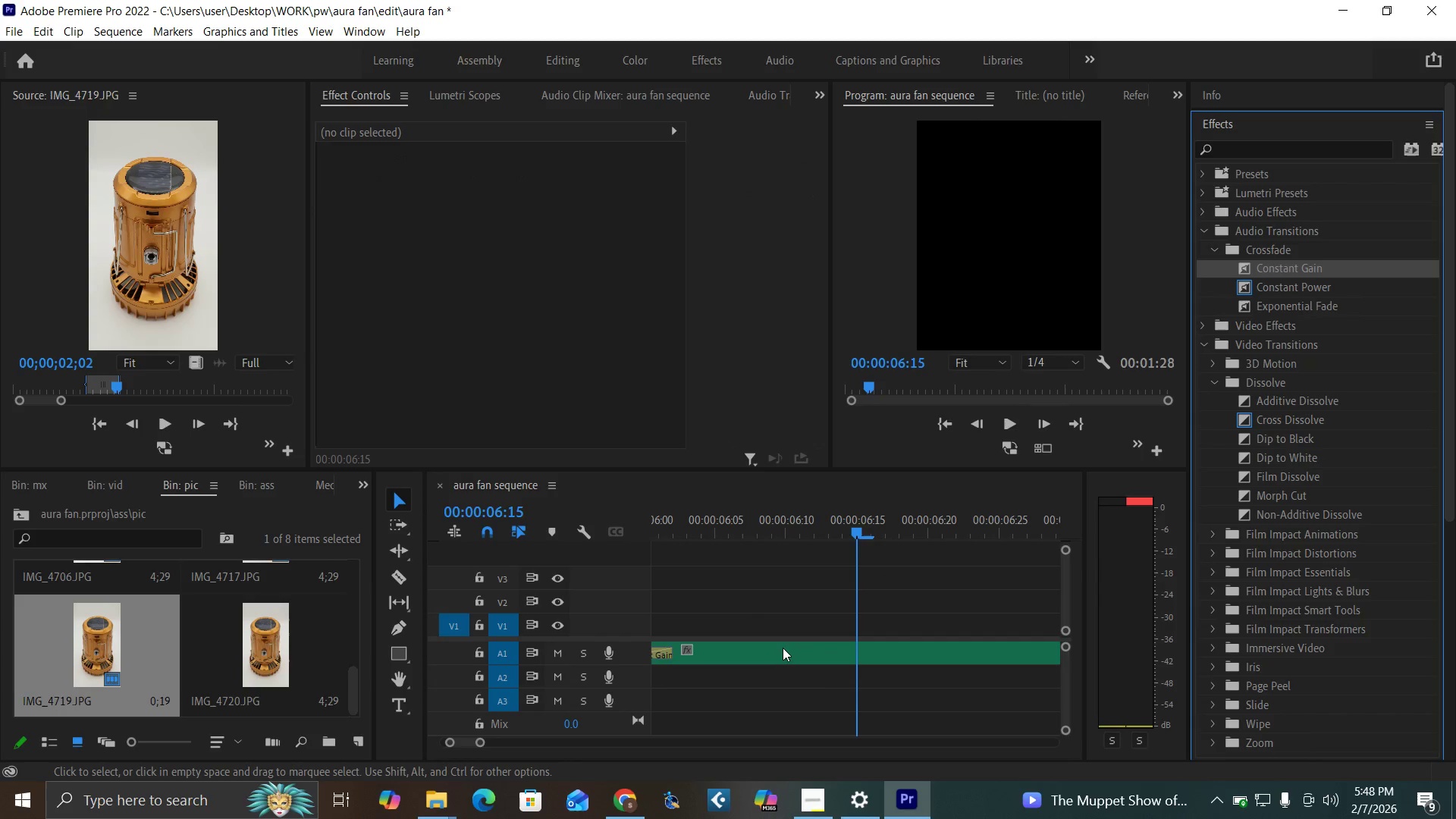 
key(Equal)
 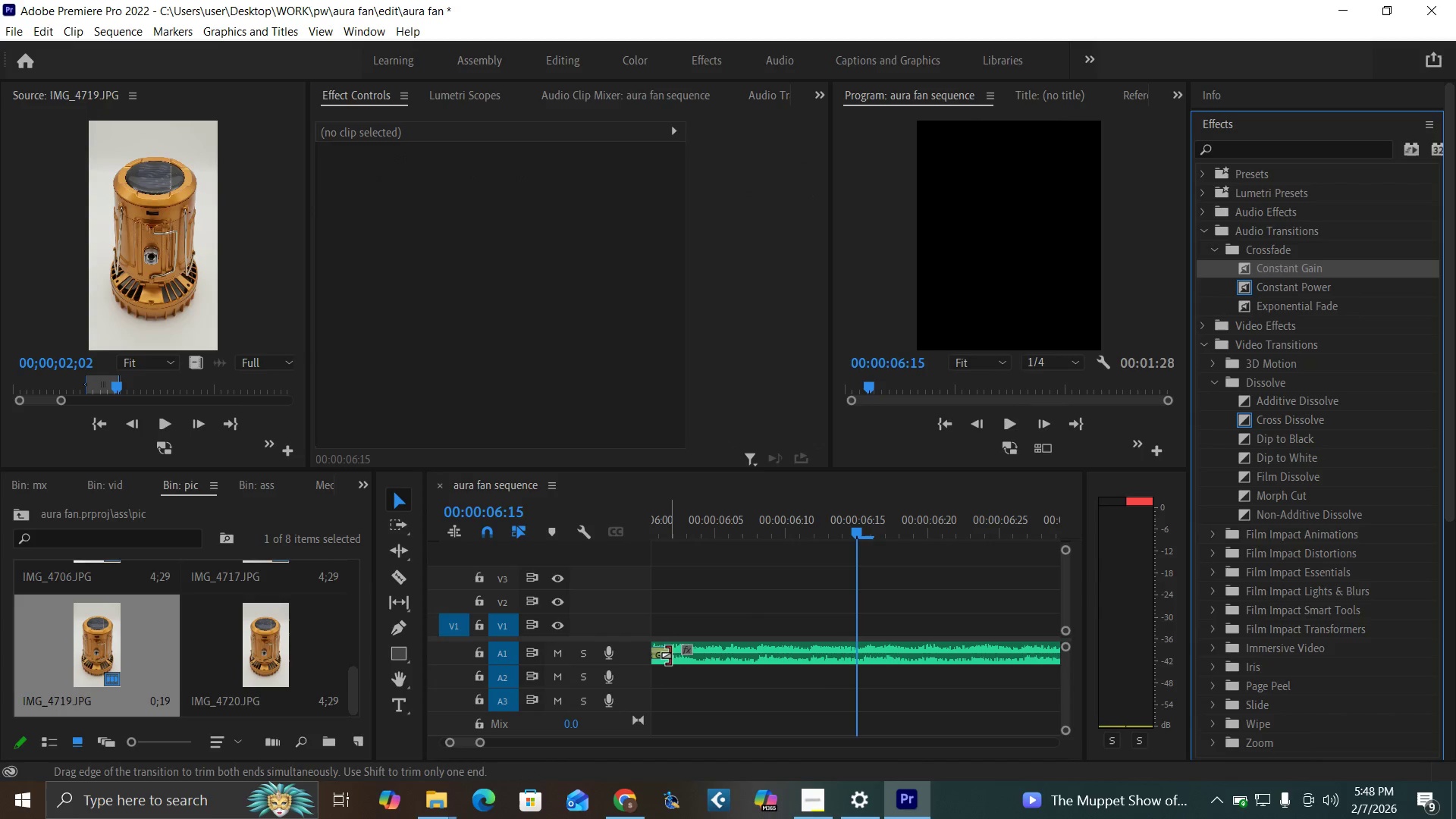 
left_click_drag(start_coordinate=[670, 651], to_coordinate=[655, 643])
 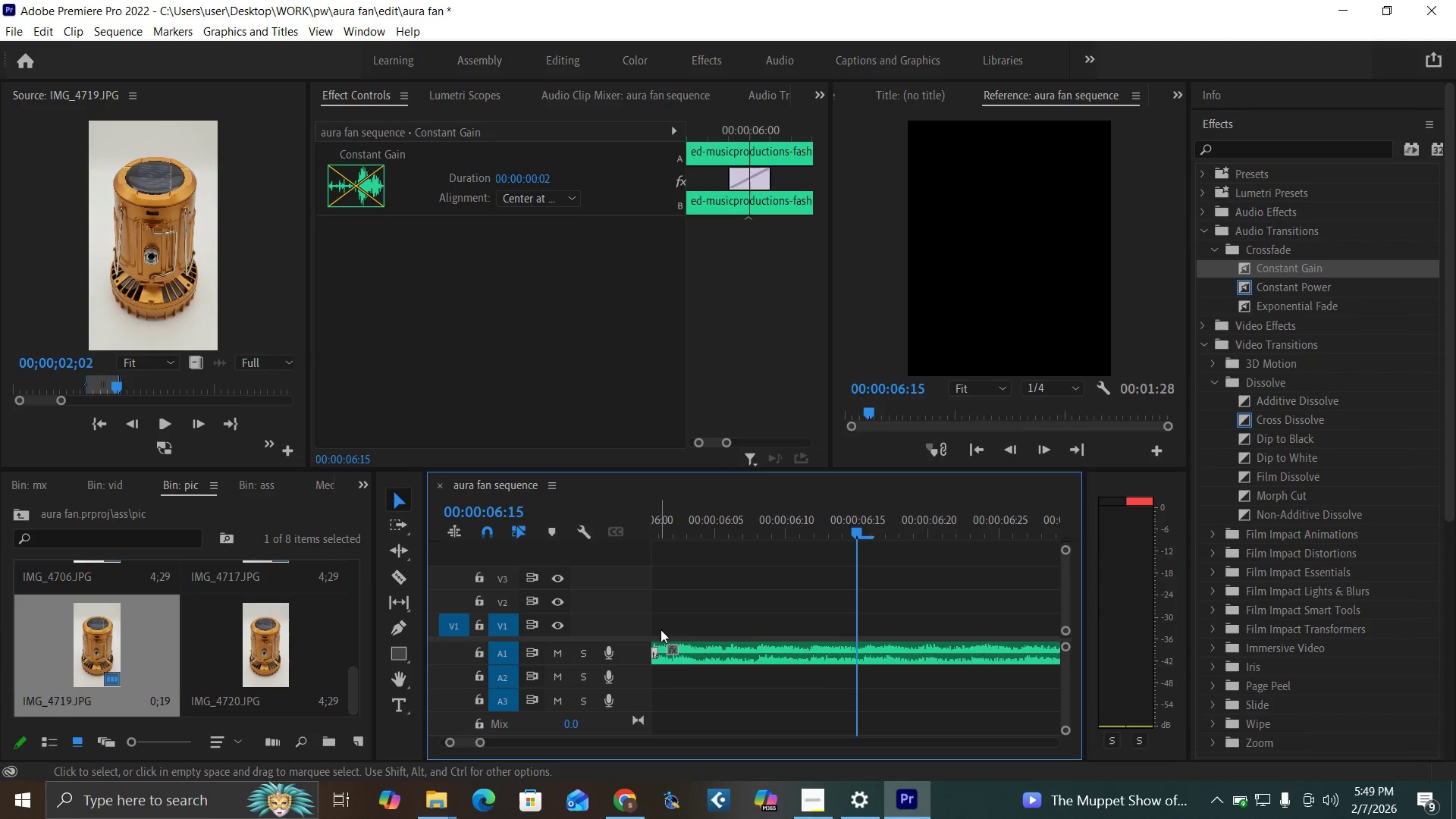 
key(Minus)
 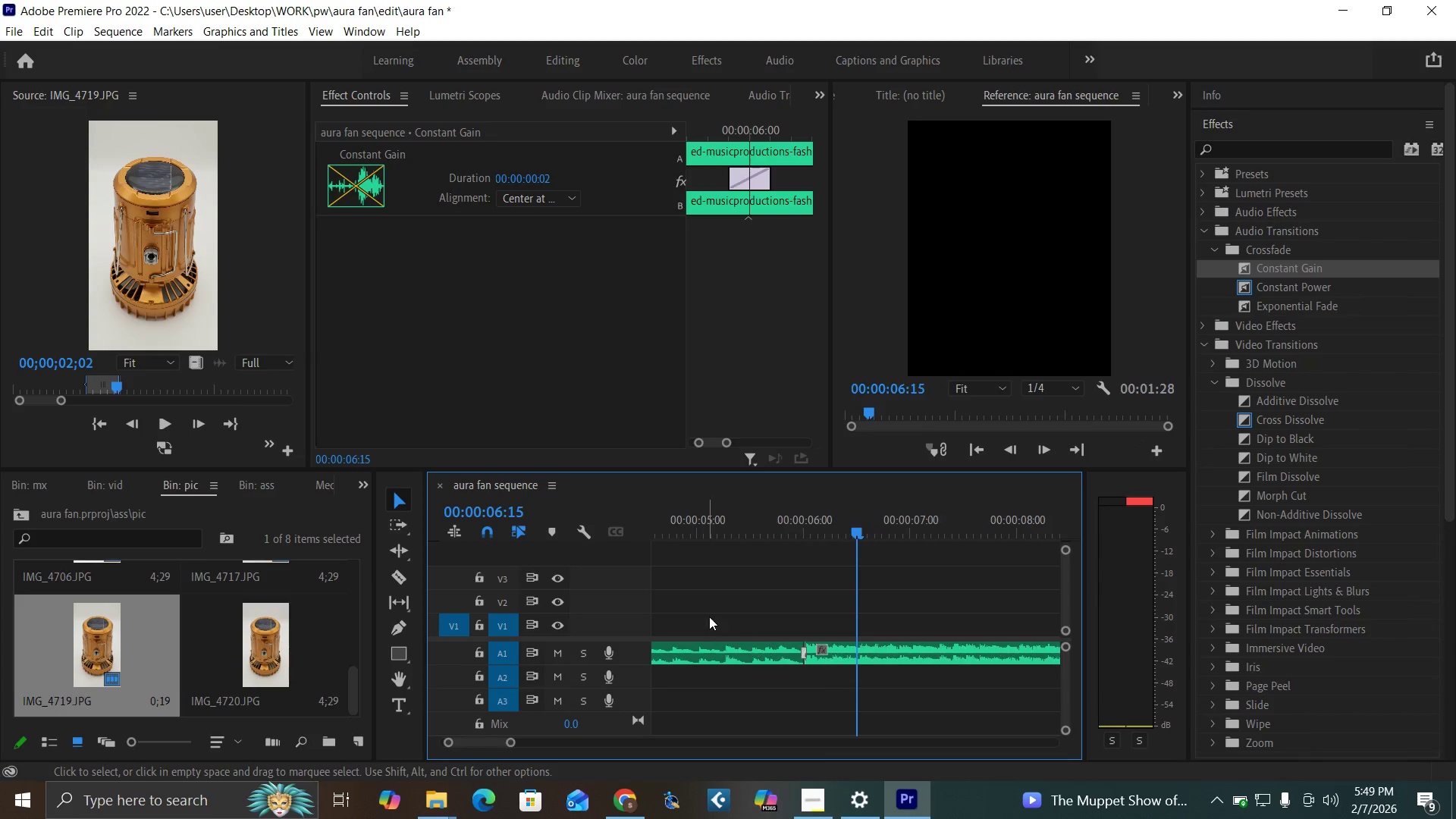 
key(Minus)
 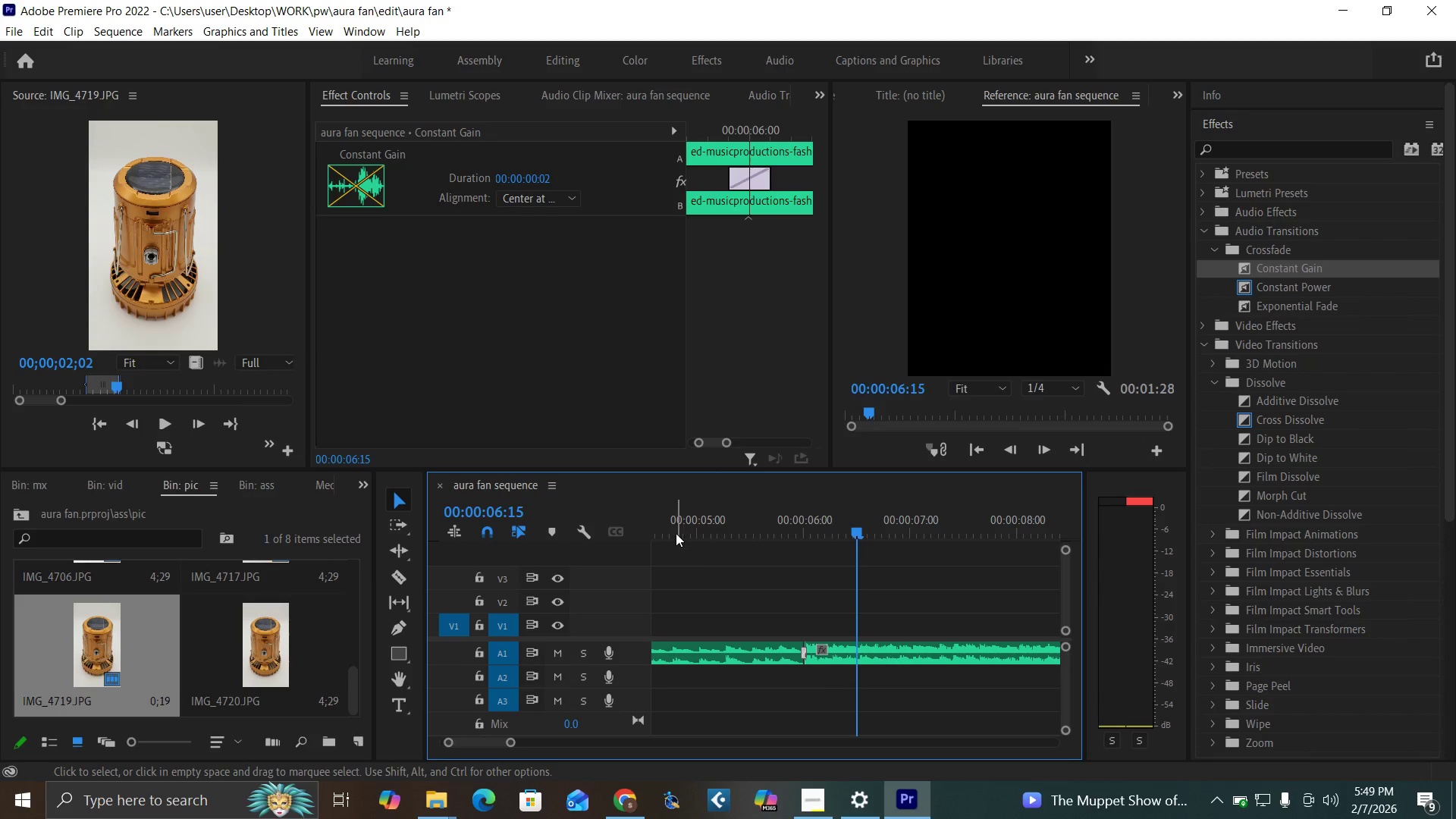 
left_click([676, 533])
 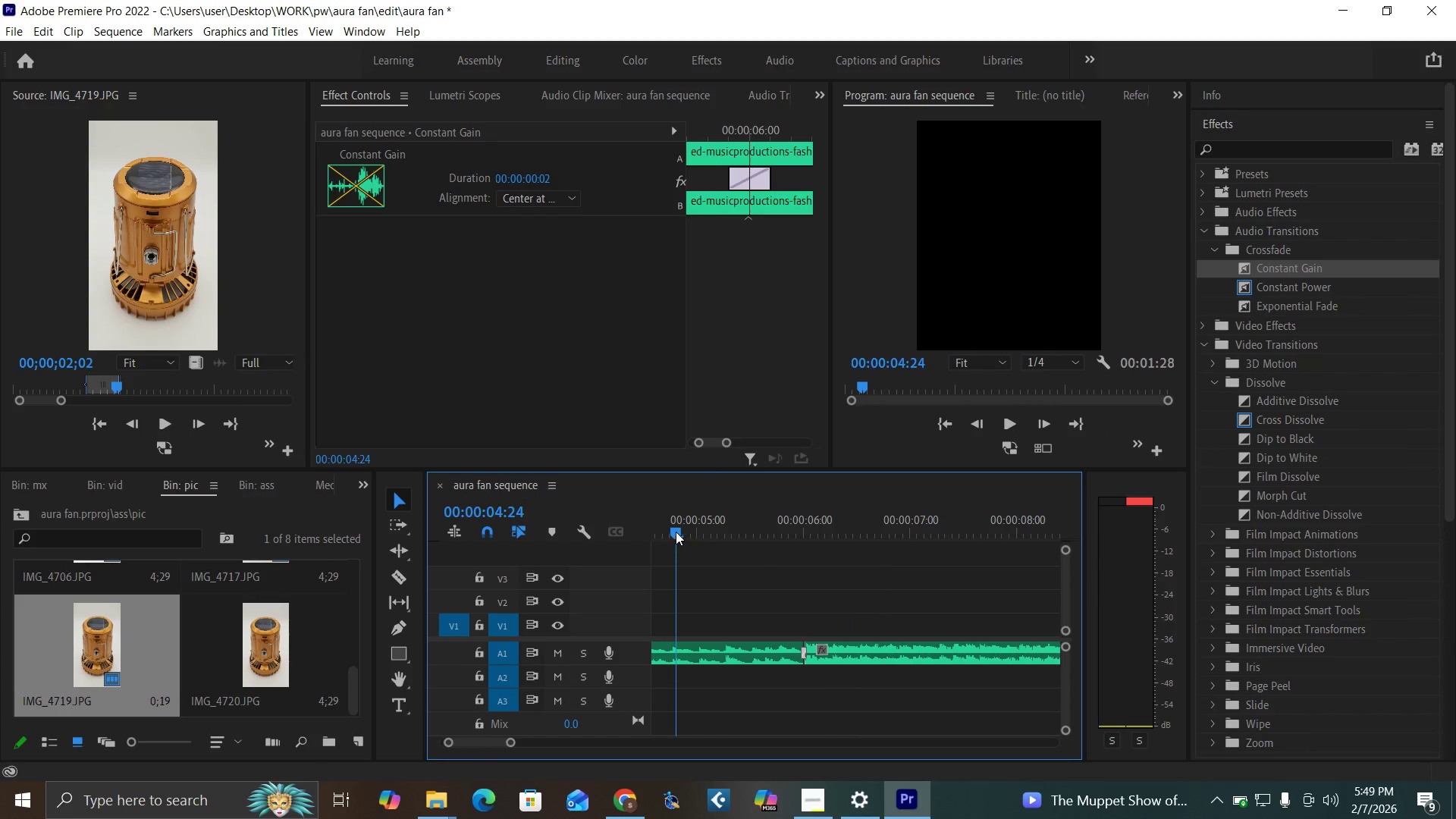 
key(Space)
 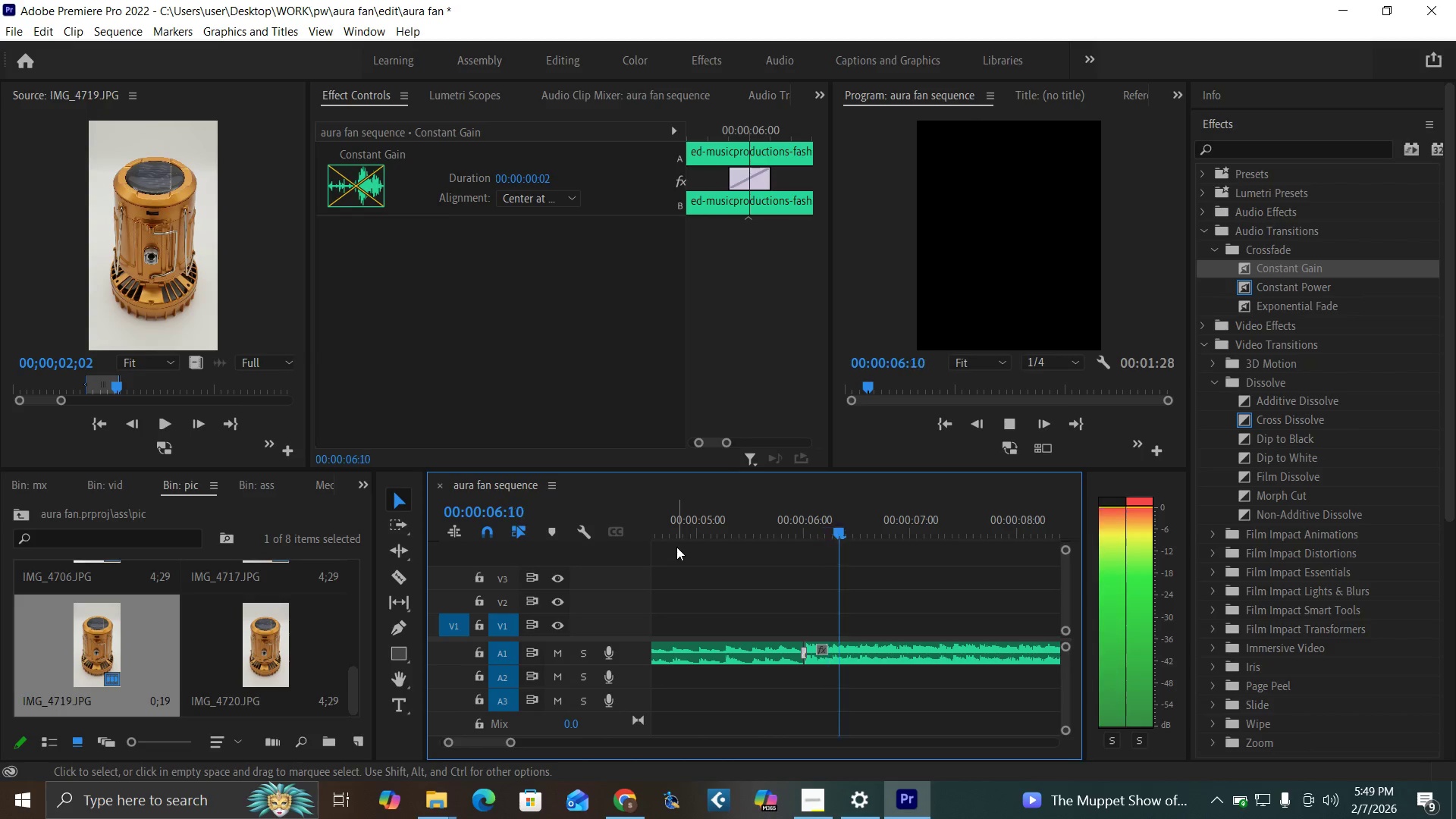 
left_click([675, 528])
 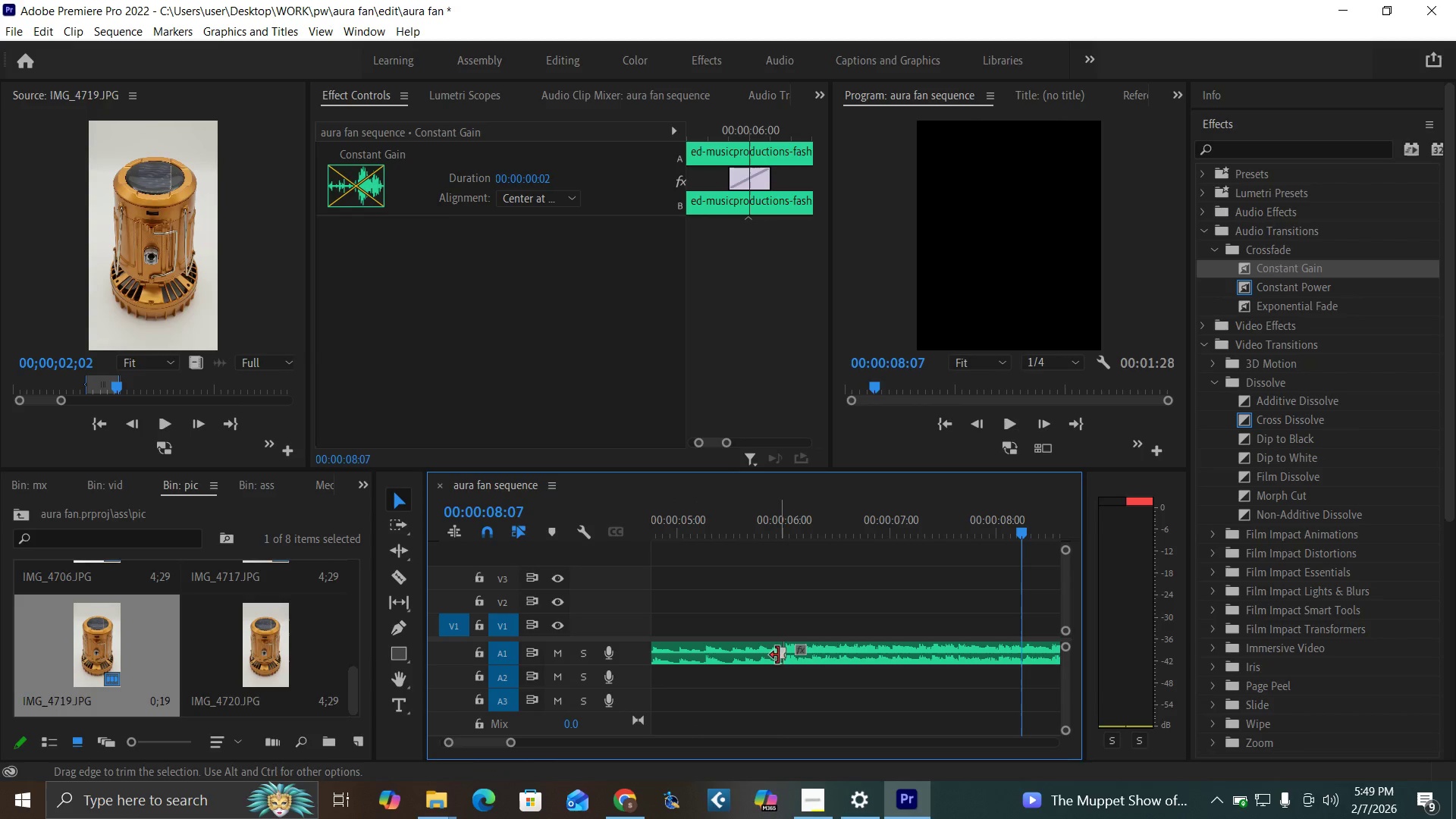 
left_click([782, 651])
 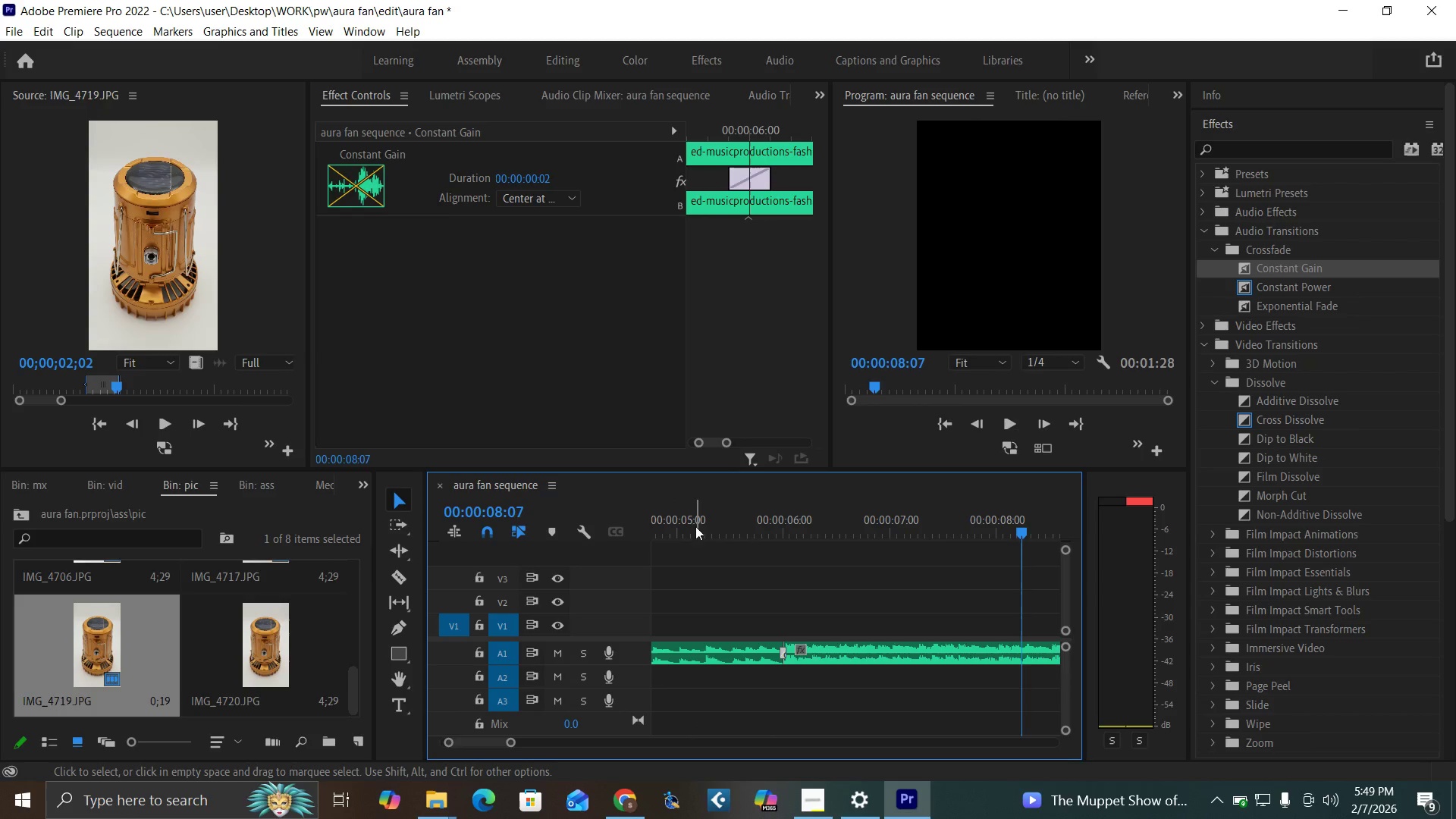 
left_click([695, 522])
 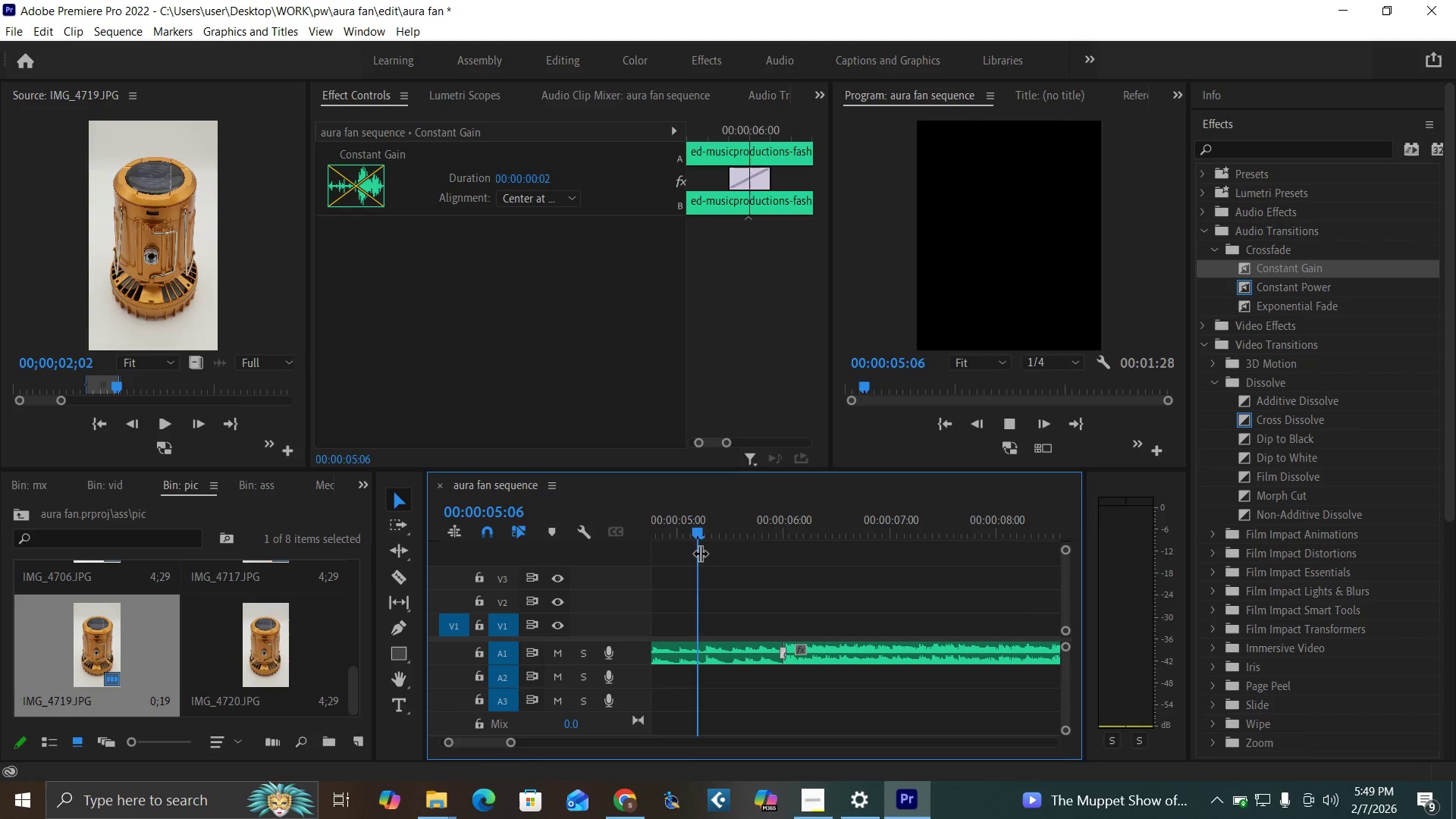 
key(Space)
 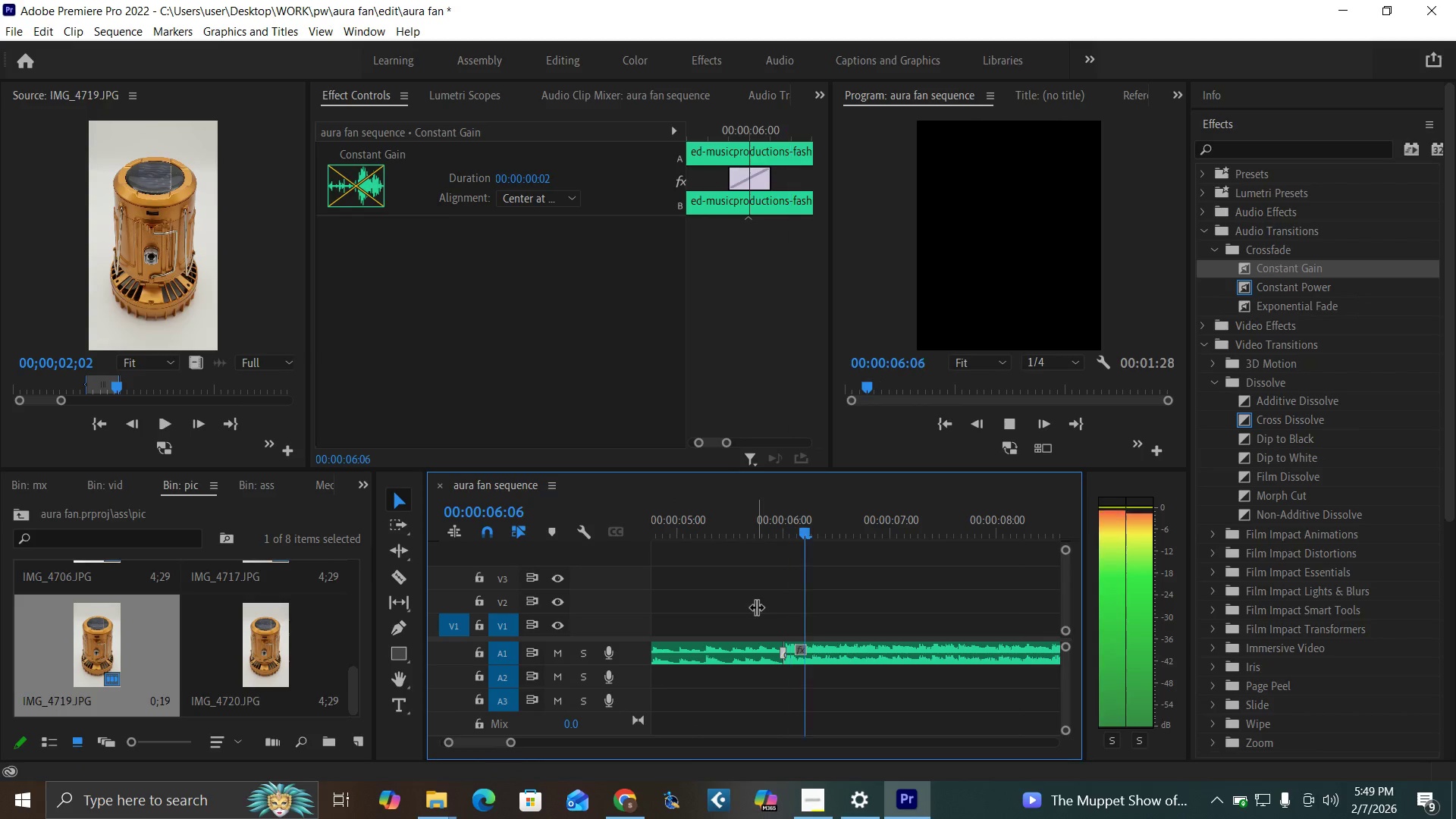 
key(Space)
 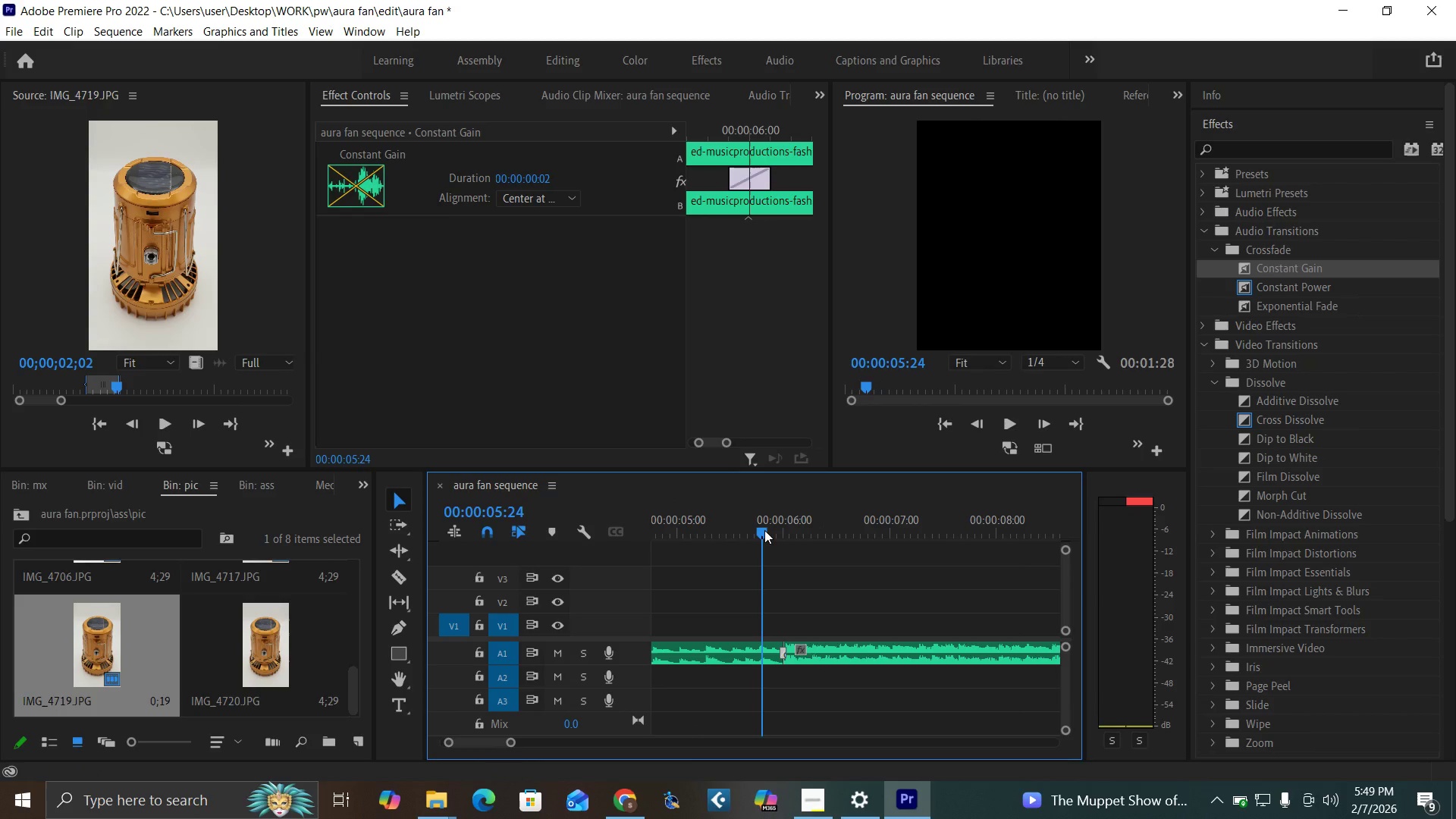 
key(Equal)
 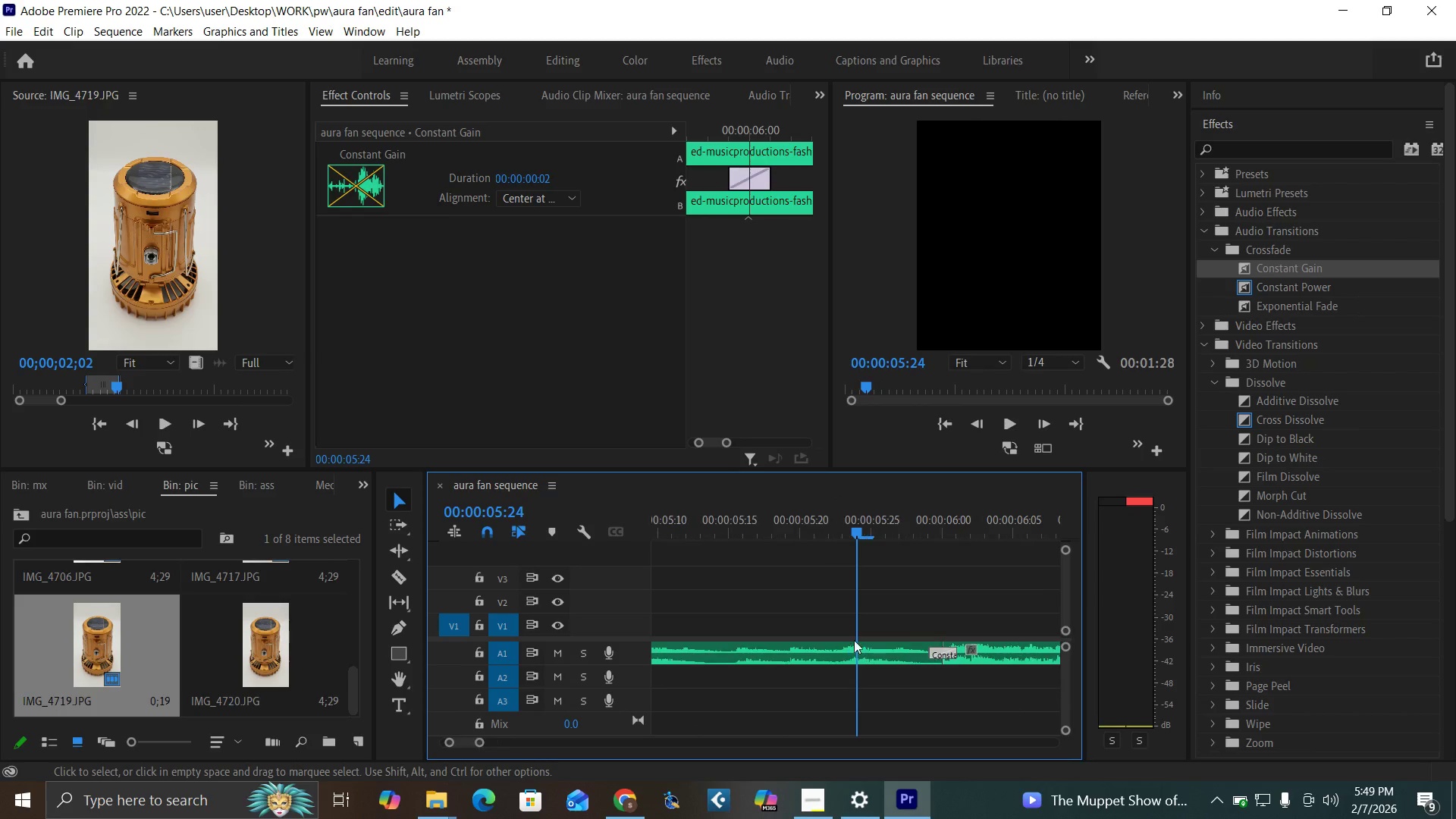 
key(Equal)
 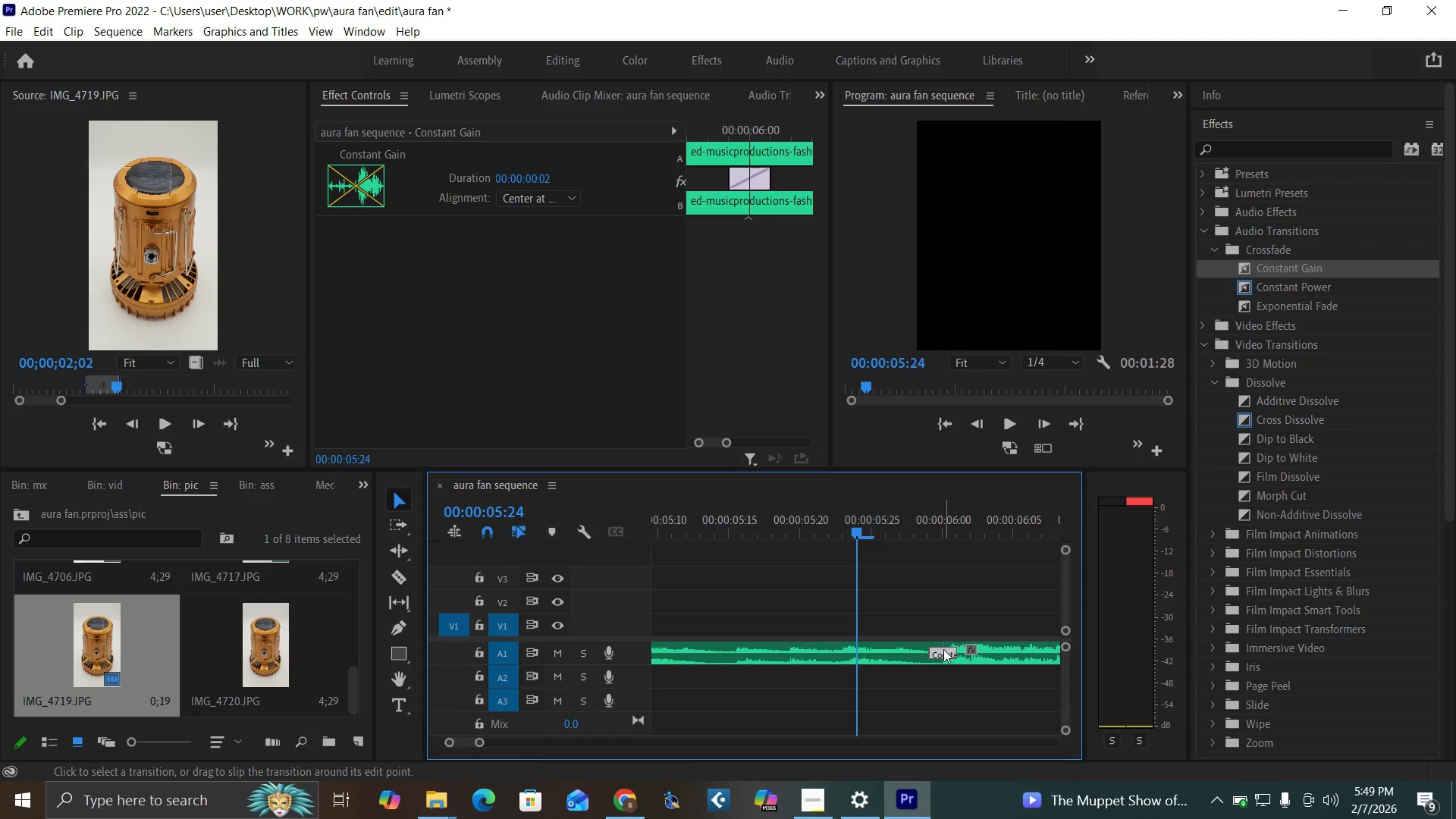 
left_click_drag(start_coordinate=[947, 651], to_coordinate=[934, 648])
 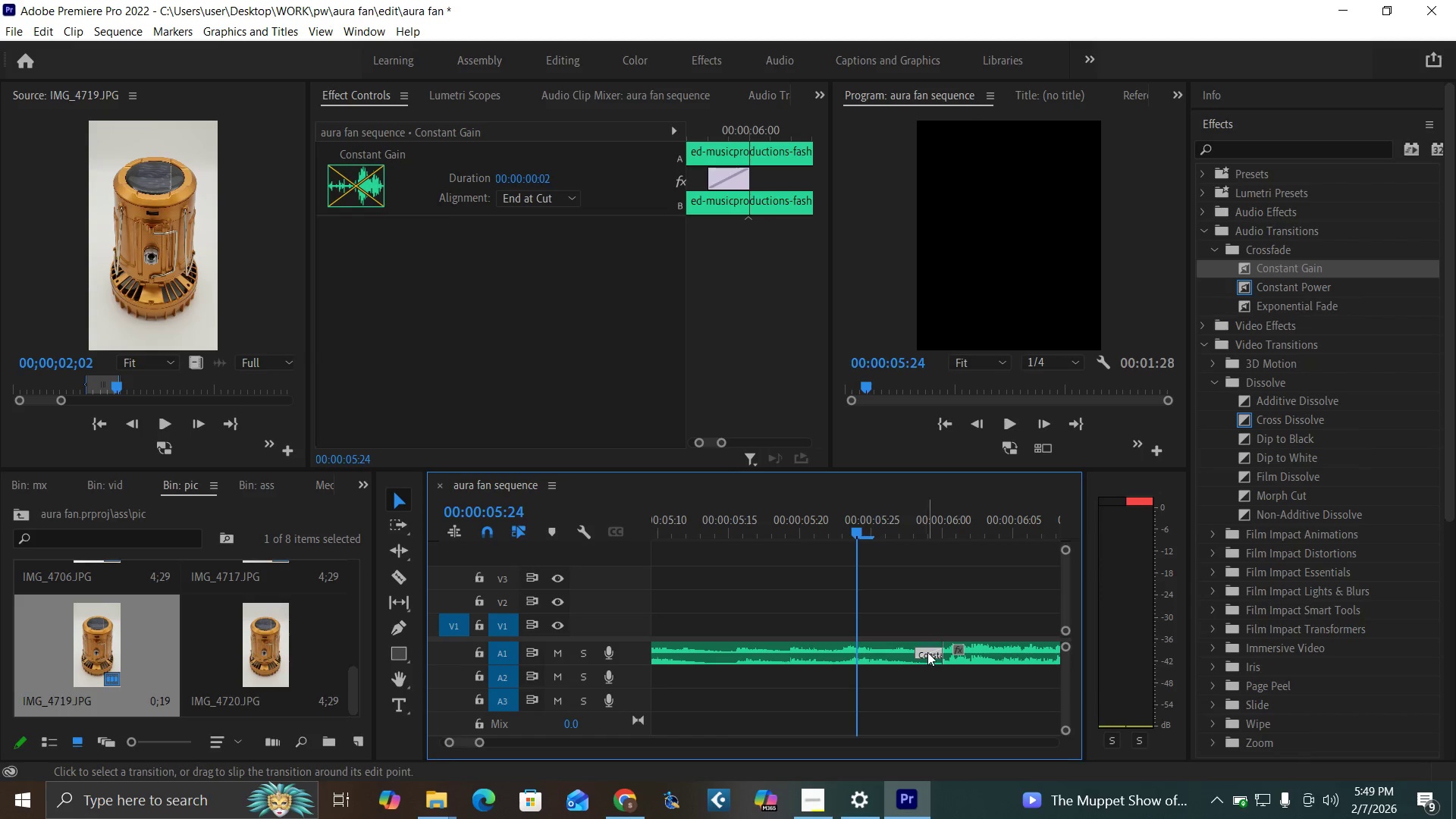 
left_click_drag(start_coordinate=[930, 652], to_coordinate=[939, 656])
 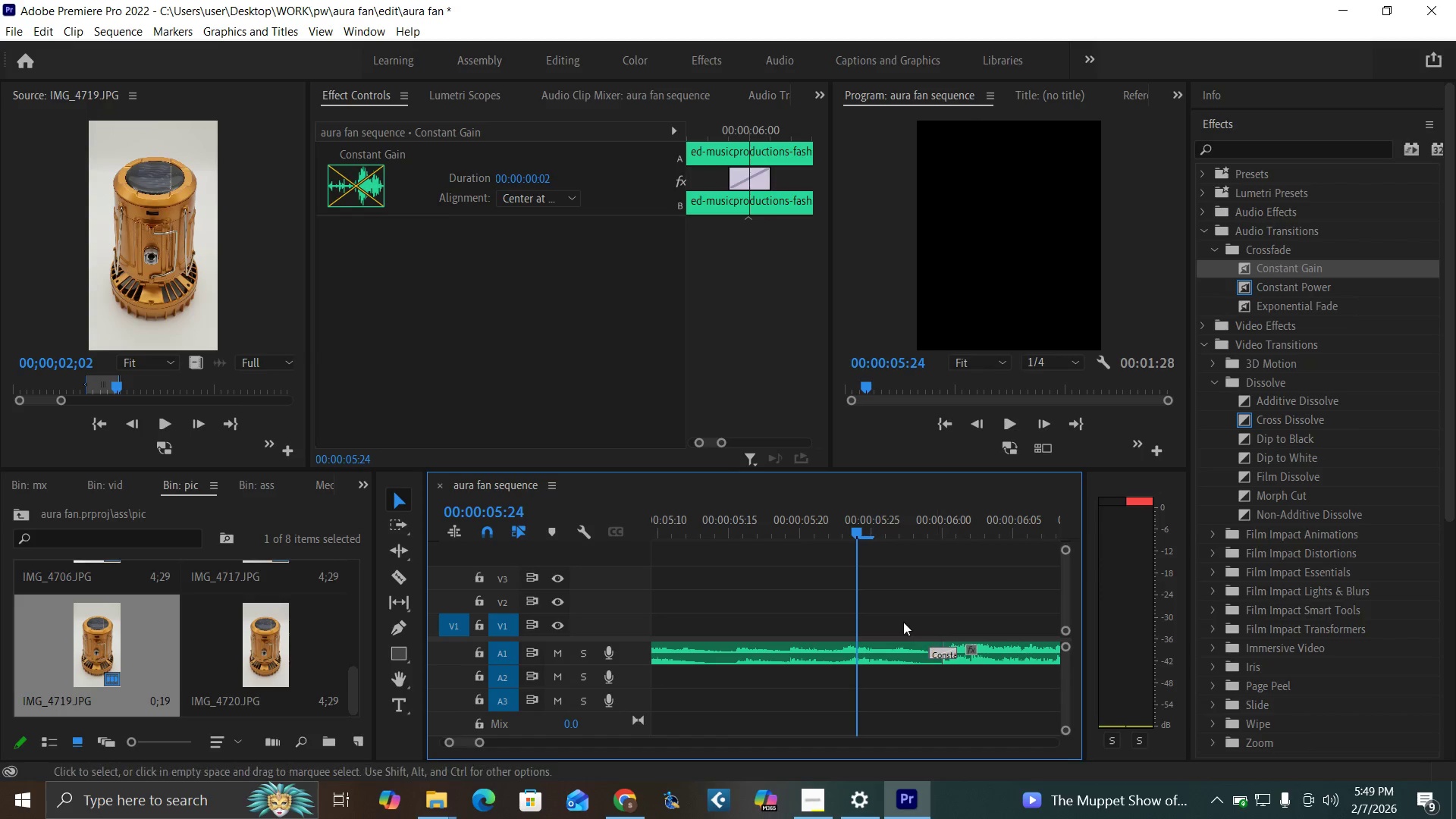 
left_click([767, 527])
 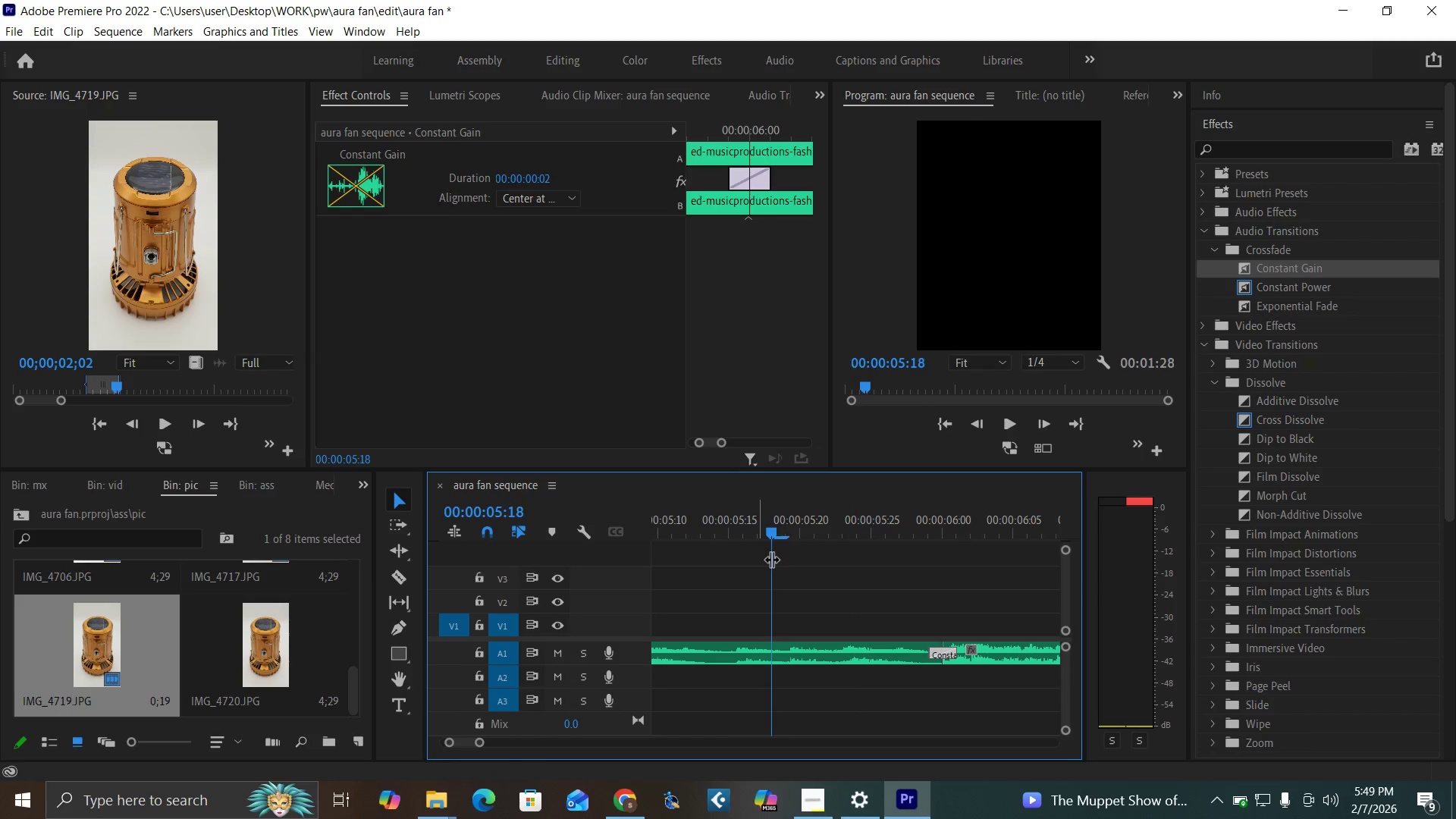 
key(Space)
 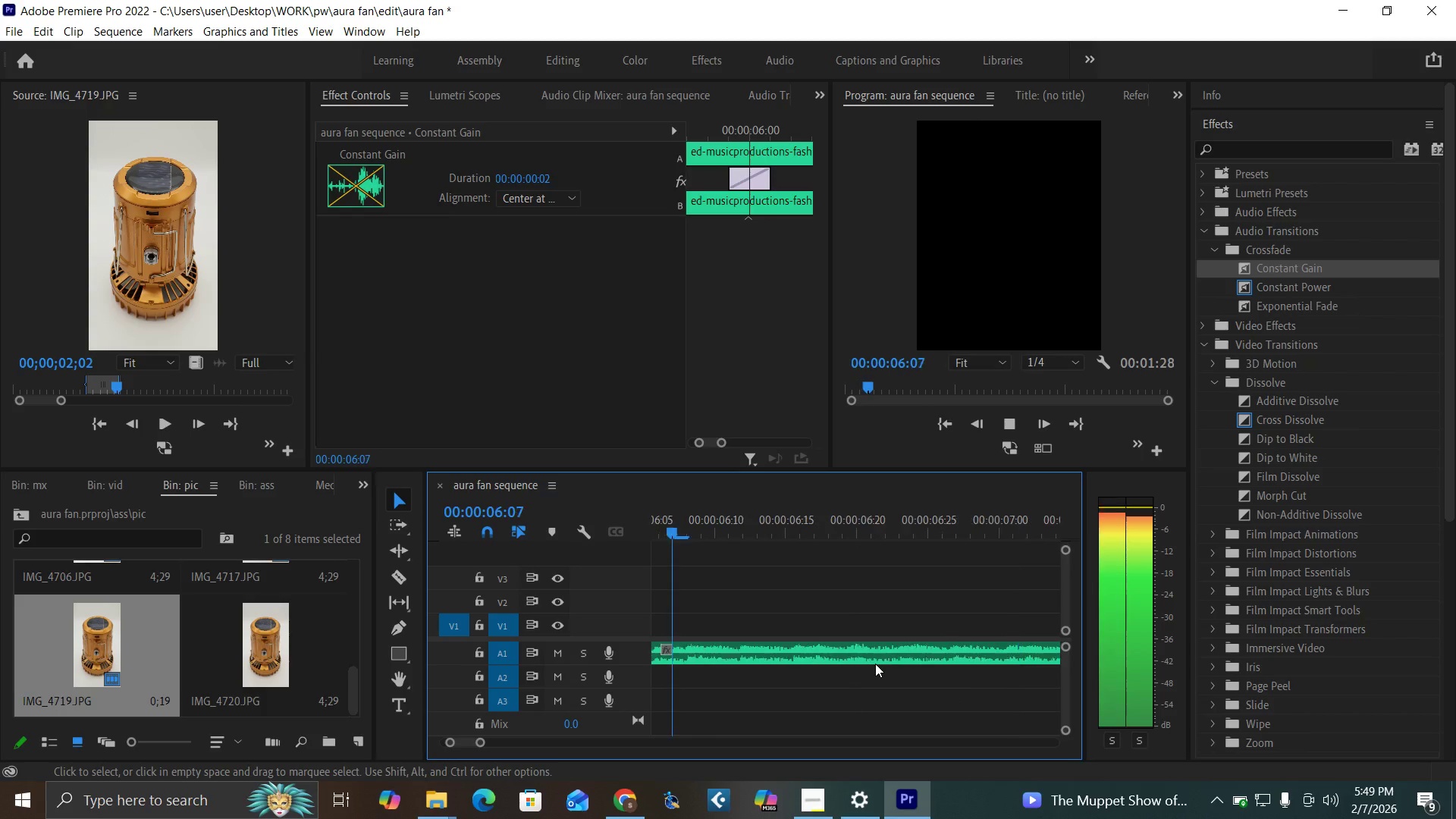 
key(Space)
 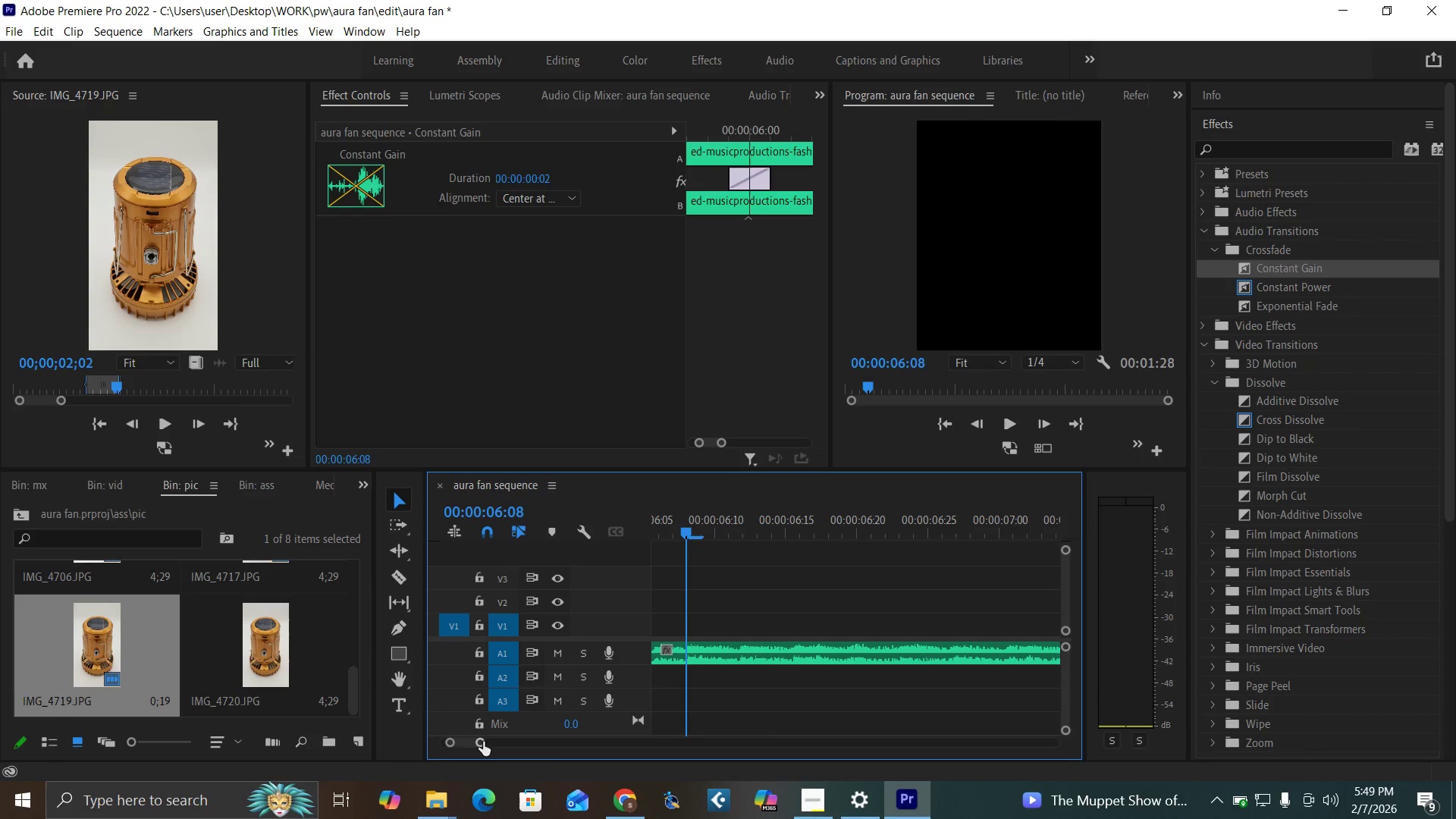 
left_click_drag(start_coordinate=[484, 745], to_coordinate=[491, 750])
 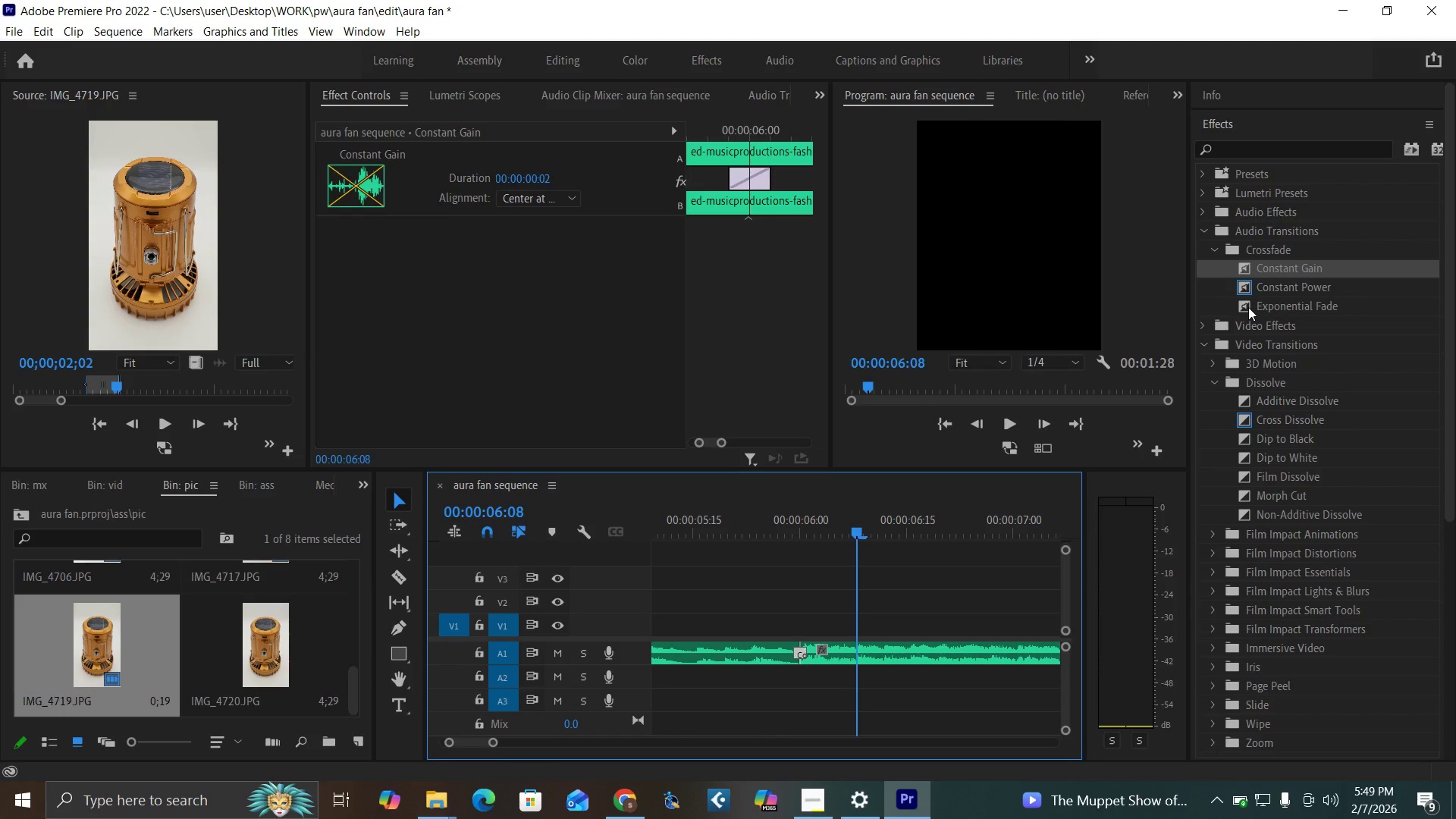 
left_click_drag(start_coordinate=[1248, 306], to_coordinate=[802, 661])
 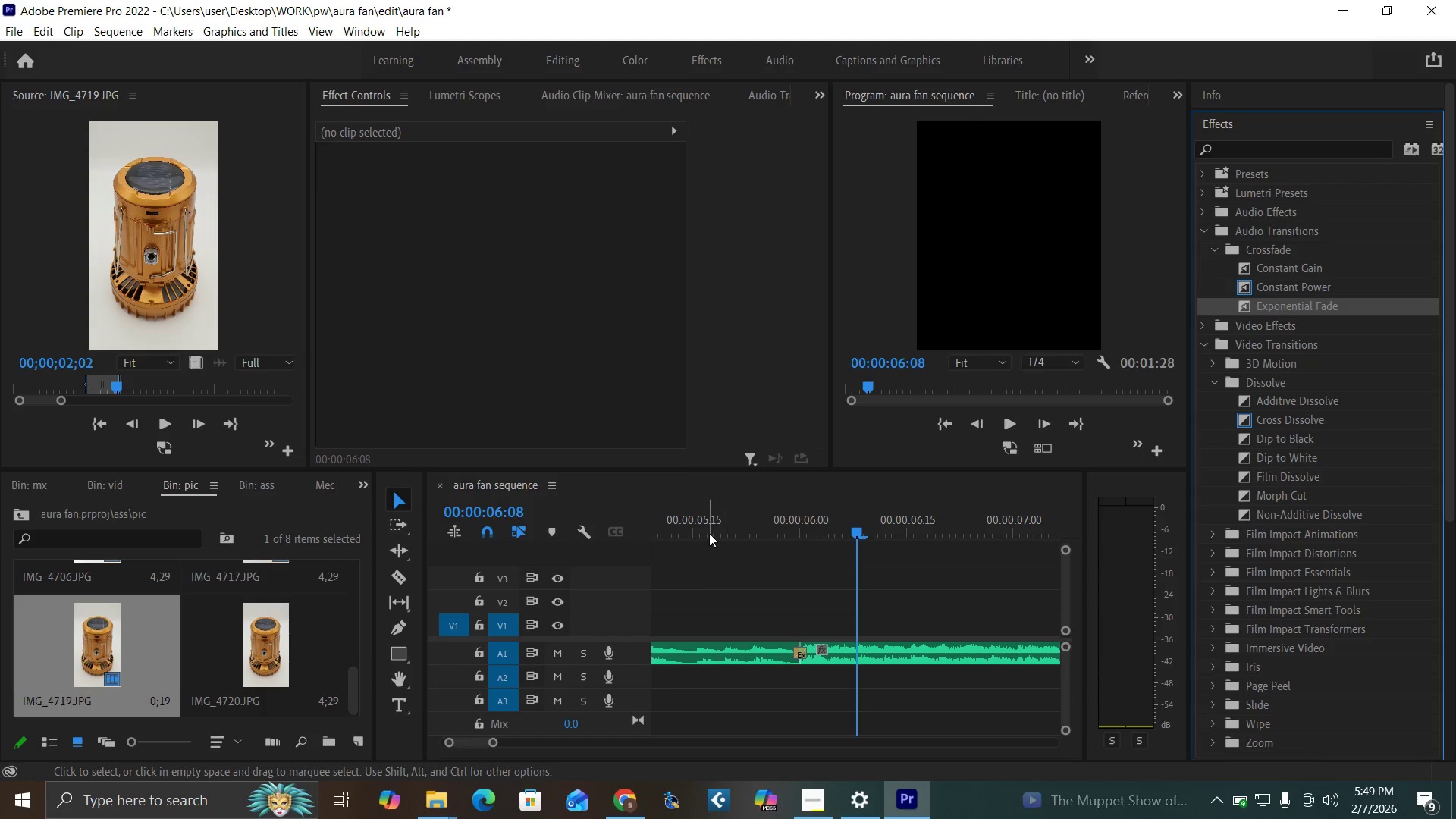 
left_click([706, 528])
 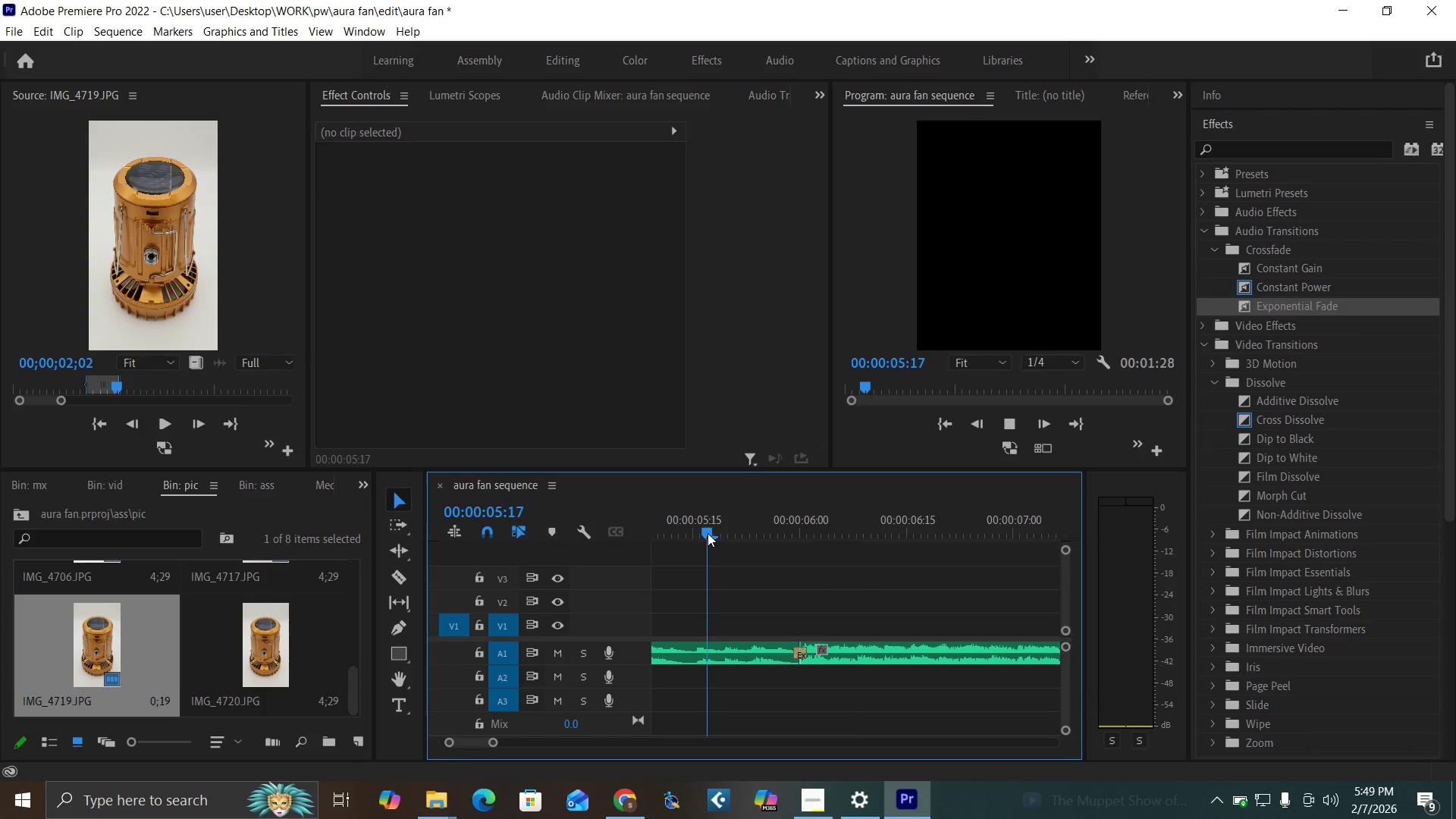 
key(Space)
 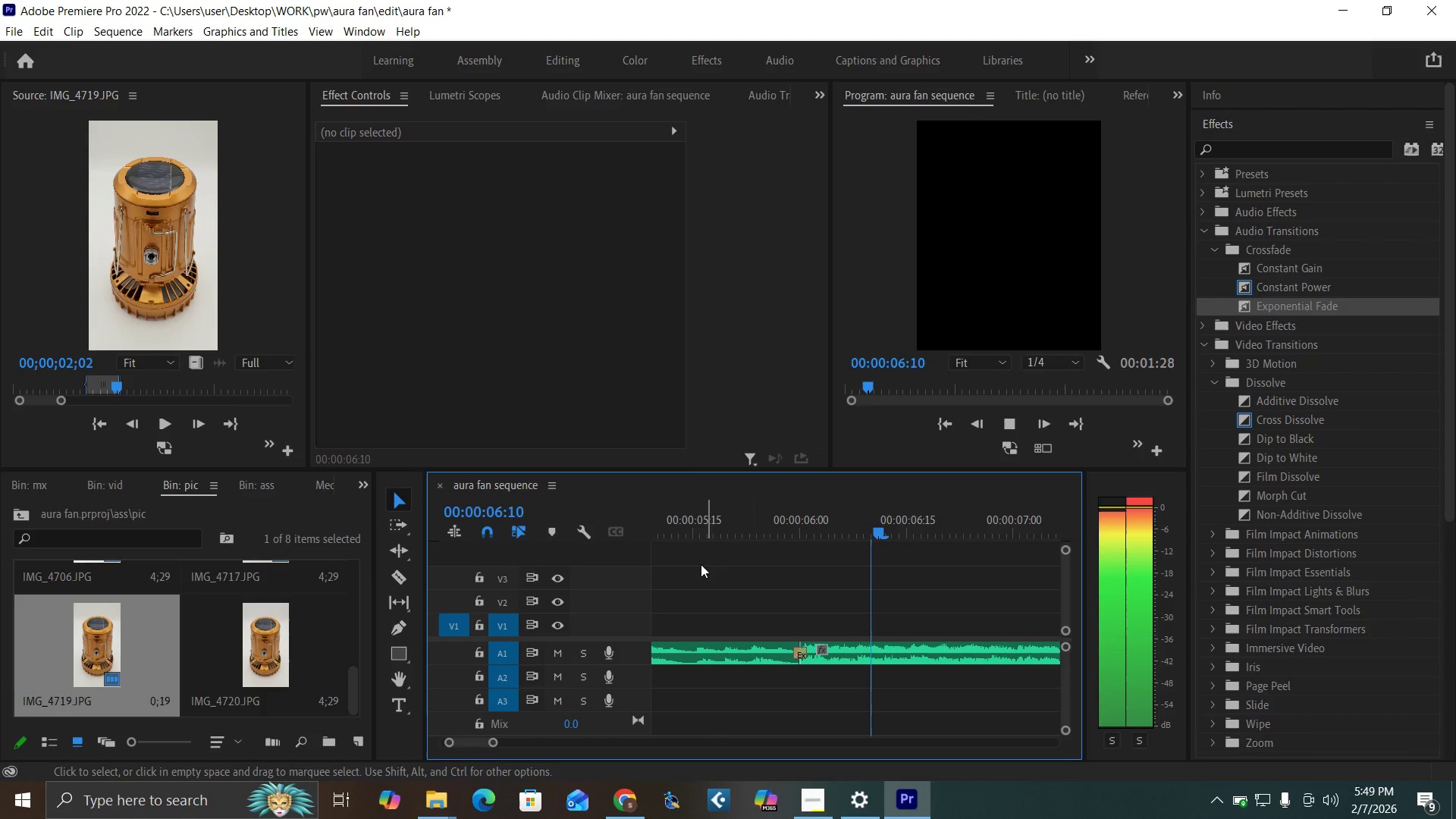 
key(Space)
 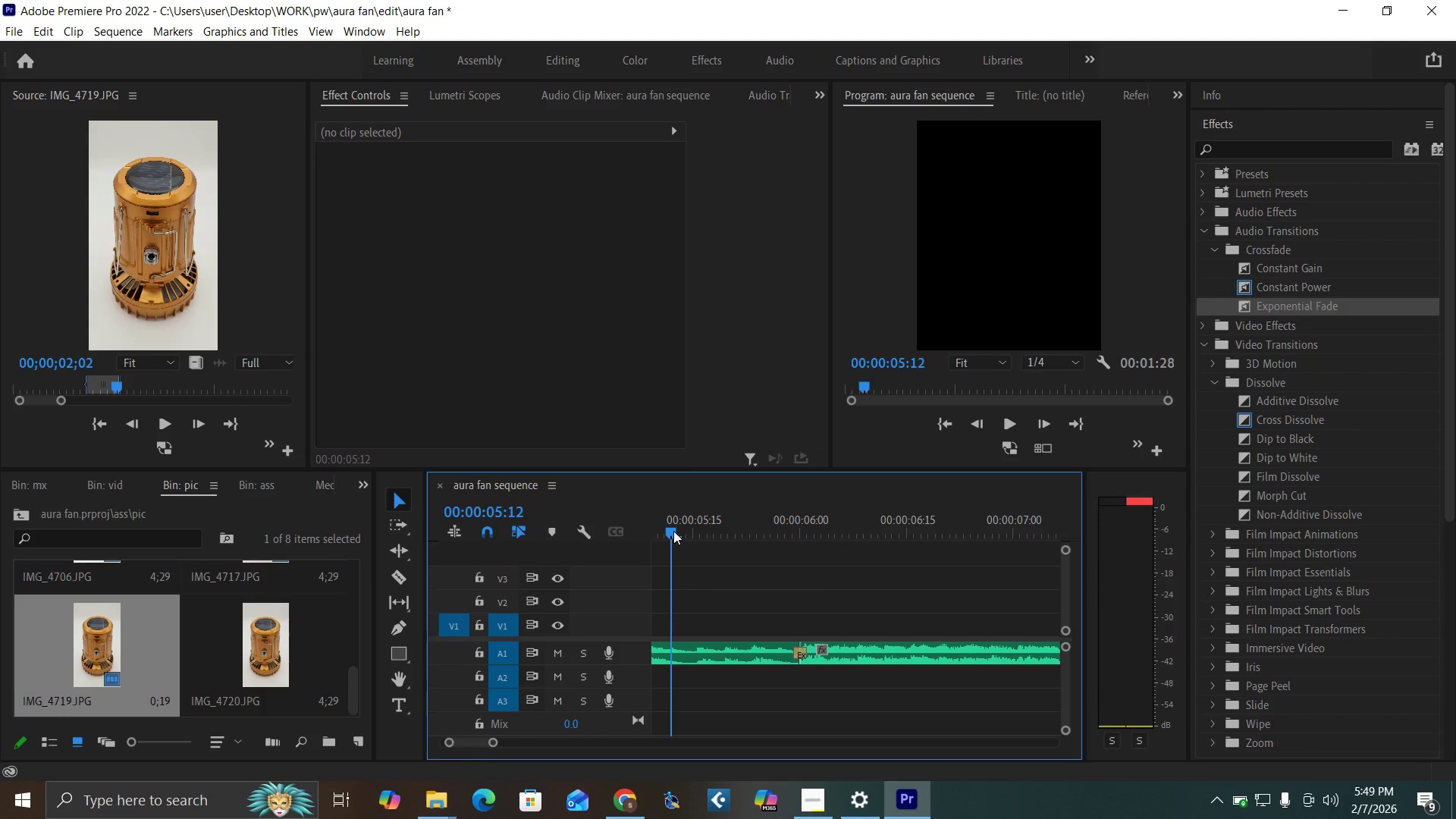 
left_click([673, 531])
 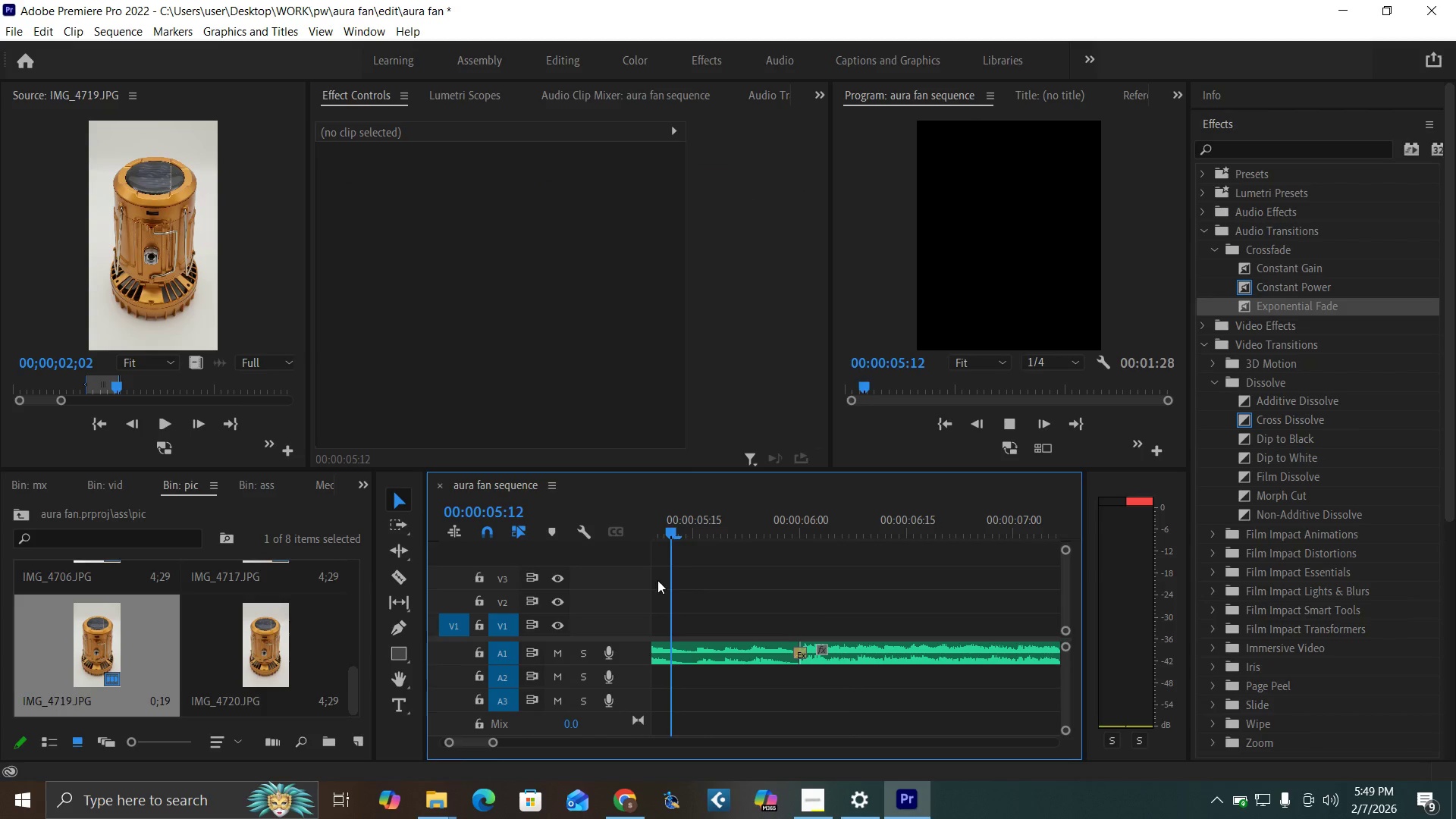 
key(Space)
 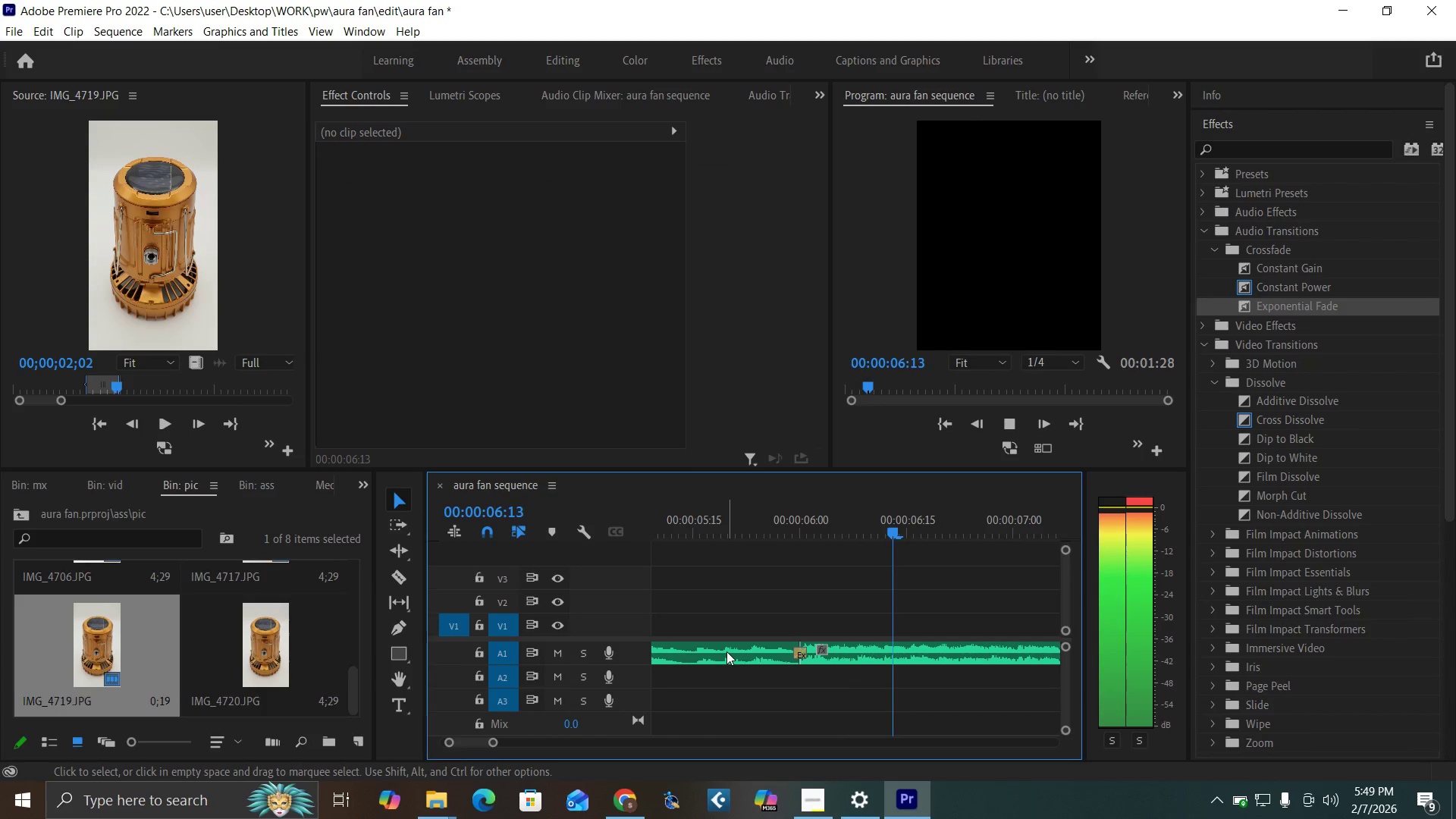 
key(Space)
 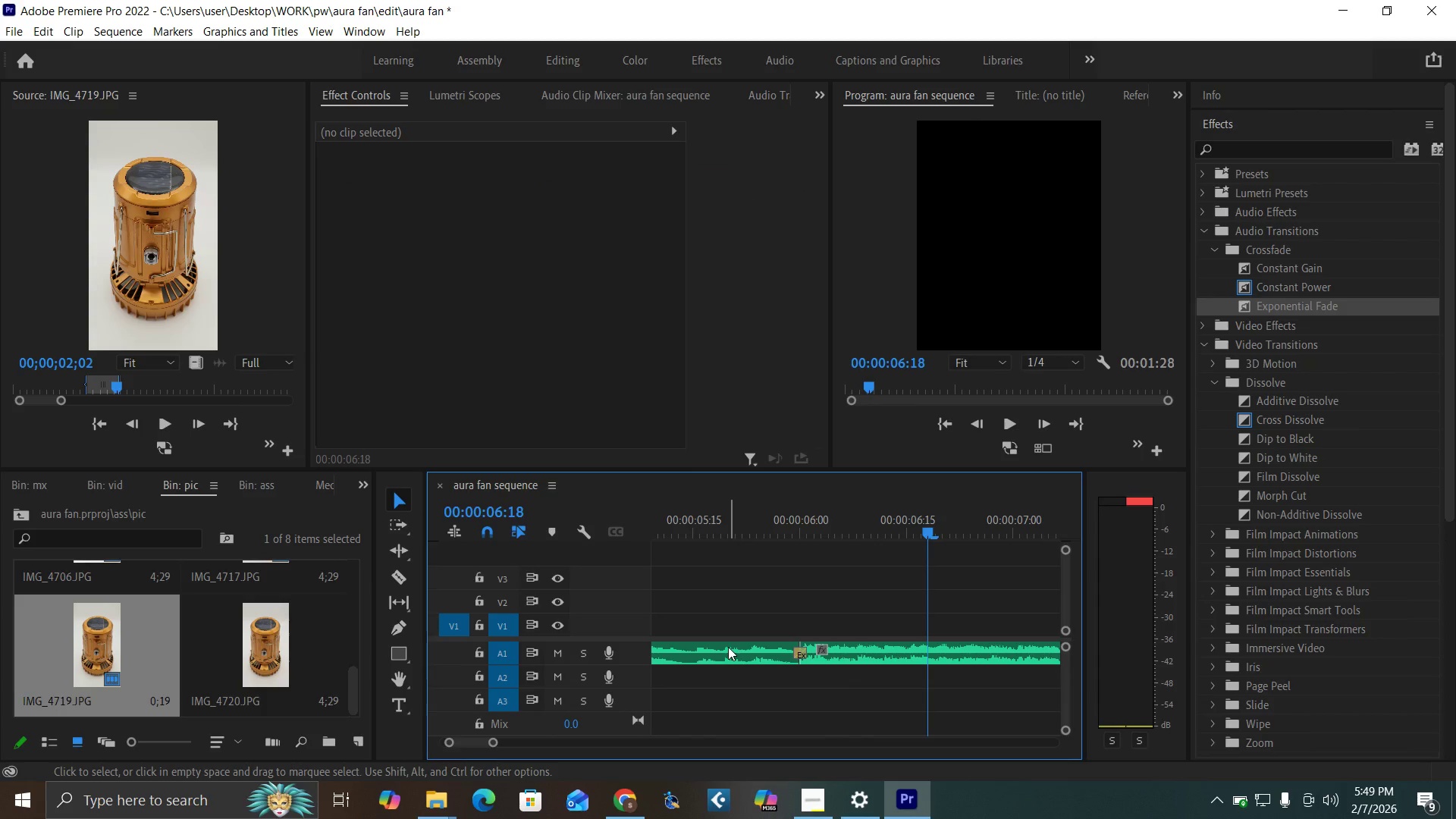 
key(Minus)
 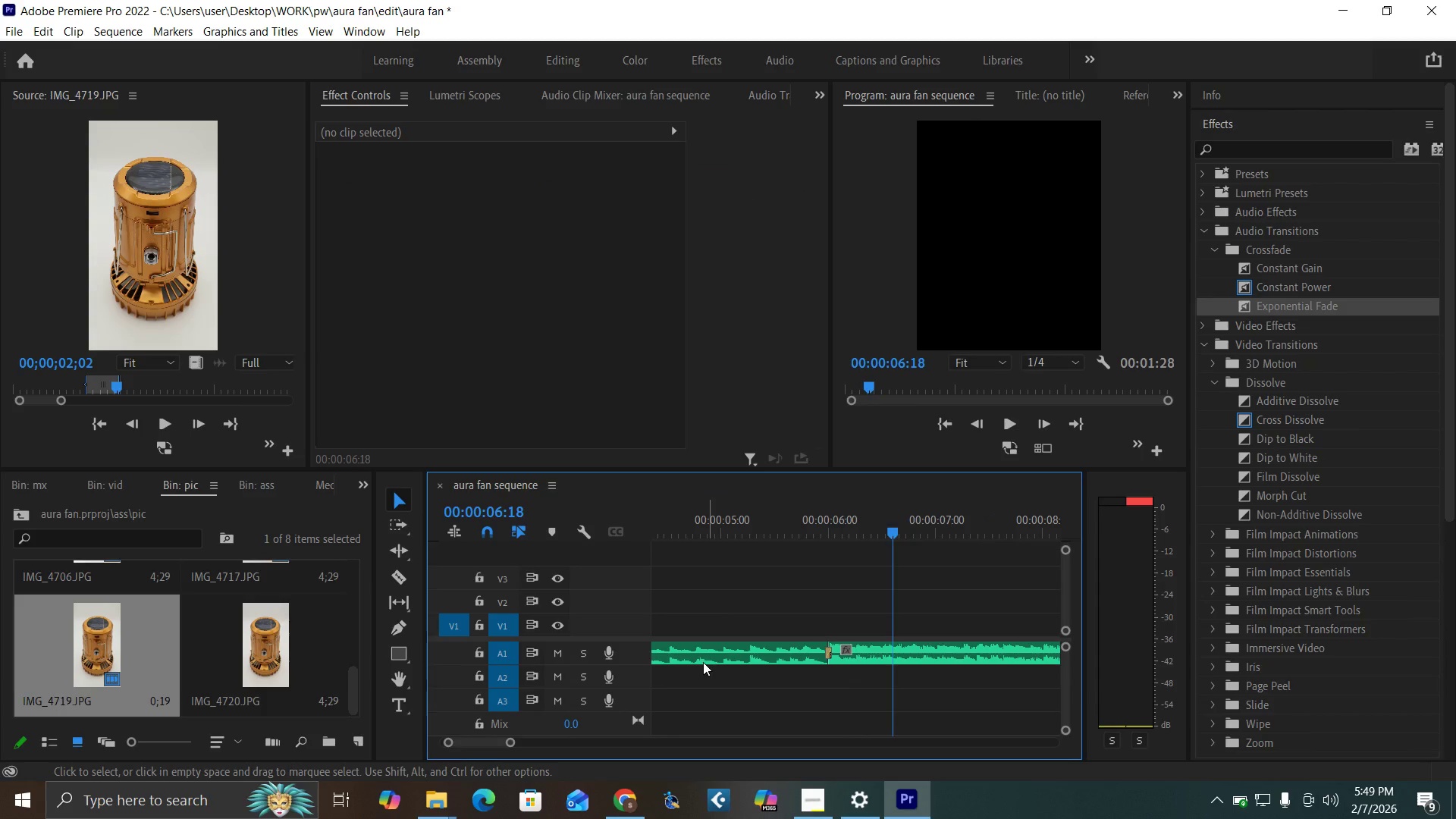 
key(Minus)
 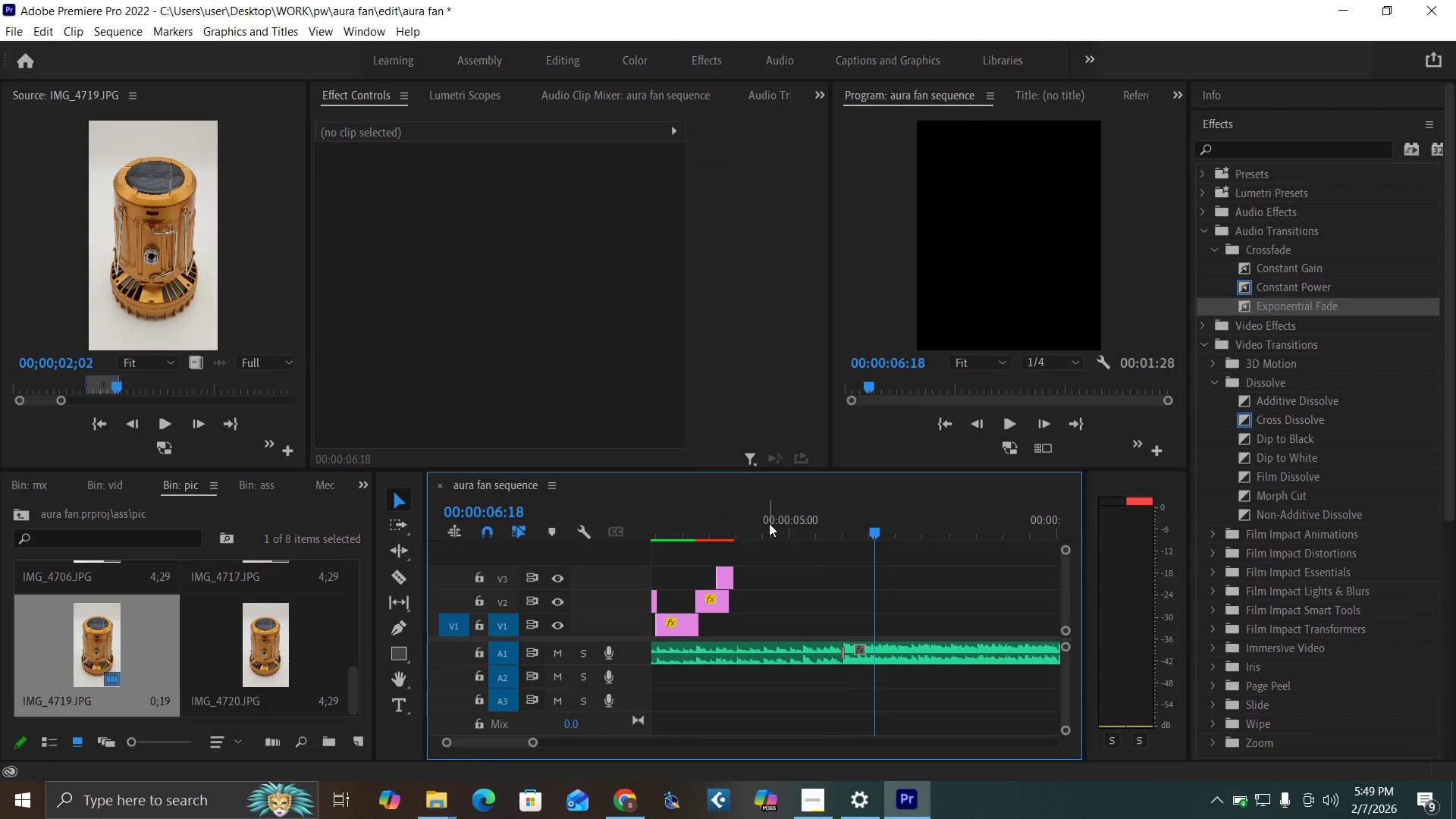 
left_click([769, 523])
 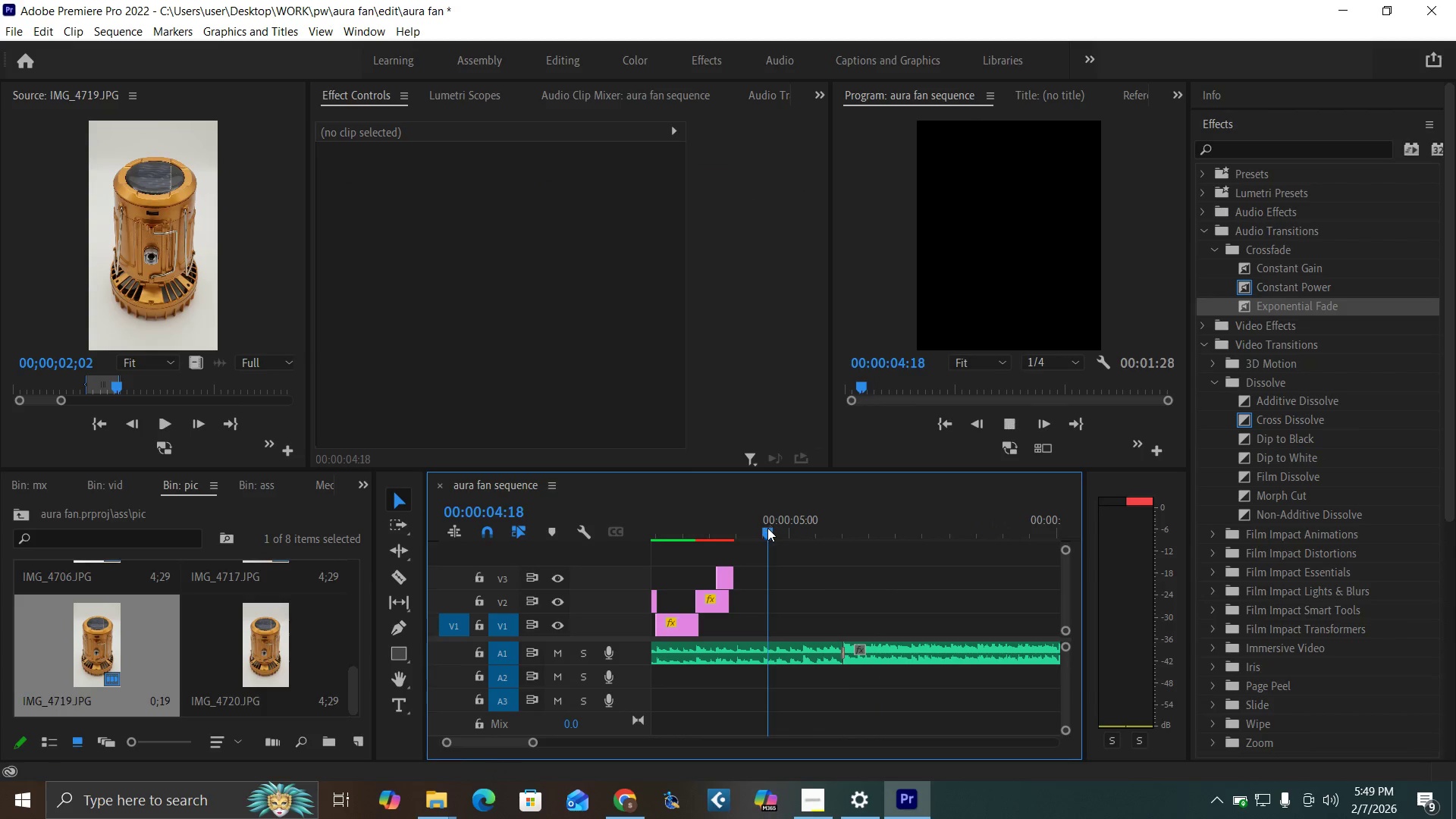 
key(Space)
 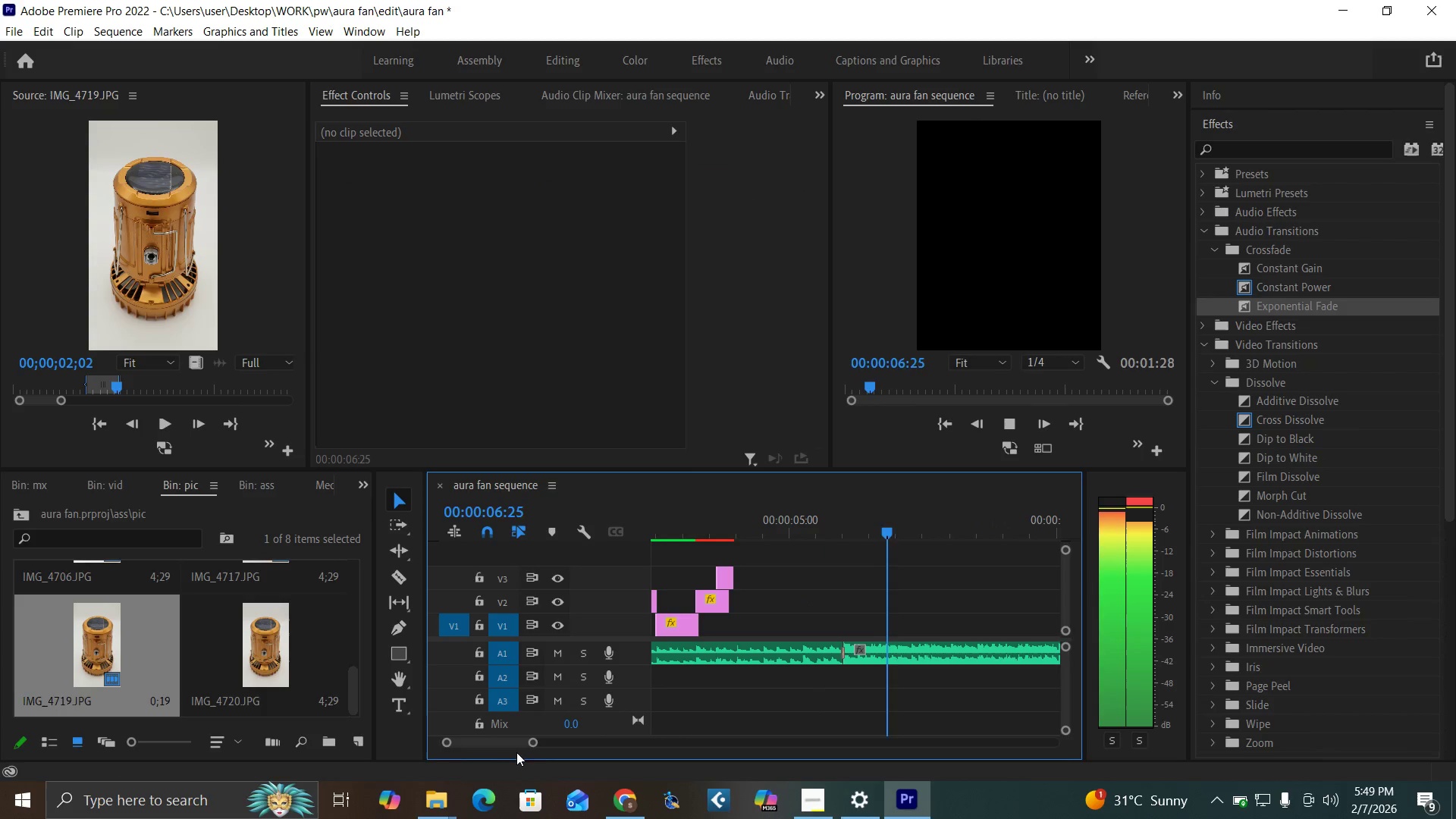 
left_click_drag(start_coordinate=[535, 745], to_coordinate=[588, 785])
 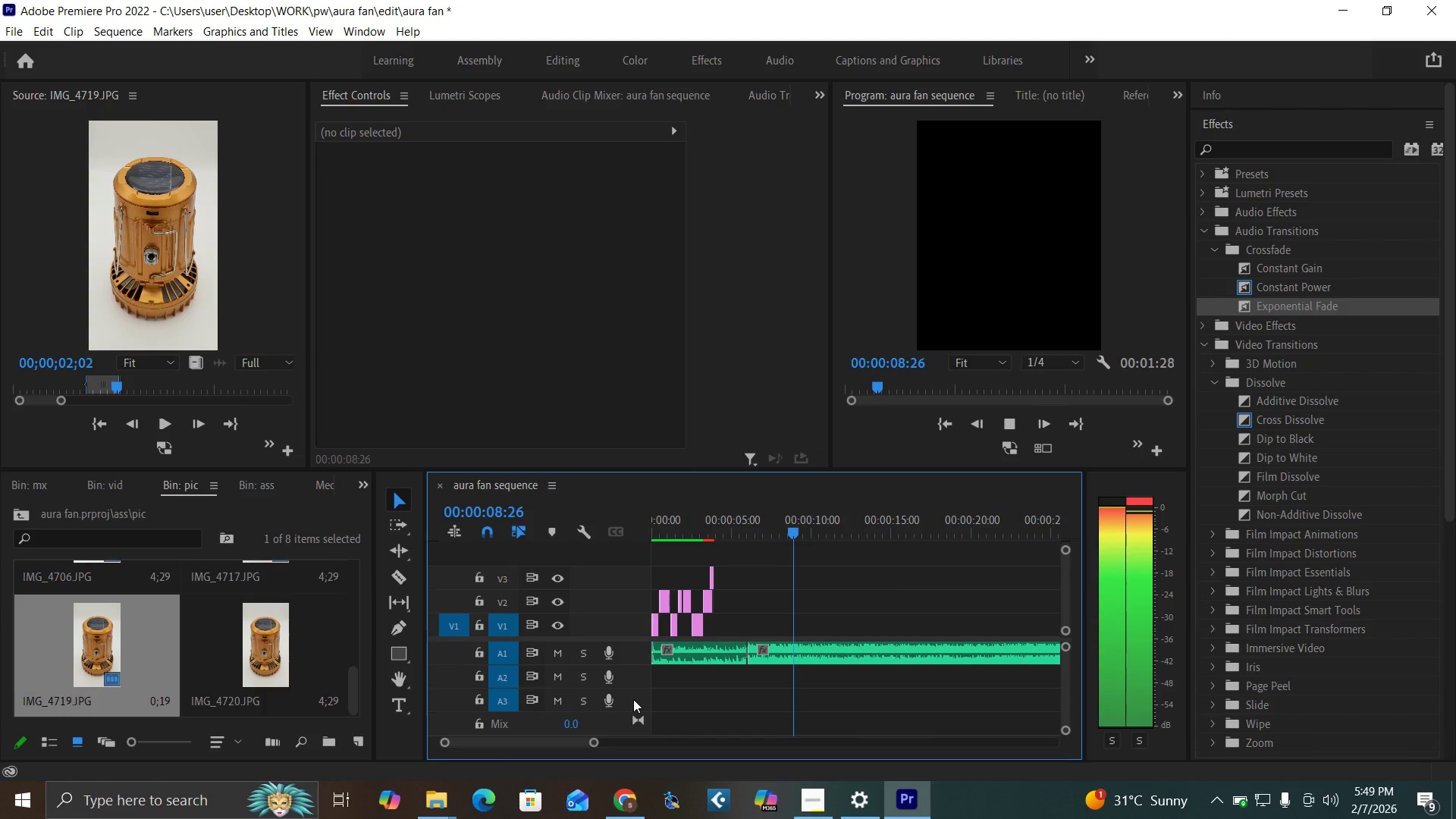 
key(Control+S)
 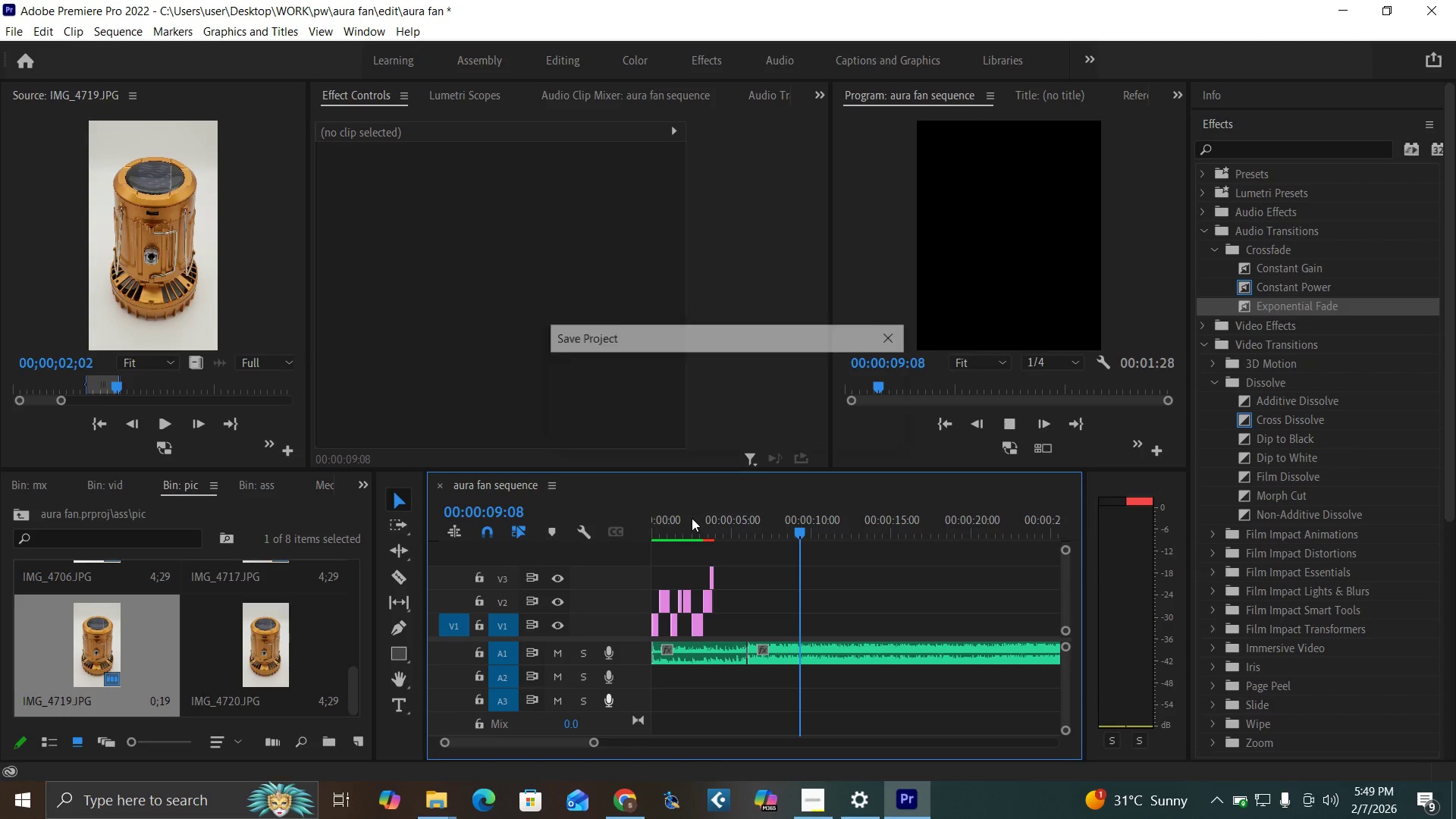 
left_click_drag(start_coordinate=[692, 518], to_coordinate=[580, 580])
 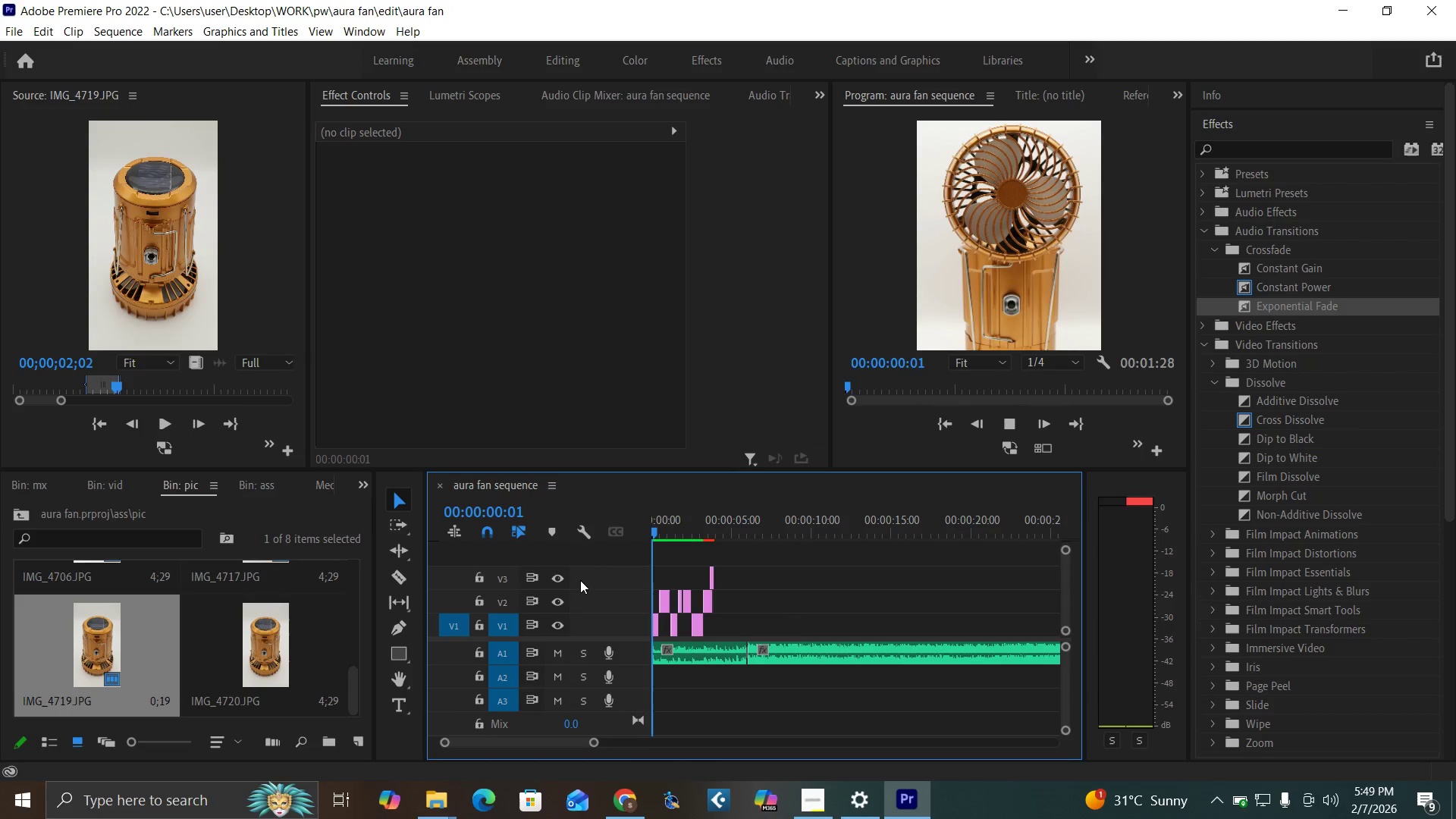 
key(Space)
 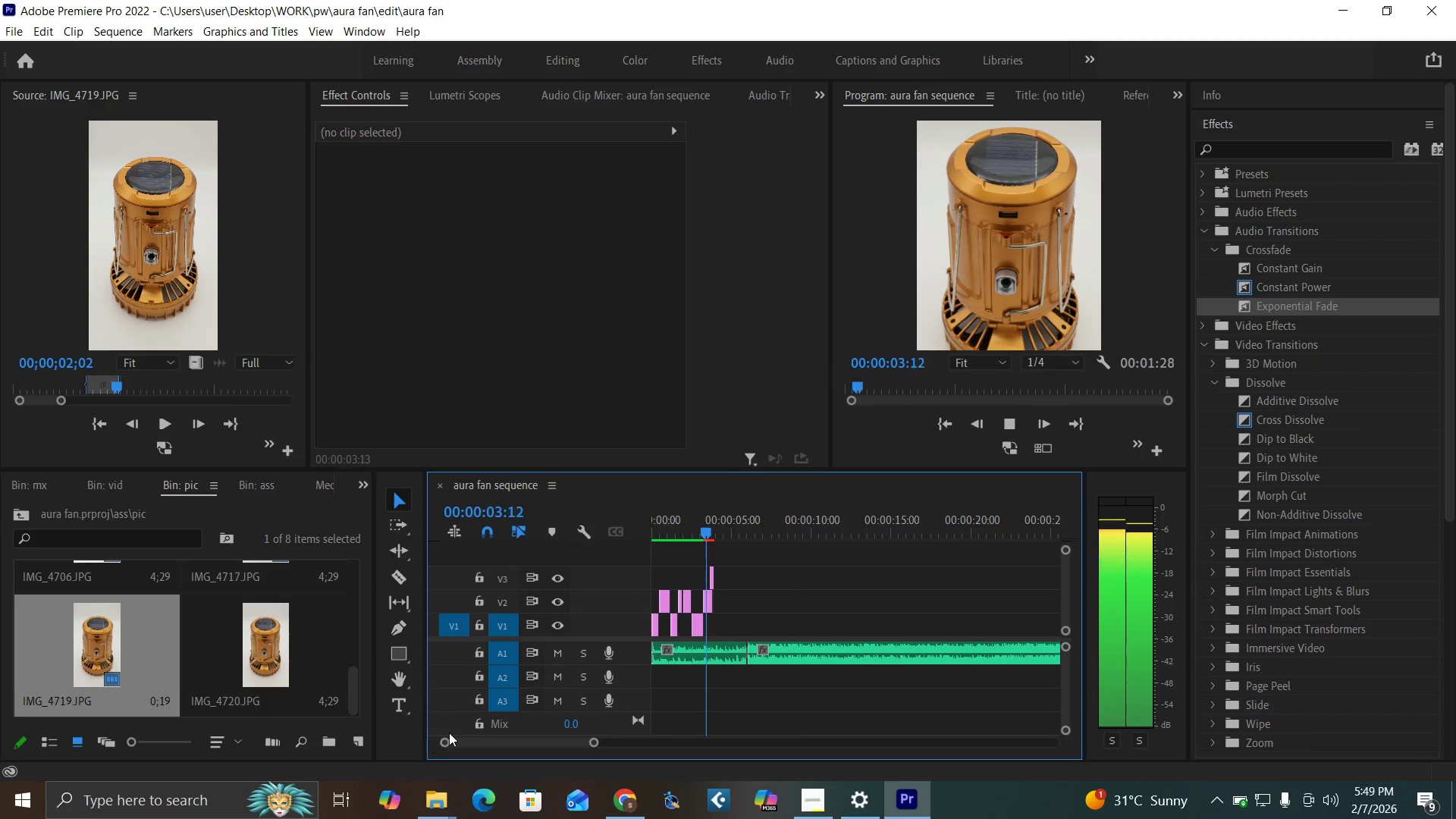 
key(Space)
 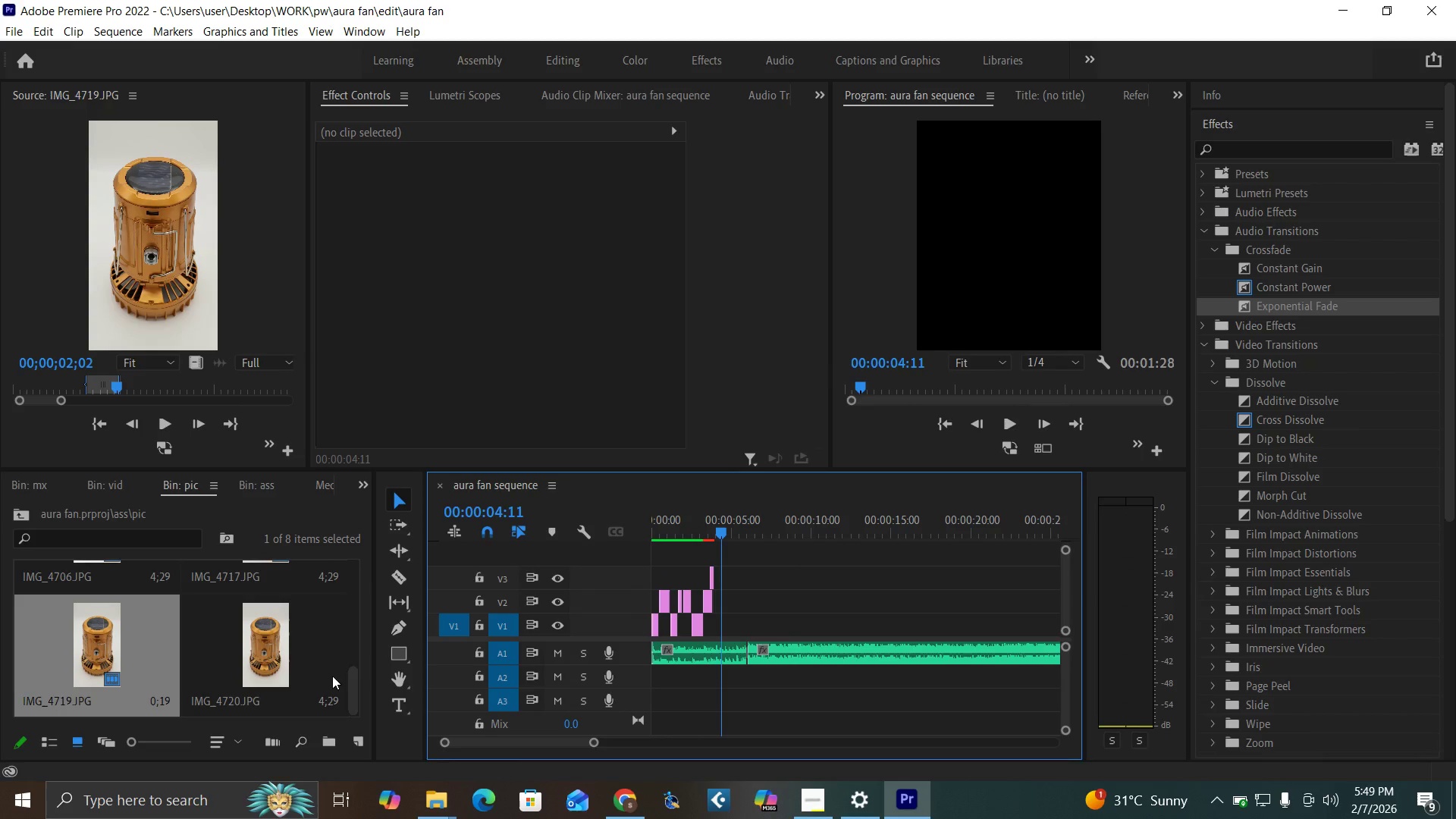 
left_click_drag(start_coordinate=[356, 701], to_coordinate=[370, 628])
 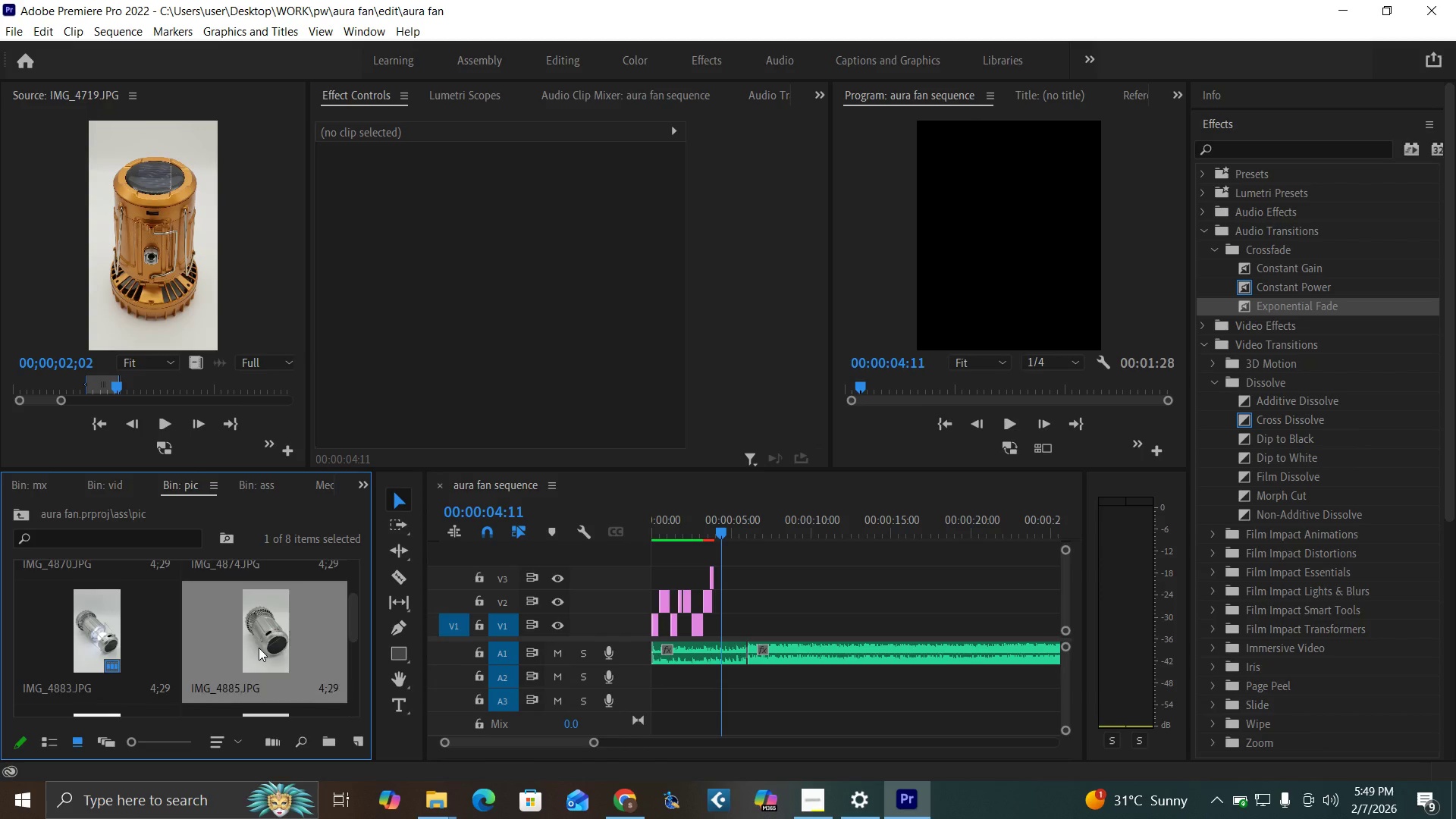 
double_click([259, 648])
 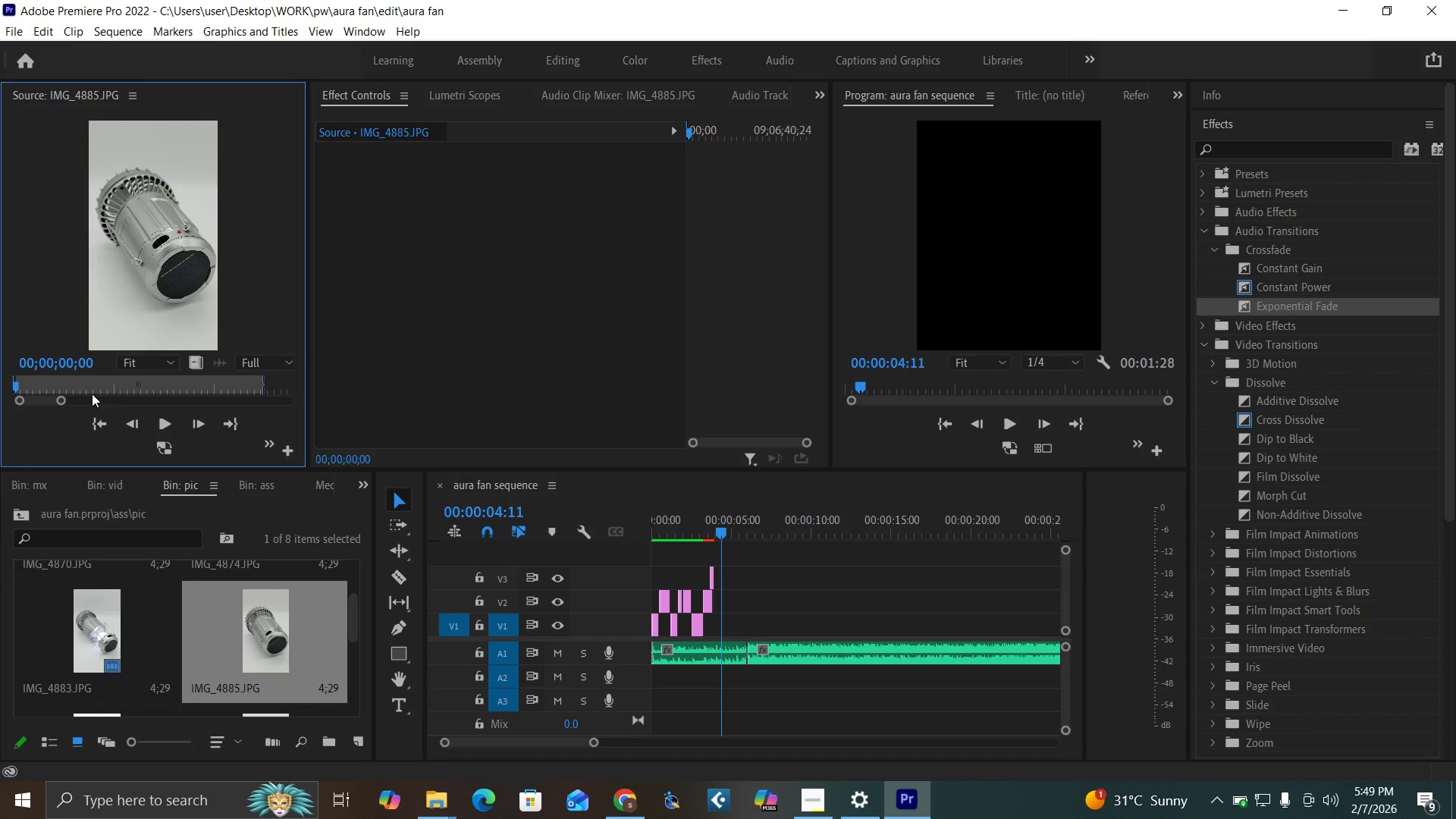 
left_click([89, 386])
 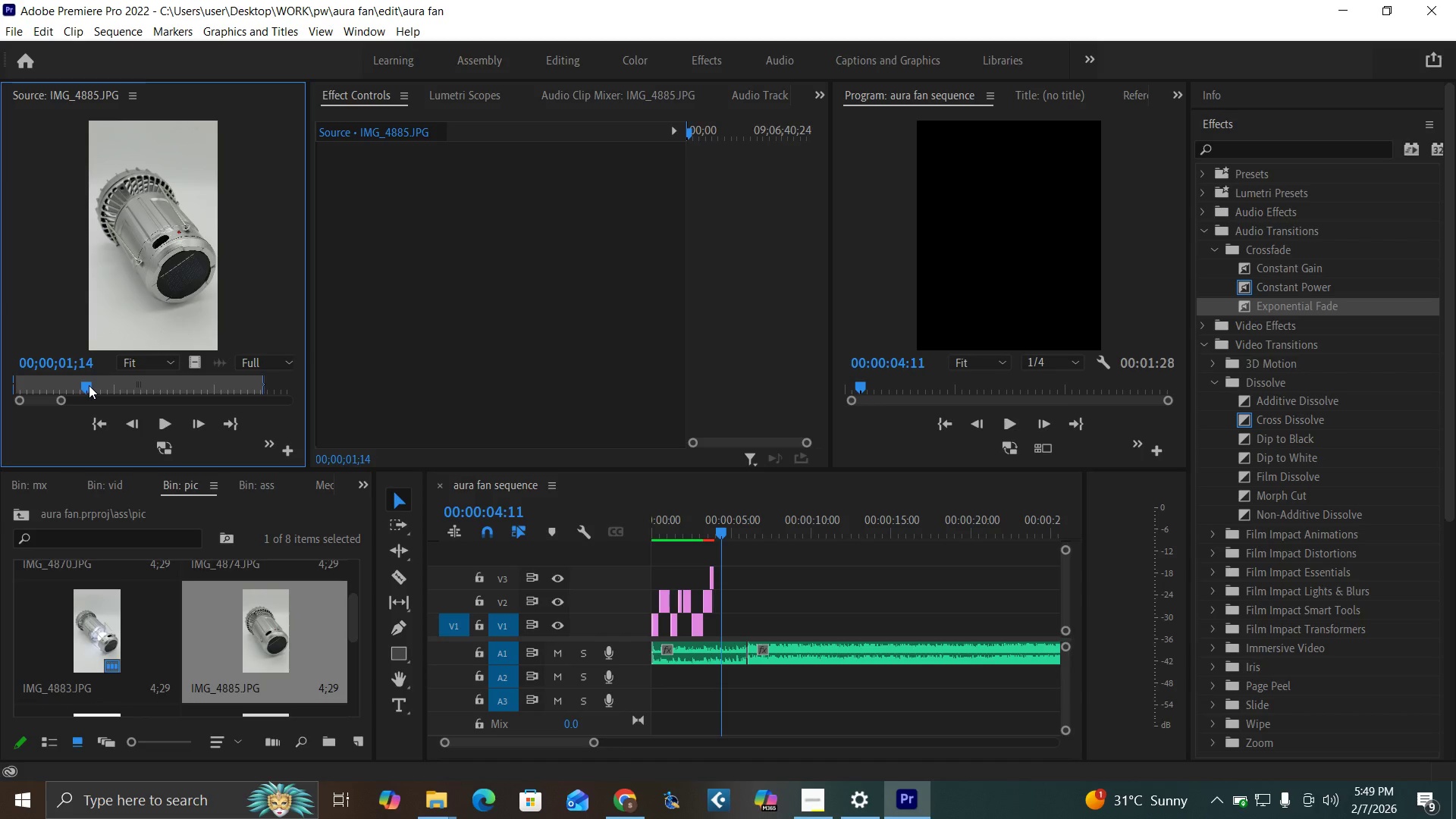 
key(O)
 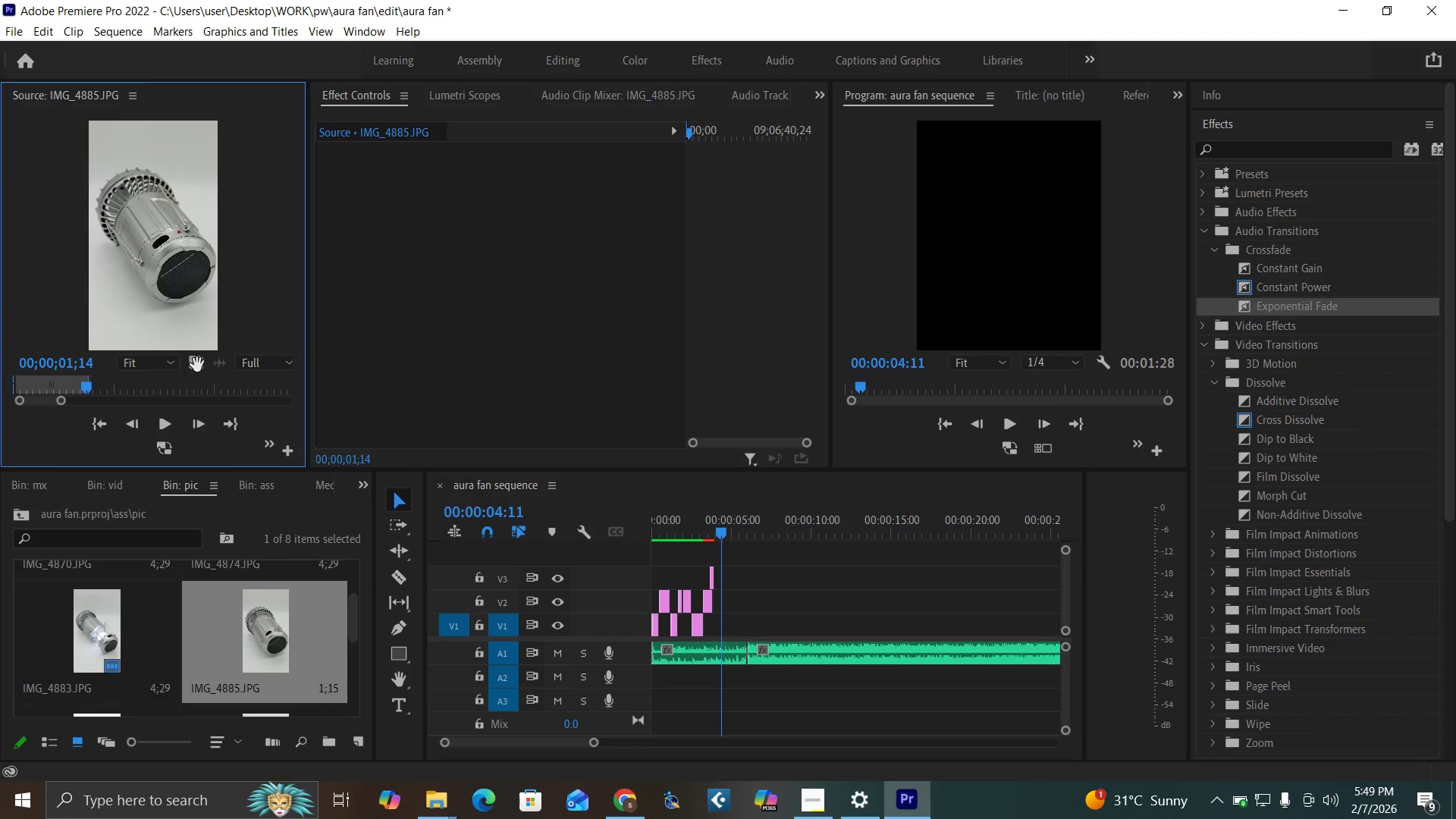 
left_click_drag(start_coordinate=[199, 366], to_coordinate=[715, 617])
 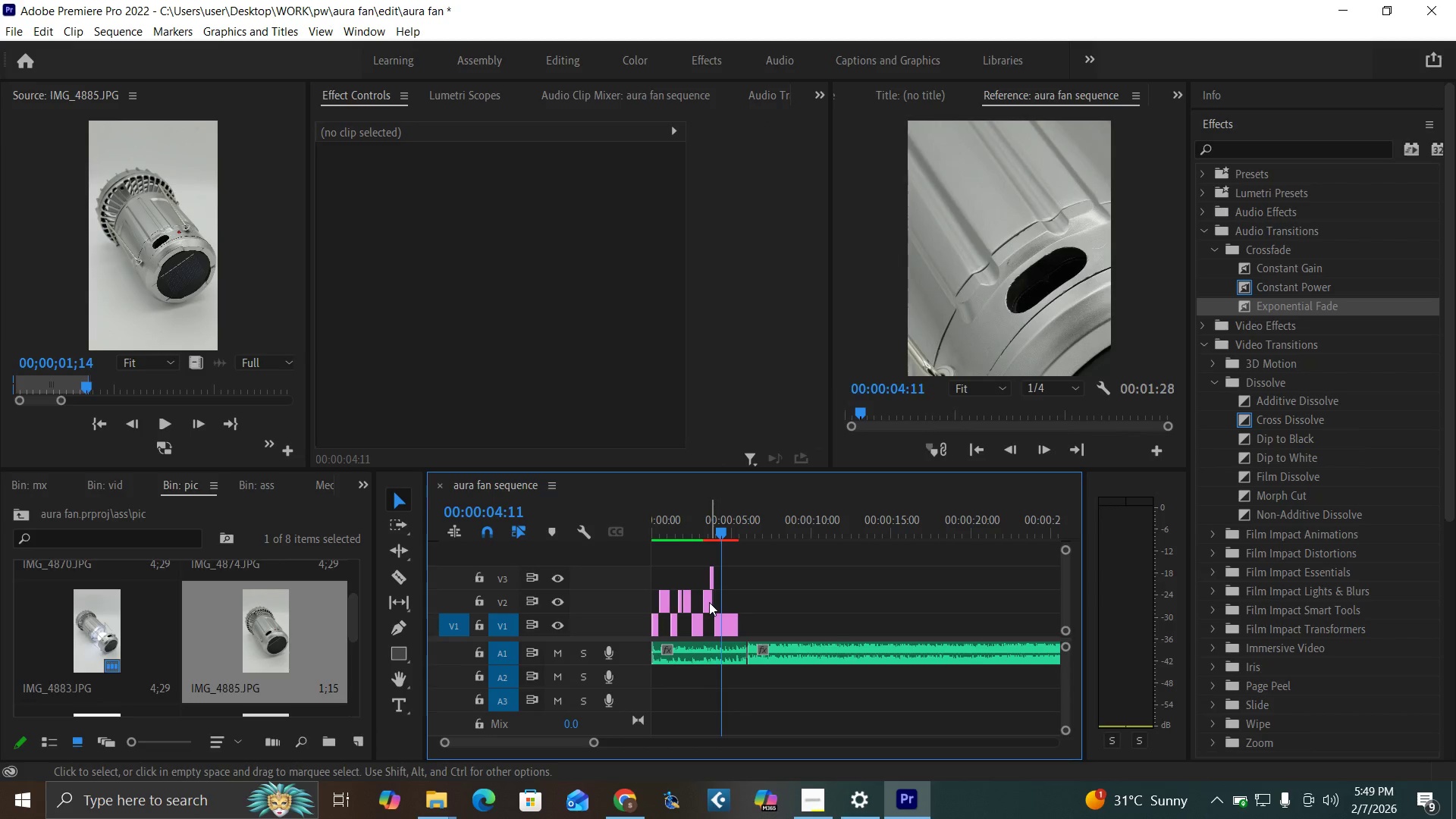 
hold_key(key=Equal, duration=0.34)
 